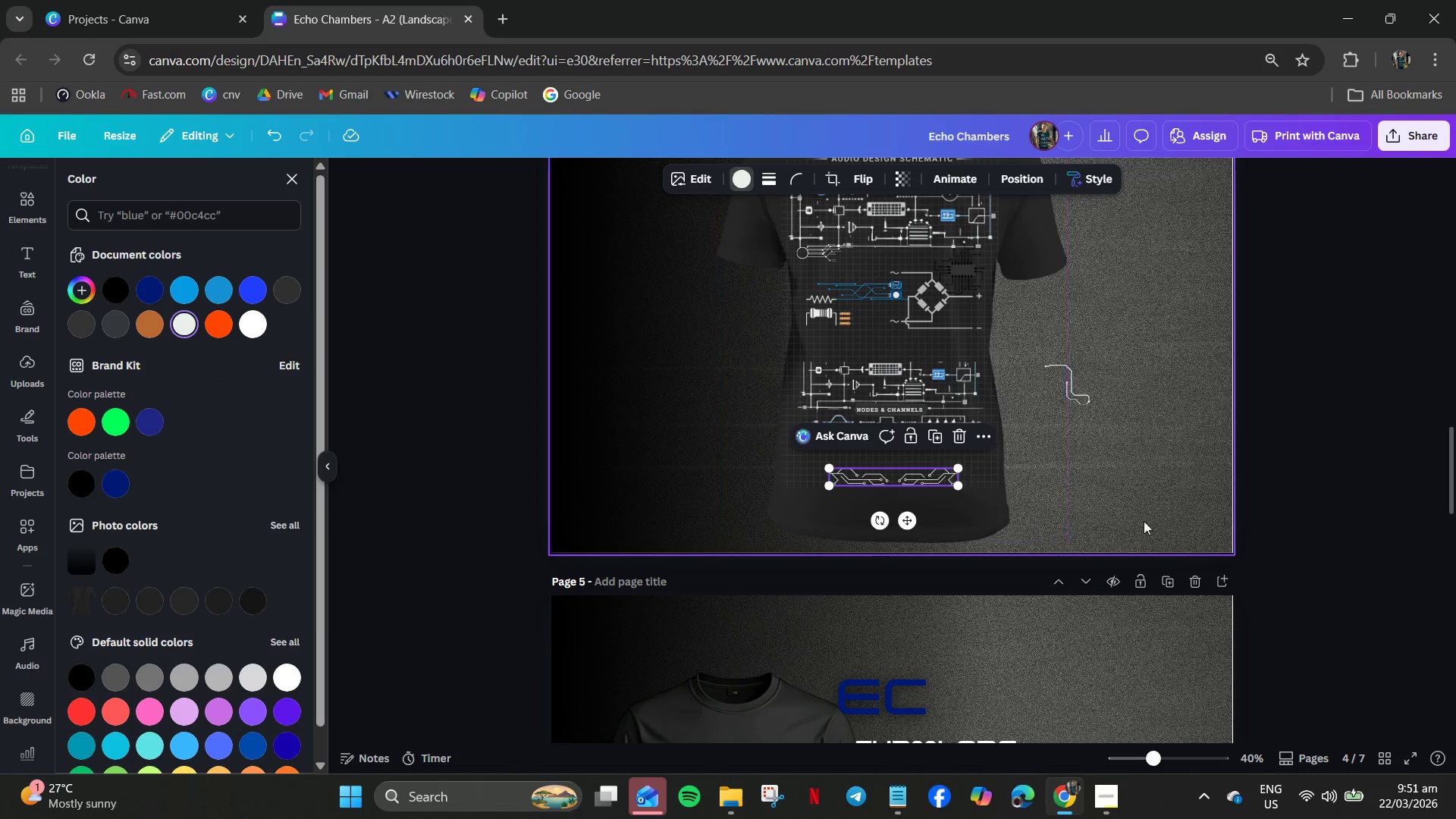 
left_click([1193, 510])
 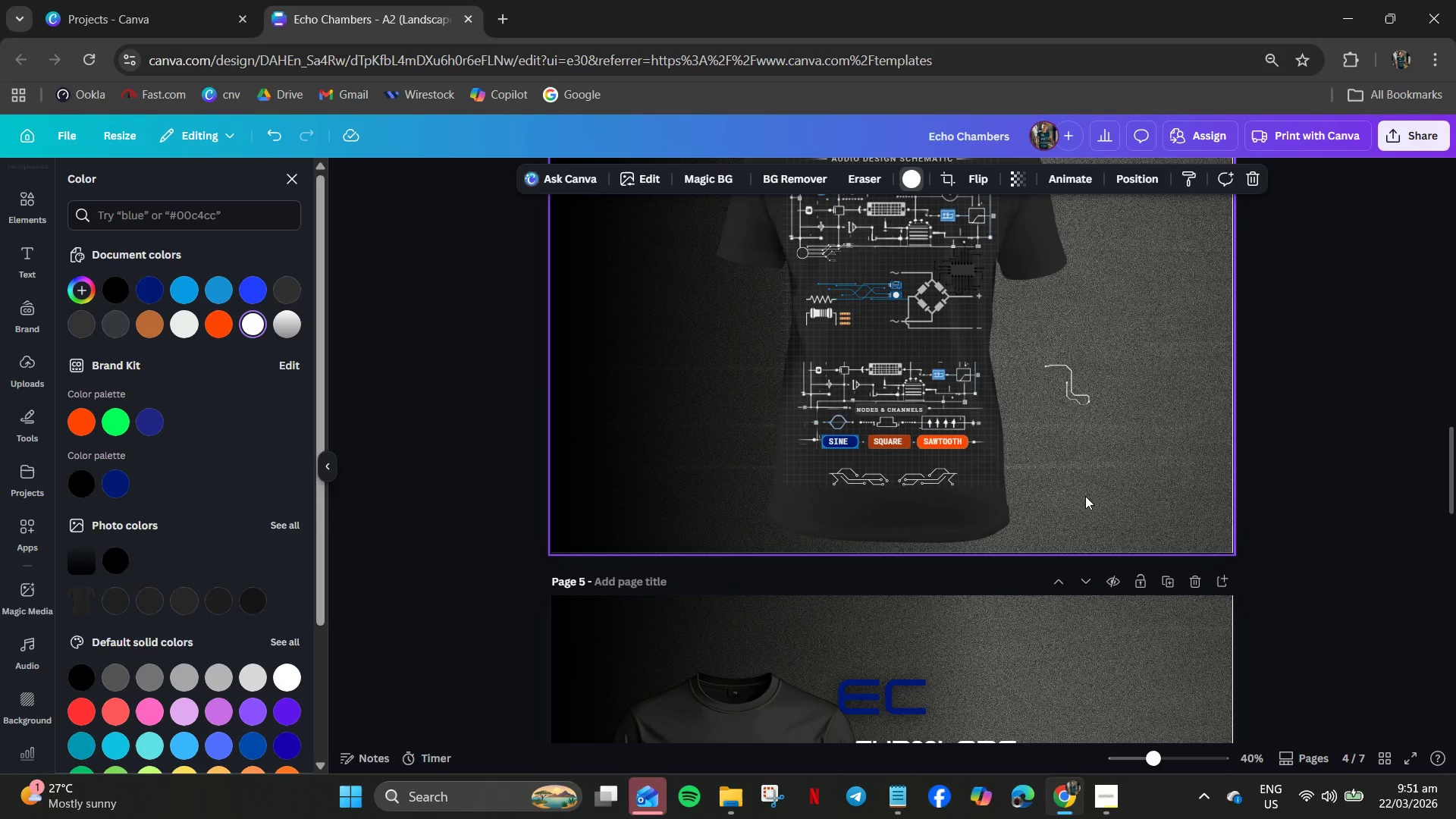 
left_click([1087, 488])
 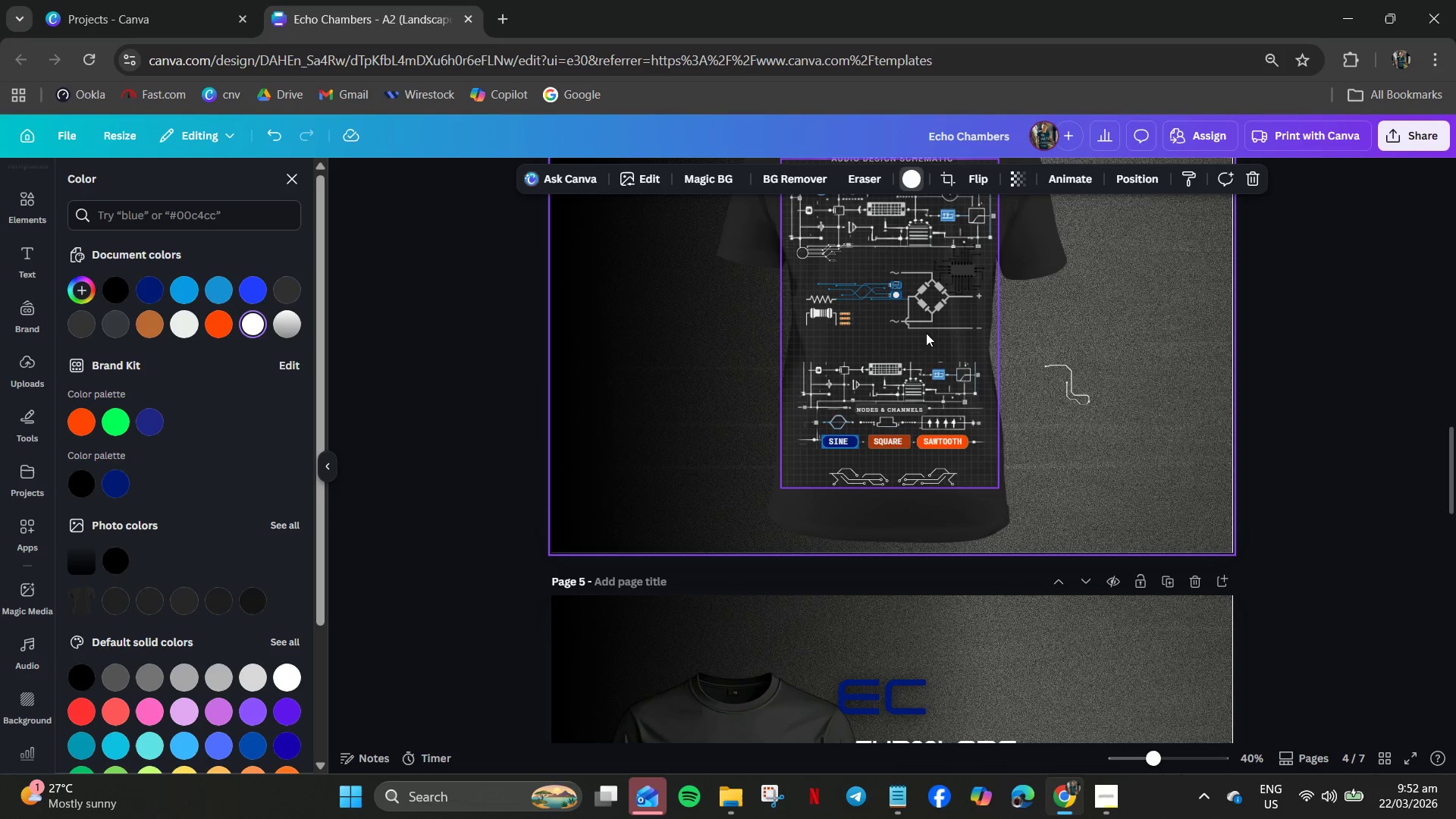 
wait(5.17)
 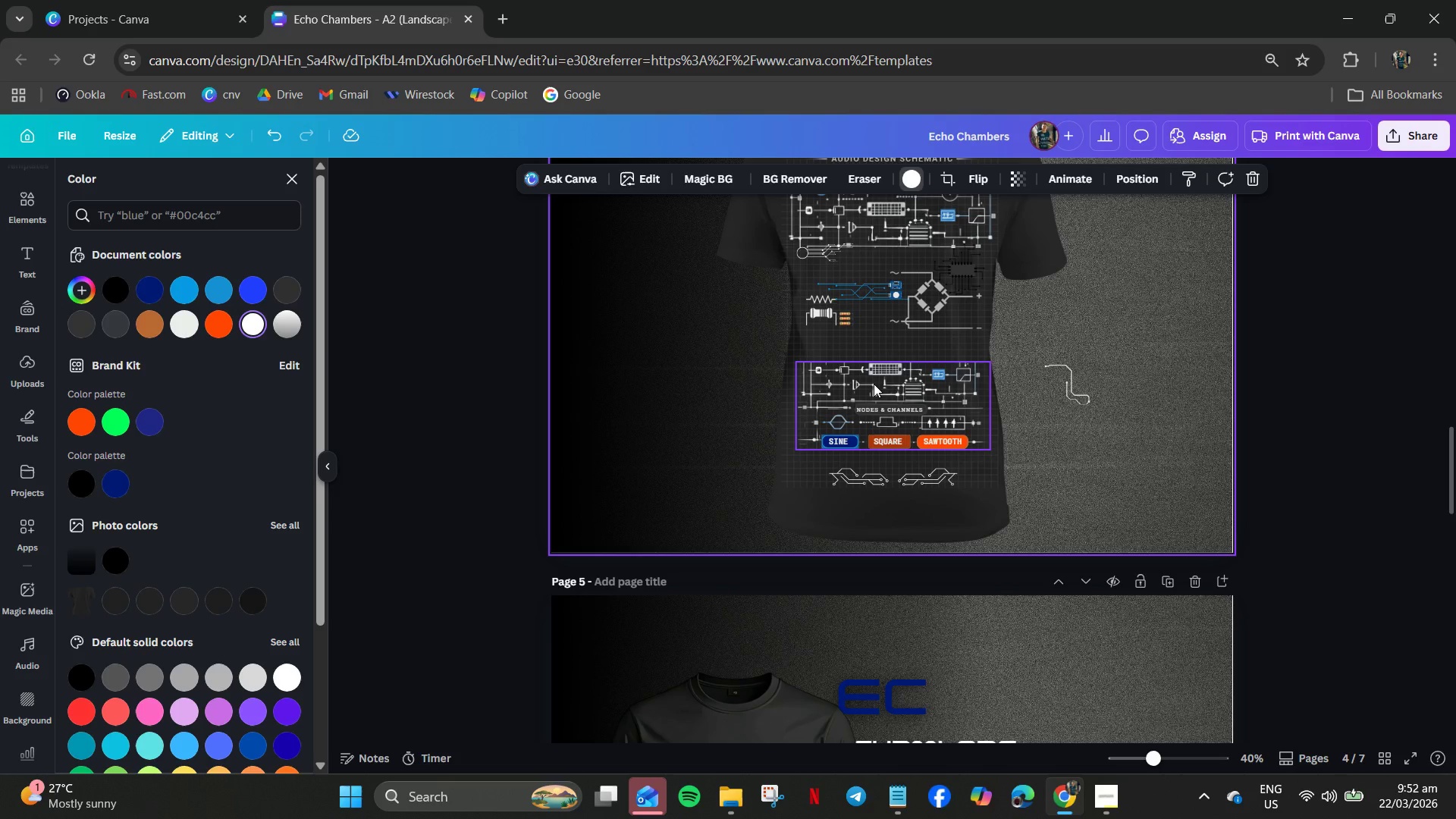 
left_click([1169, 323])
 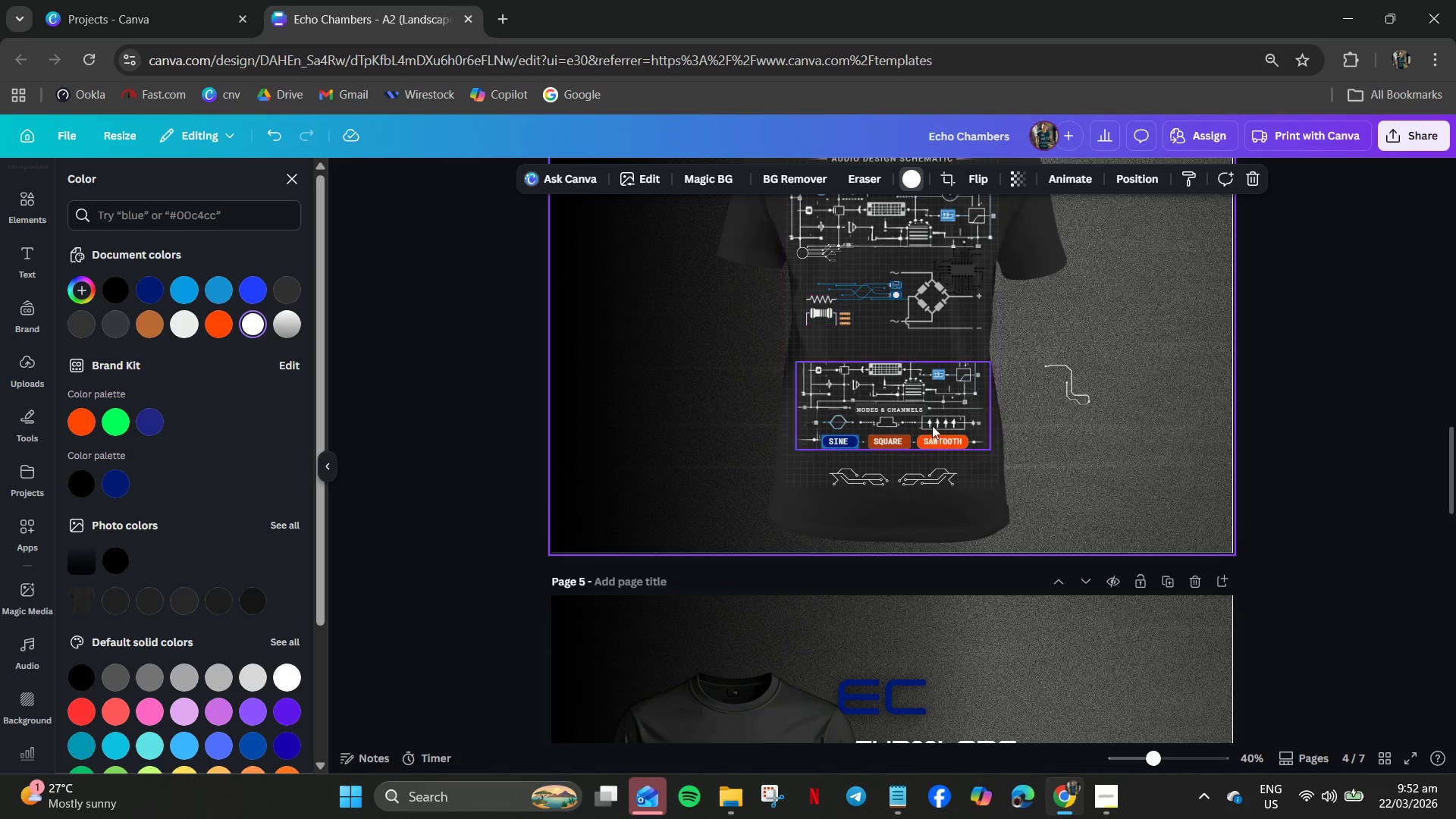 
left_click([1128, 461])
 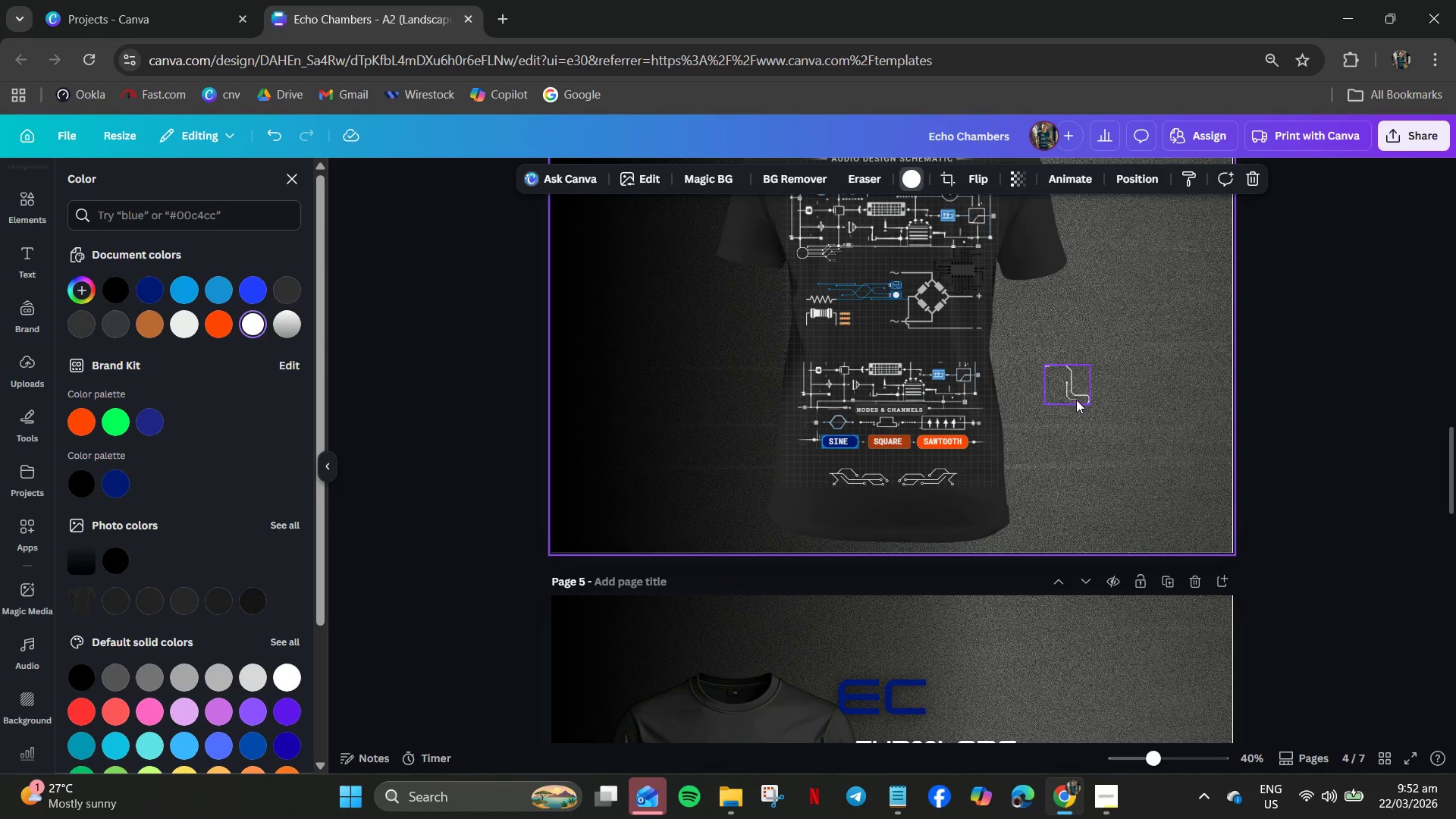 
left_click_drag(start_coordinate=[1076, 400], to_coordinate=[879, 349])
 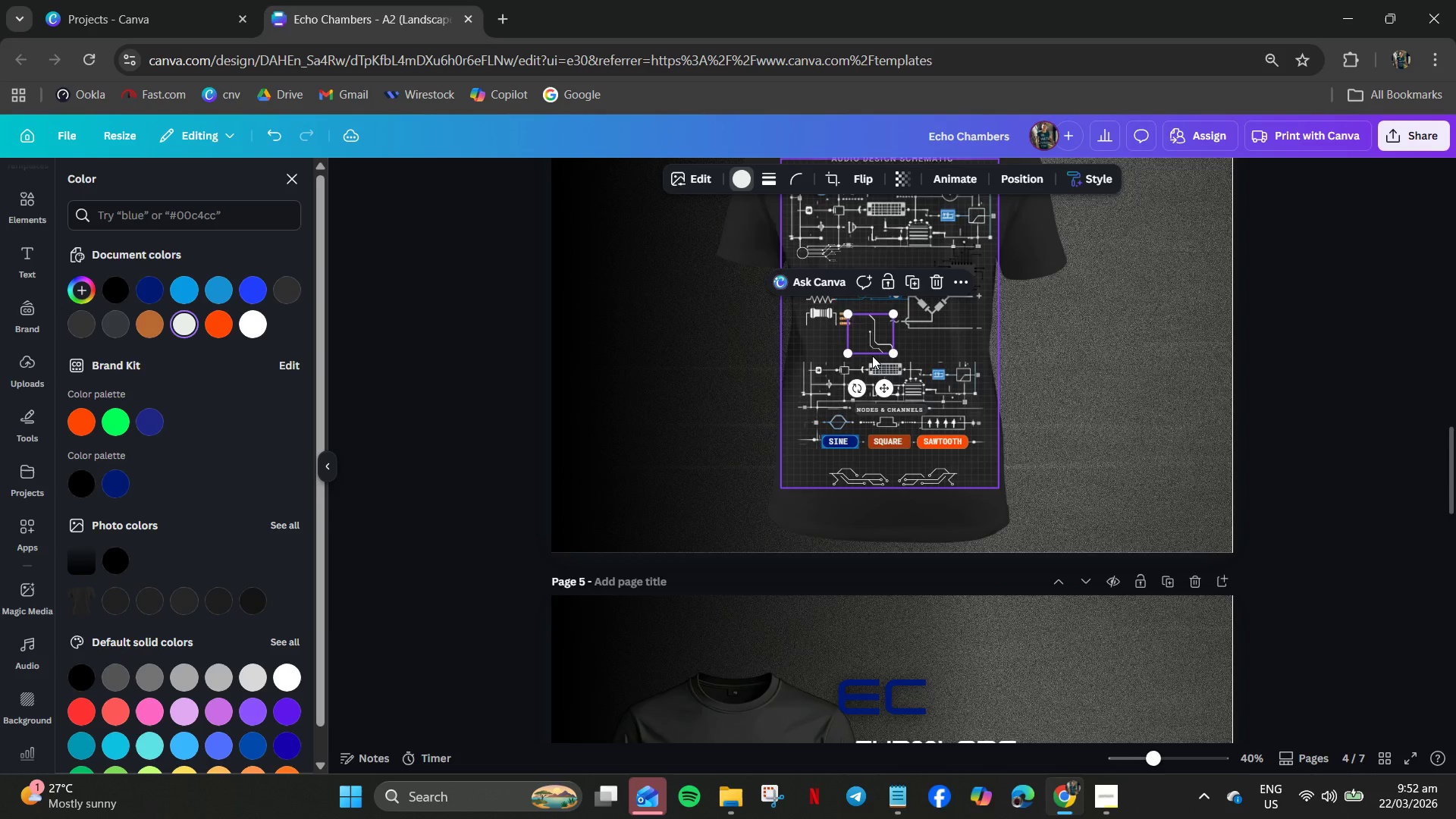 
hold_key(key=ControlLeft, duration=0.98)
scroll: coordinate [871, 356], scroll_direction: up, amount: 8.0
 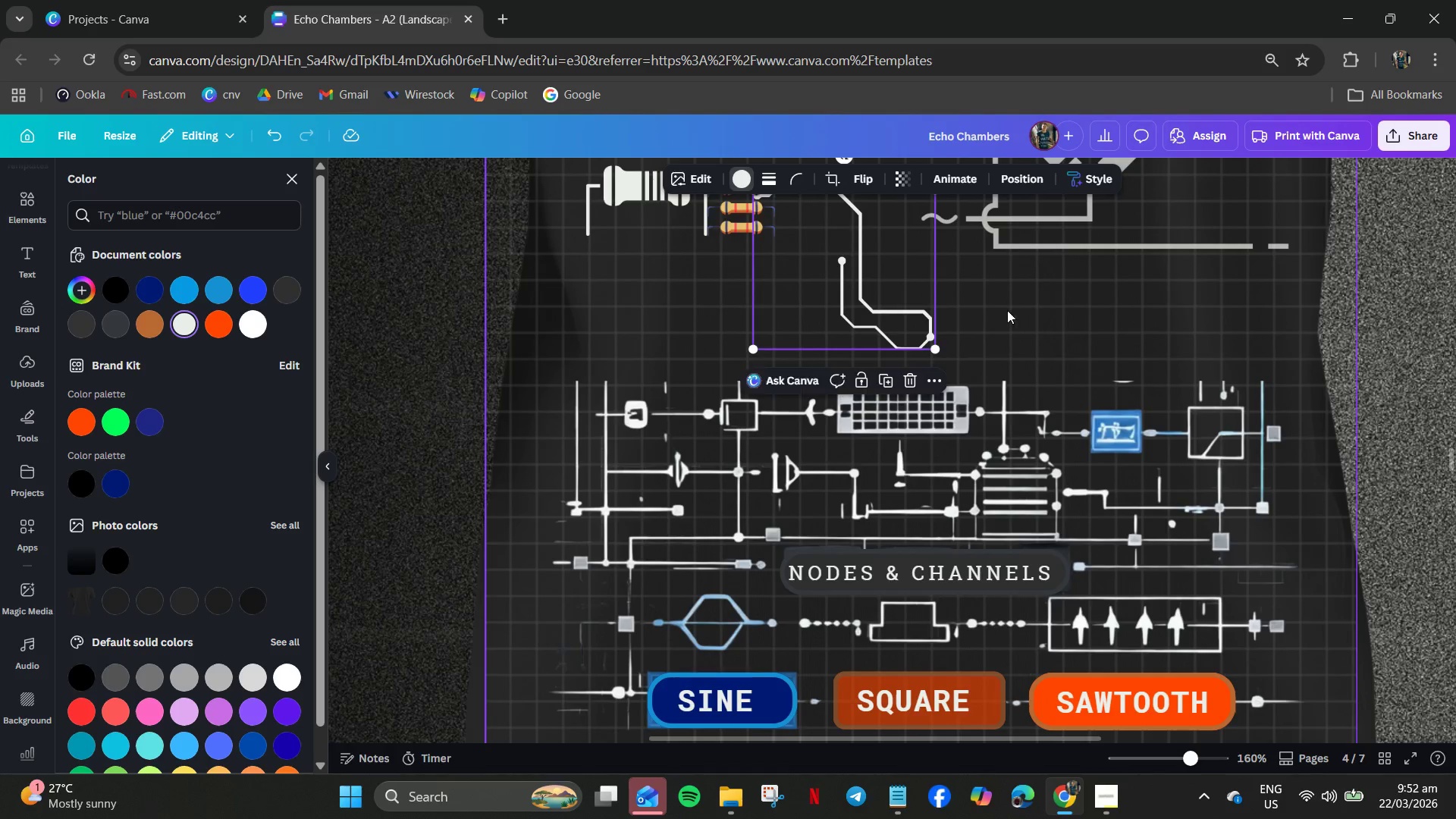 
left_click([1013, 308])
 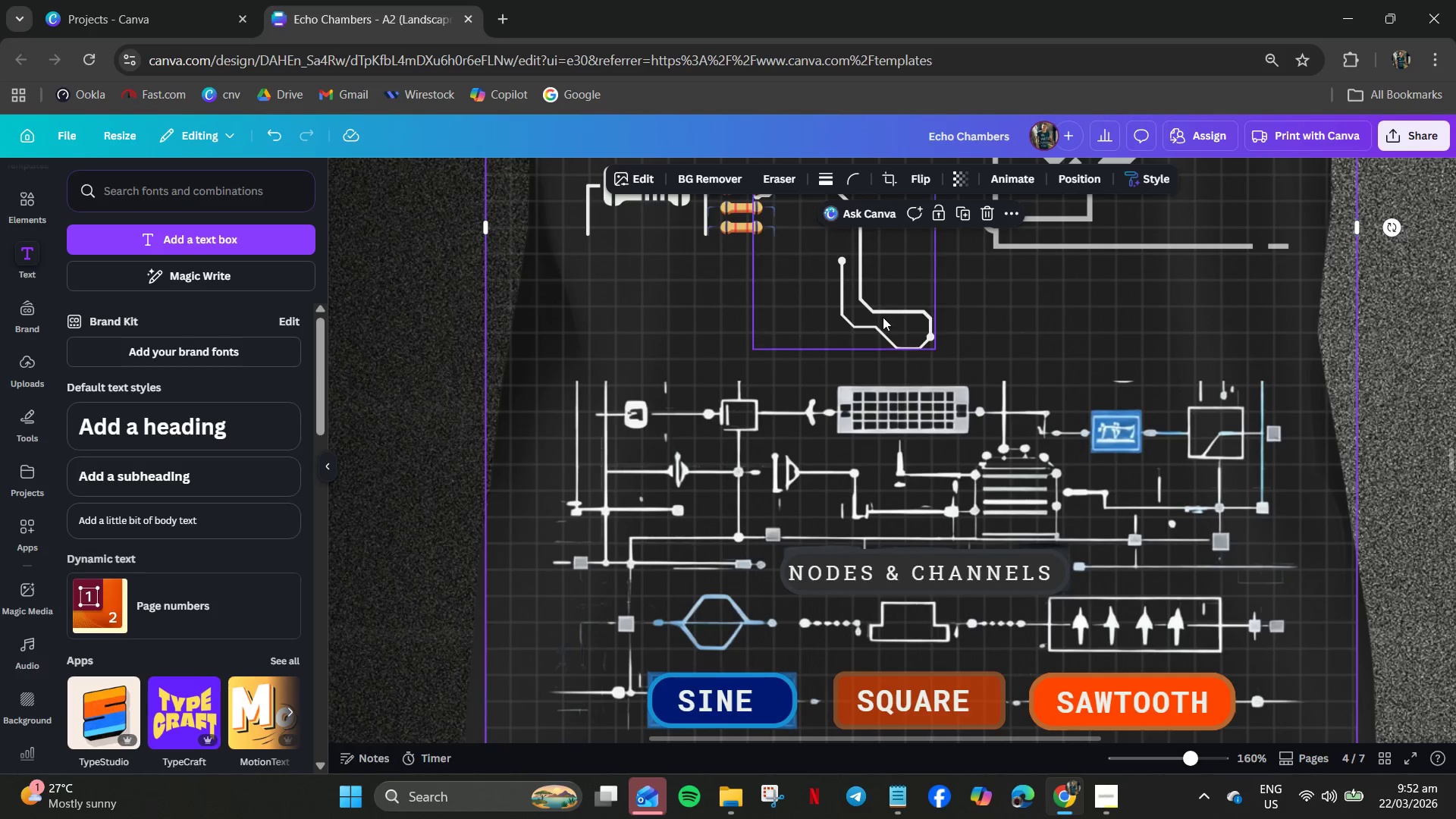 
scroll: coordinate [883, 317], scroll_direction: up, amount: 1.0
 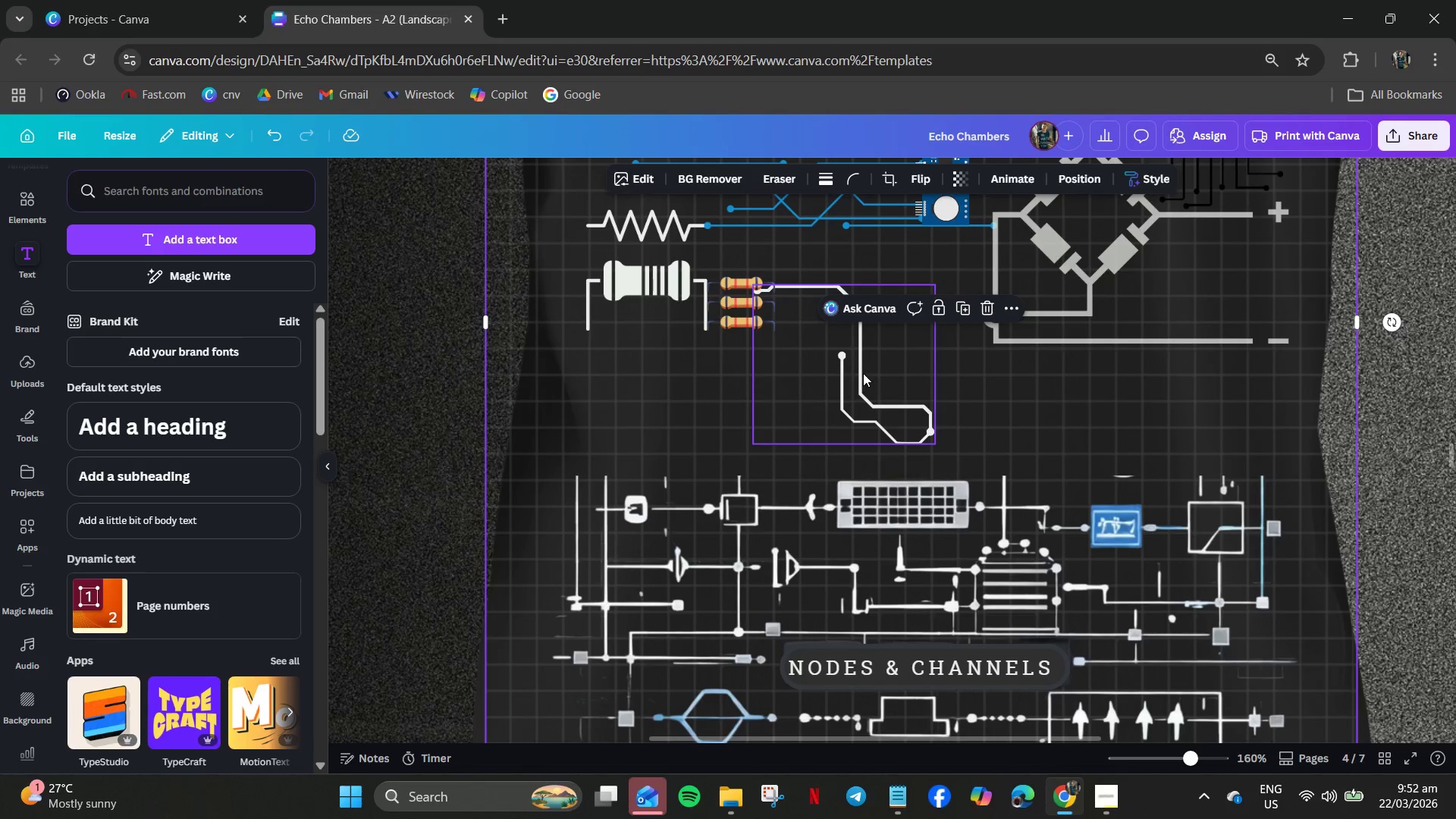 
left_click_drag(start_coordinate=[863, 374], to_coordinate=[880, 413])
 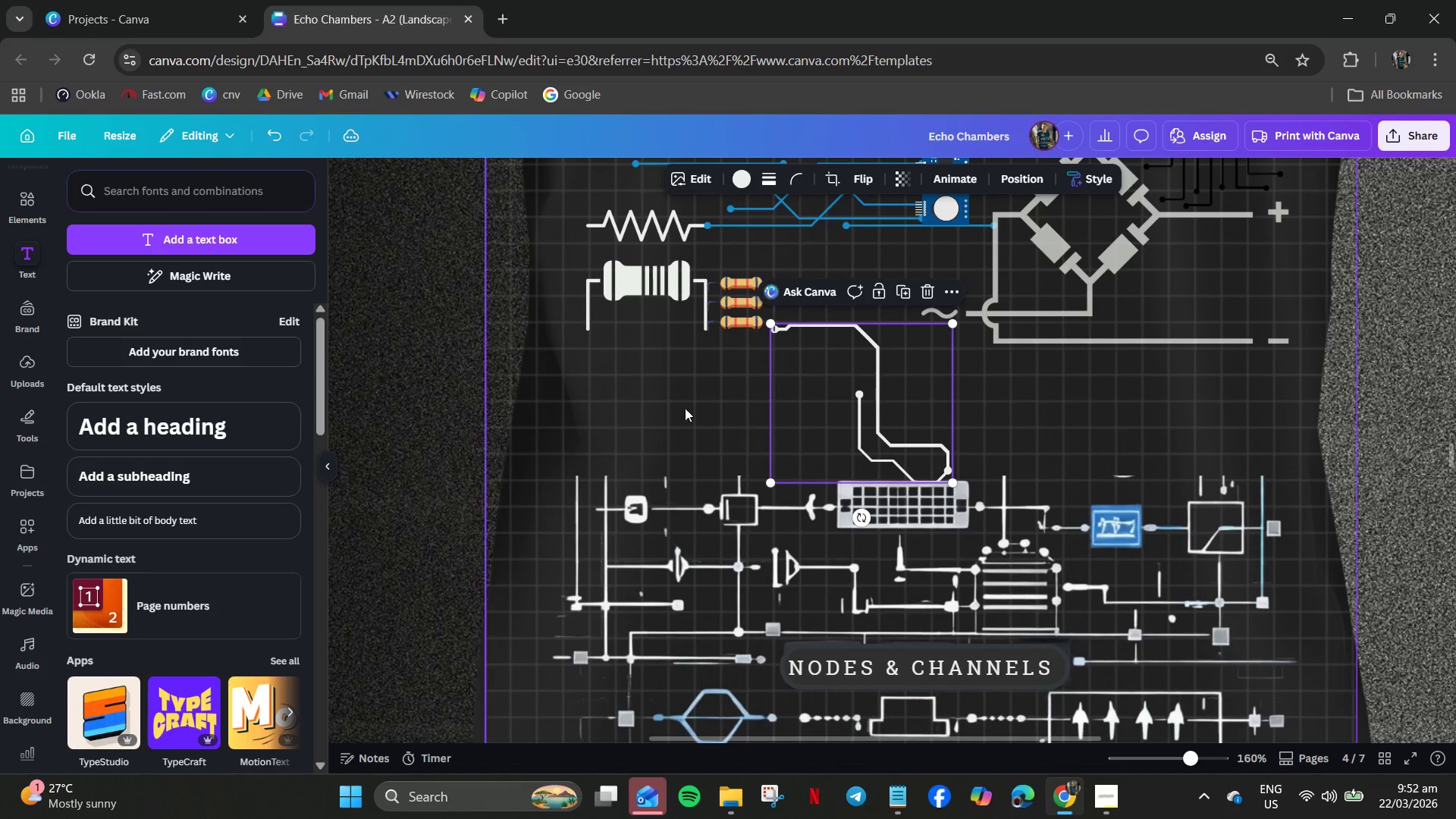 
left_click([672, 404])
 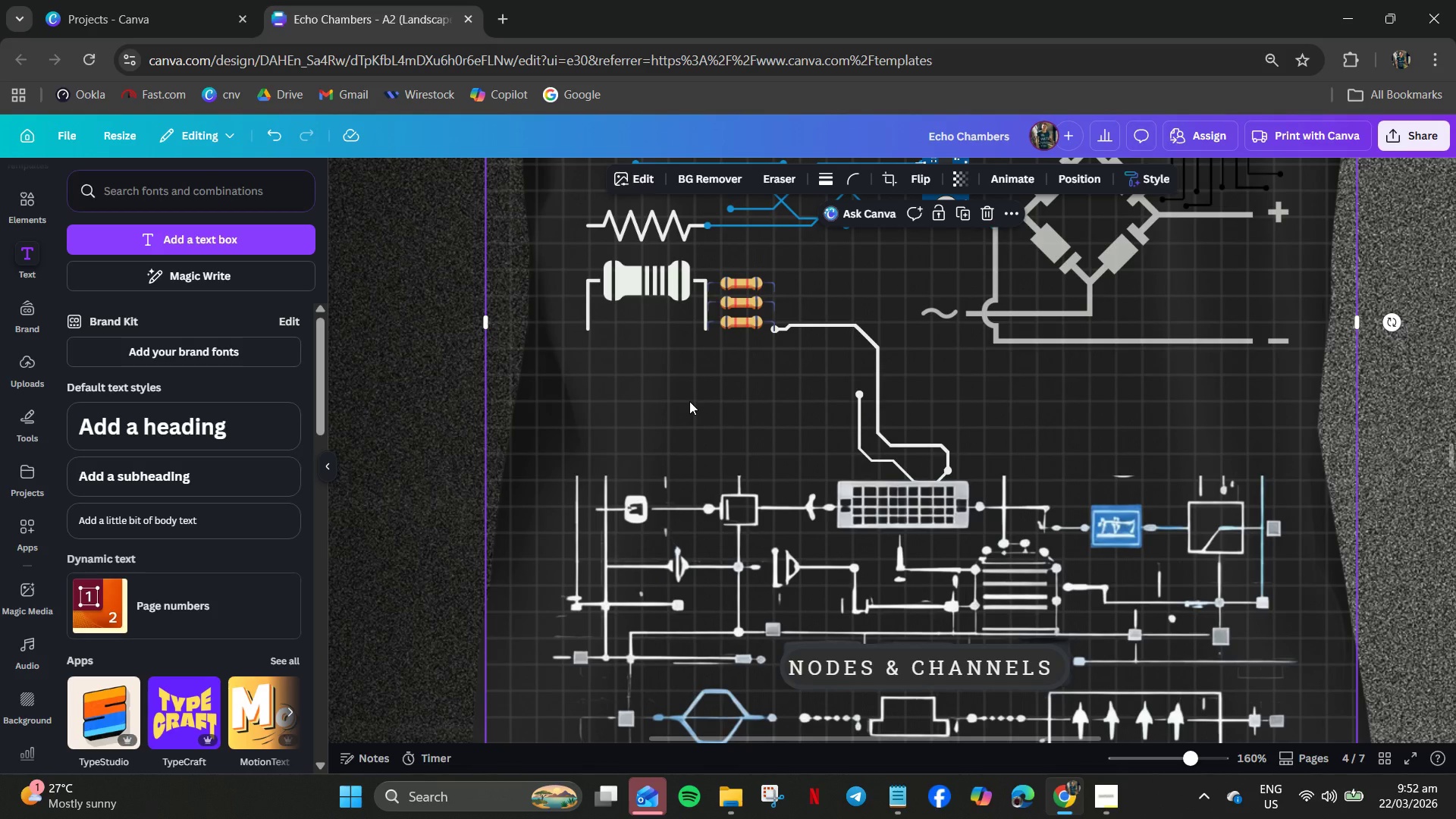 
hold_key(key=ControlLeft, duration=0.7)
 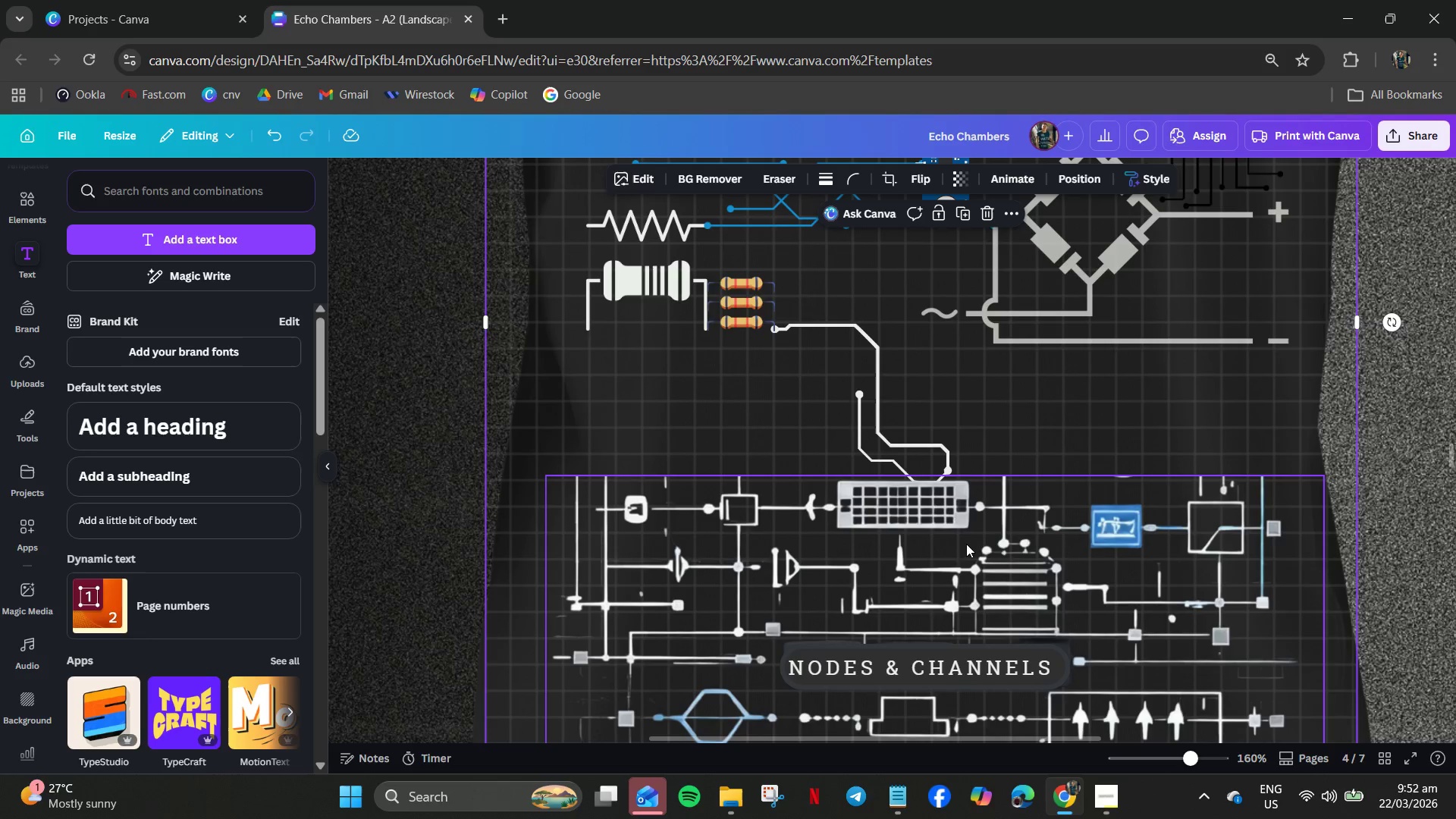 
scroll: coordinate [1010, 613], scroll_direction: down, amount: 12.0
 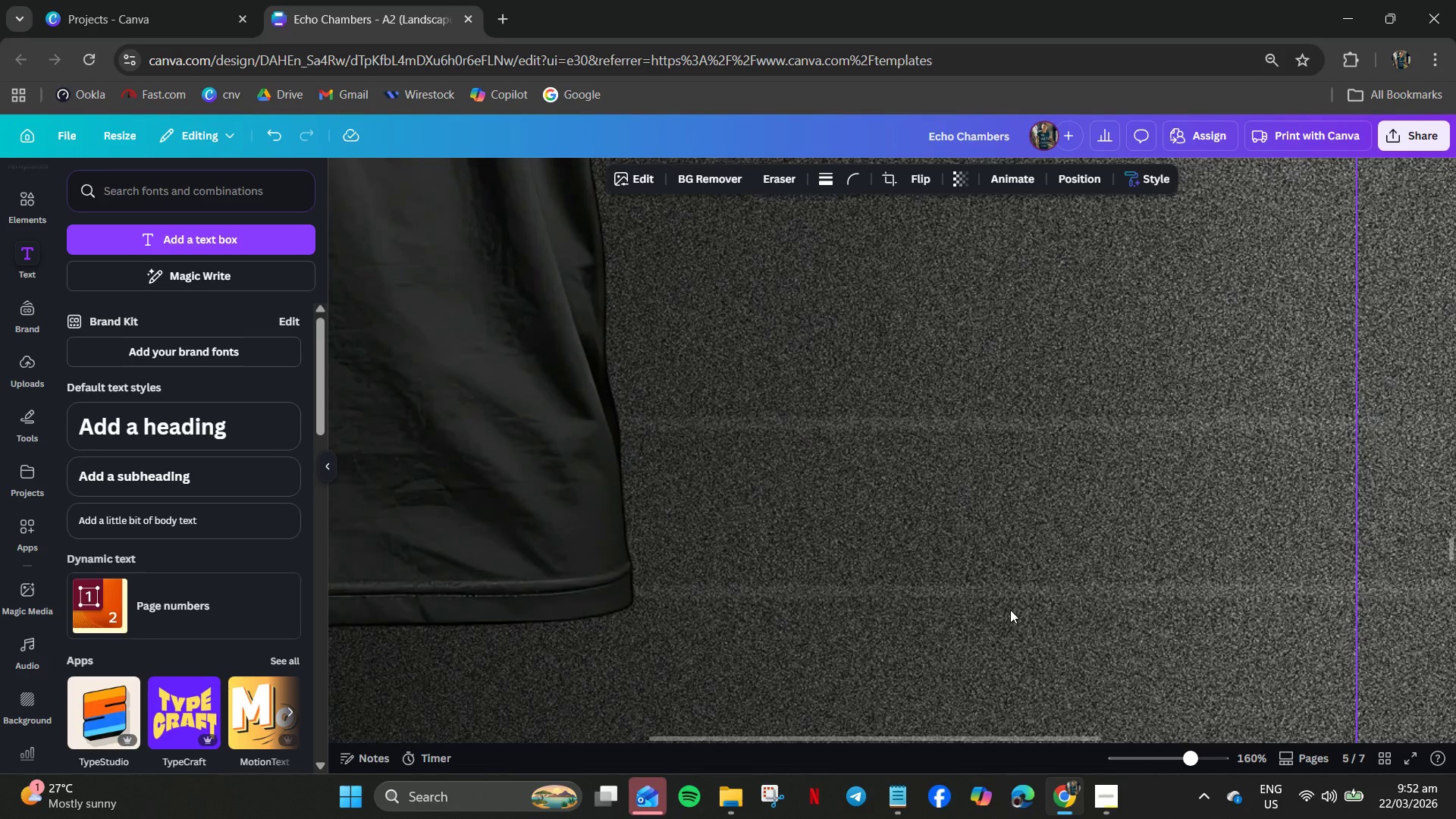 
hold_key(key=ControlLeft, duration=0.92)
scroll: coordinate [1010, 610], scroll_direction: down, amount: 5.0
 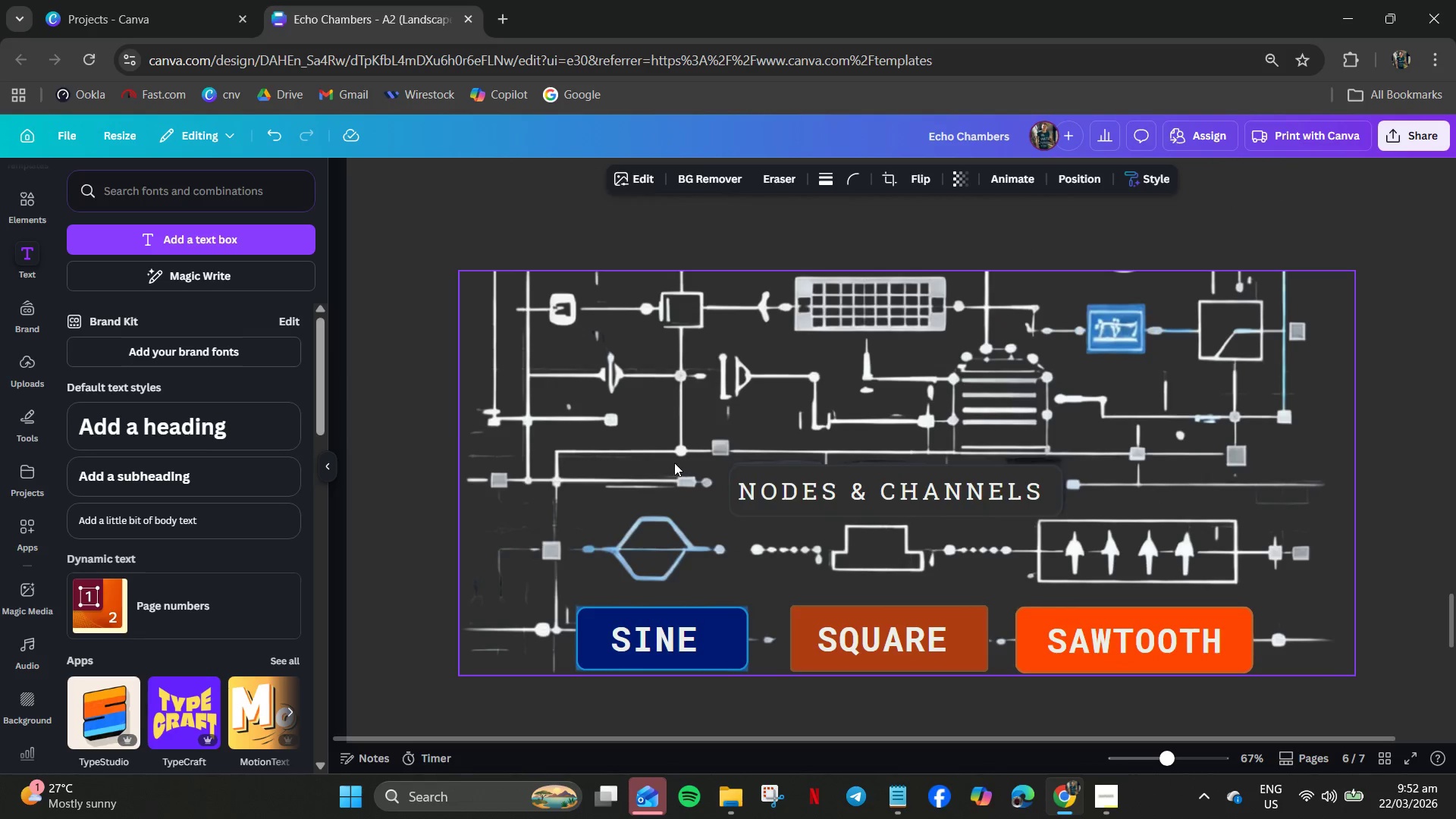 
left_click([1400, 511])
 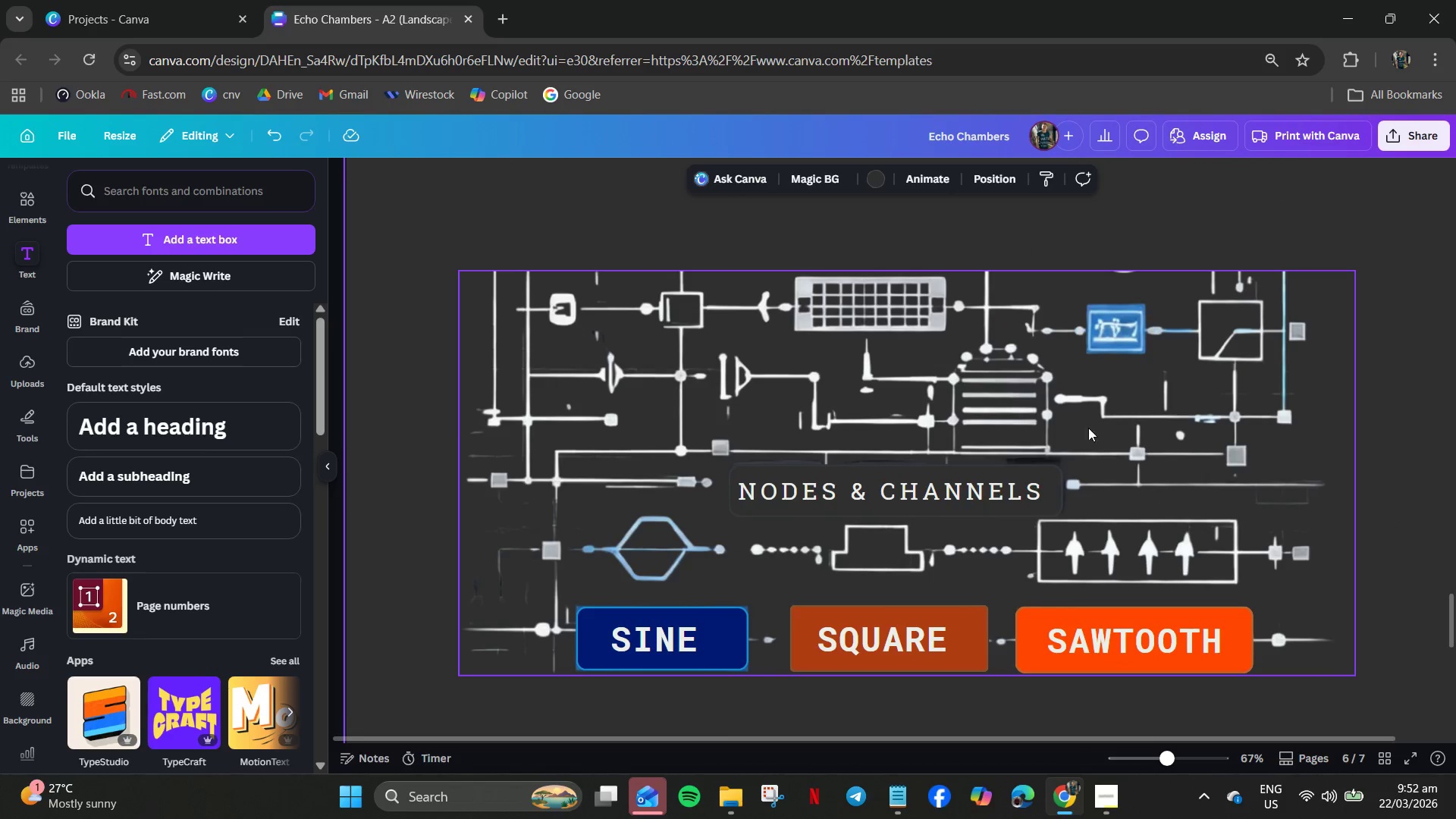 
left_click([1063, 421])
 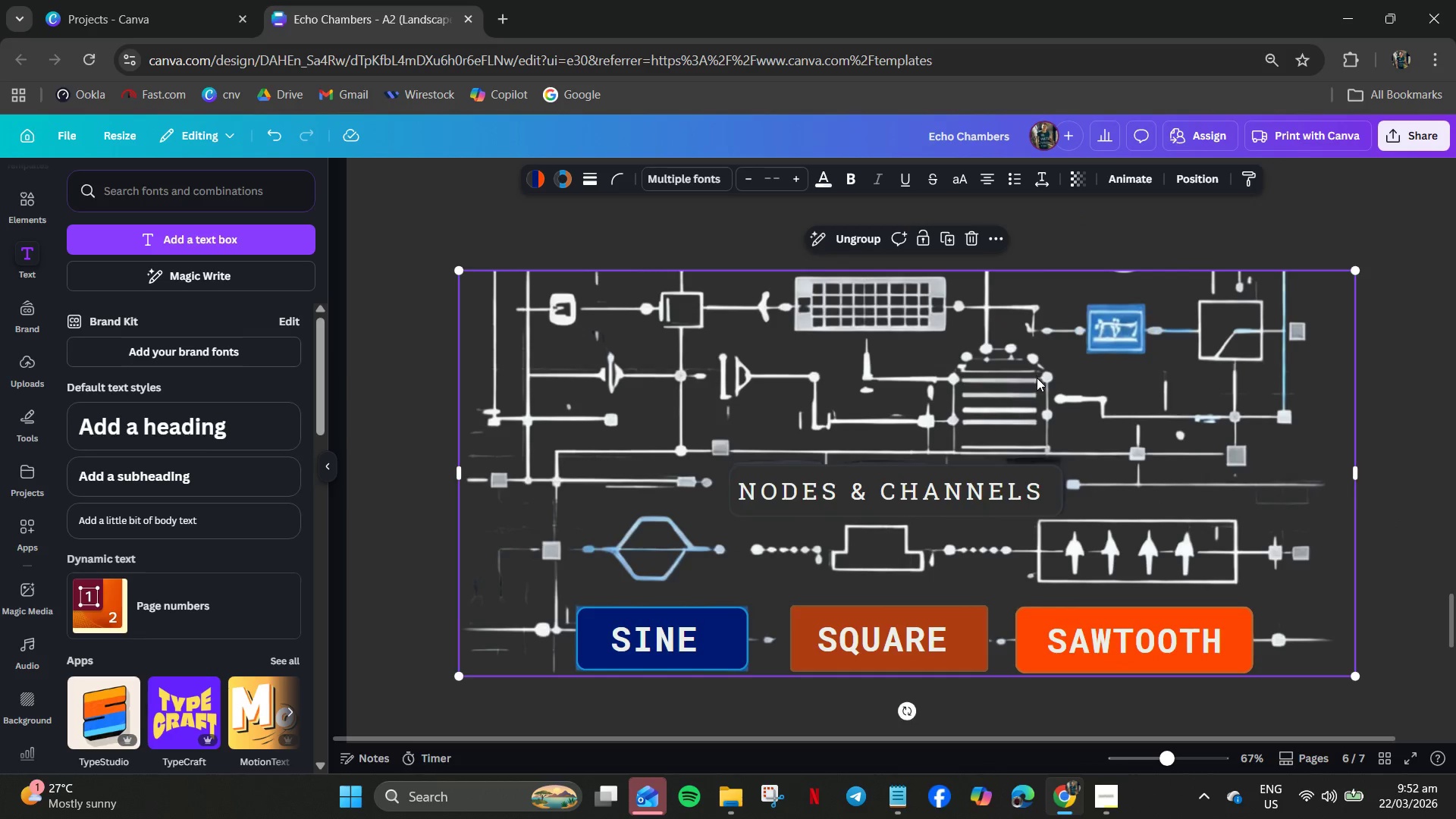 
right_click([1037, 380])
 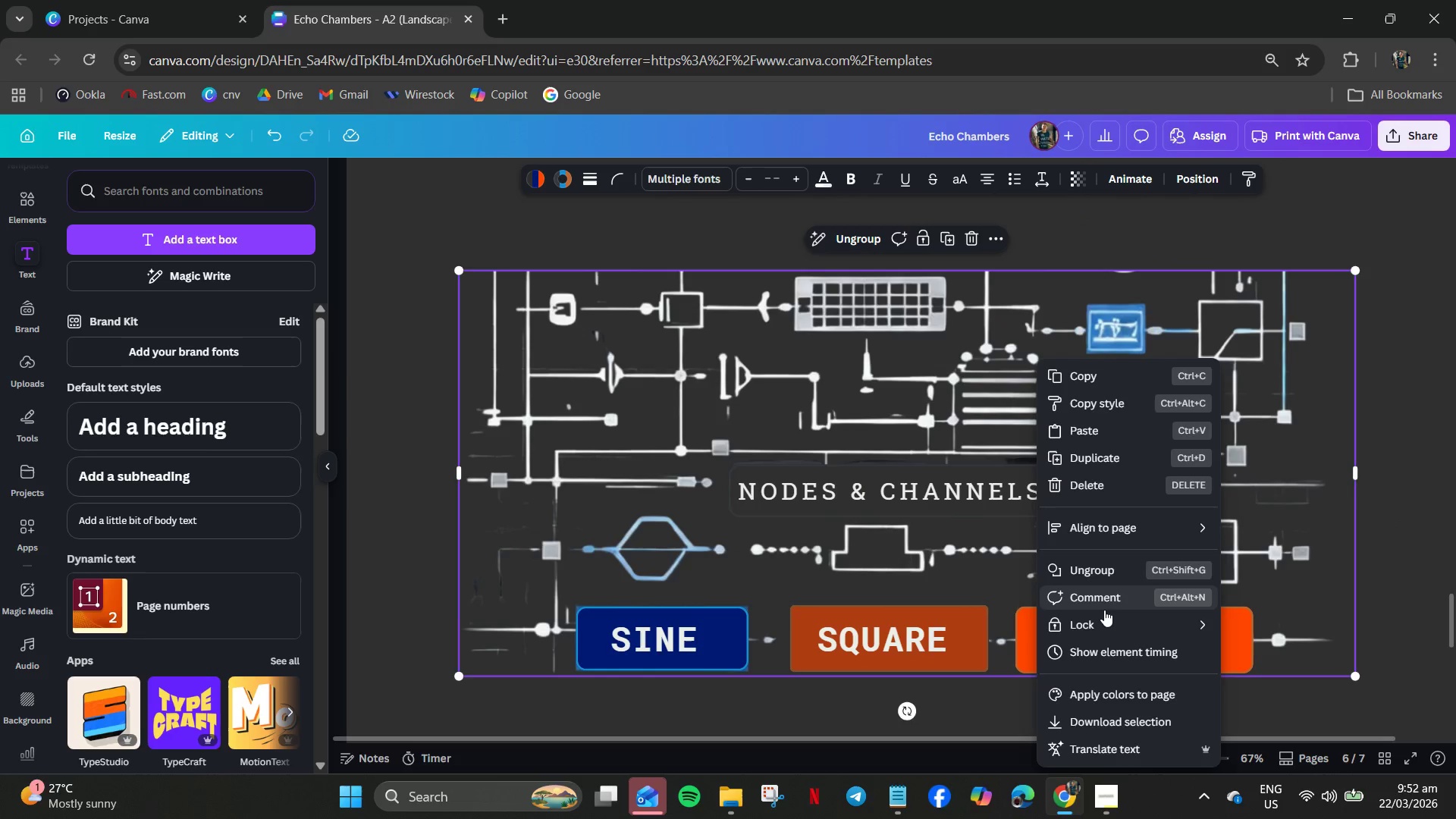 
left_click([1106, 576])
 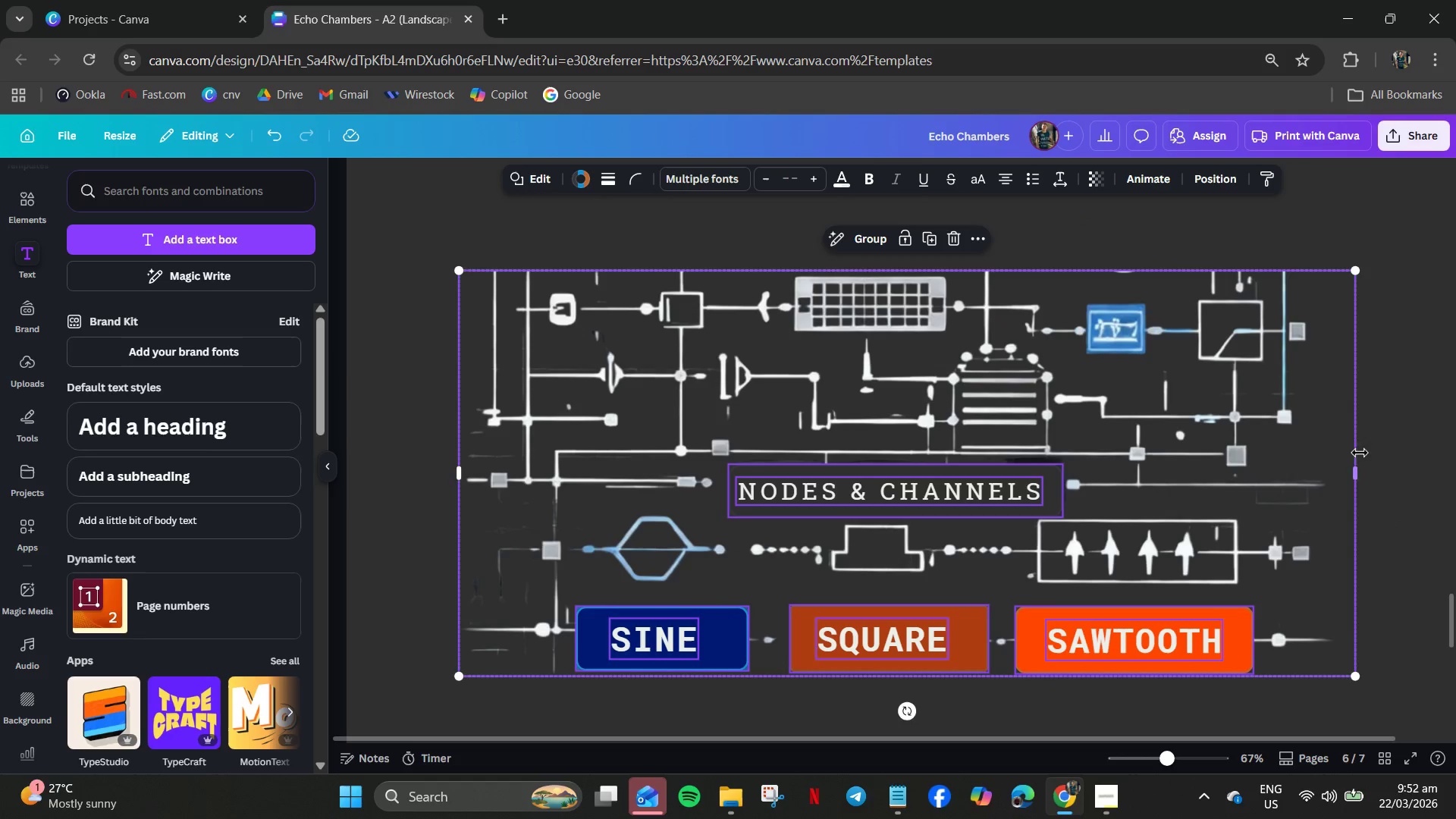 
left_click([1371, 450])
 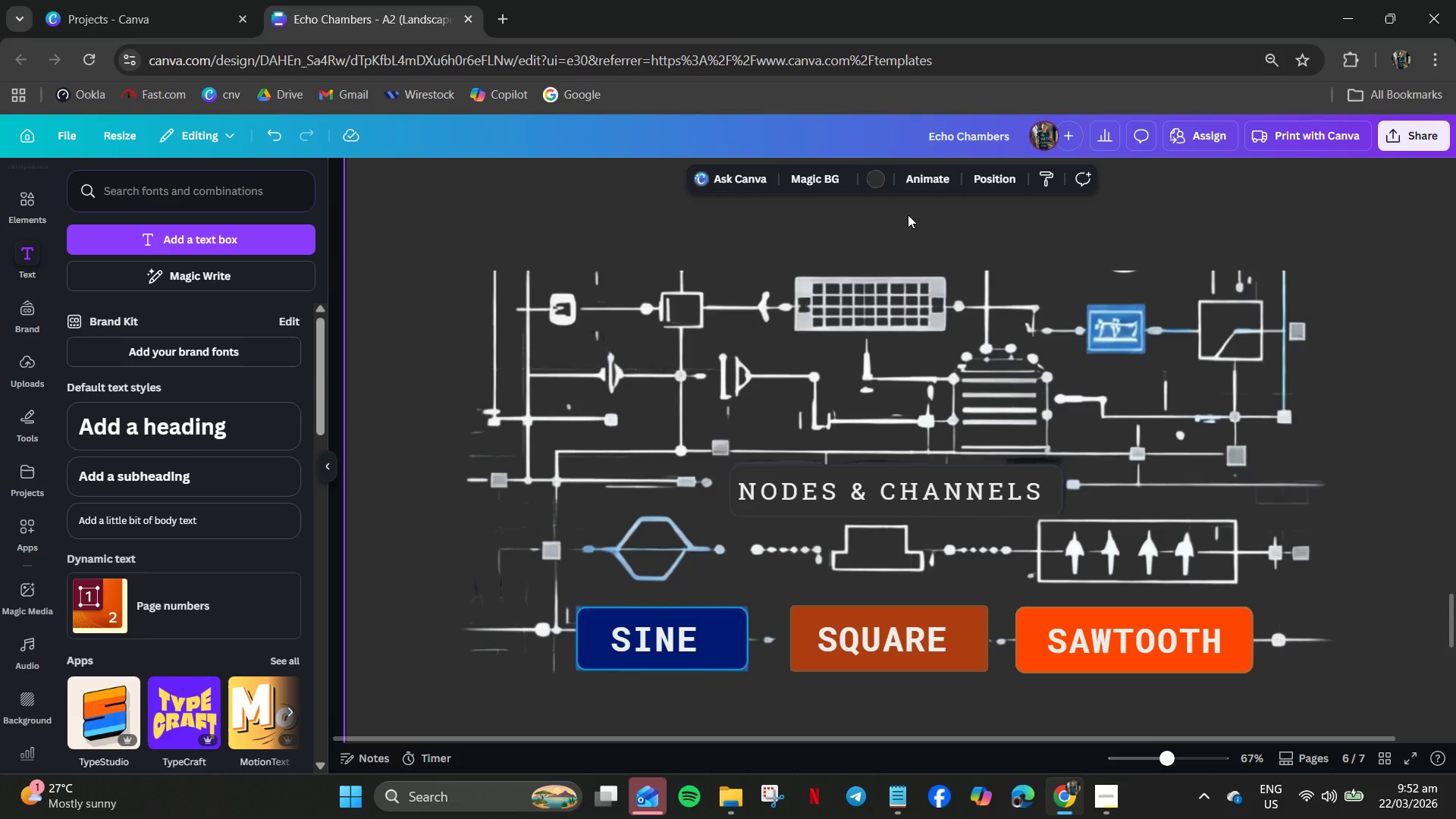 
left_click([880, 376])
 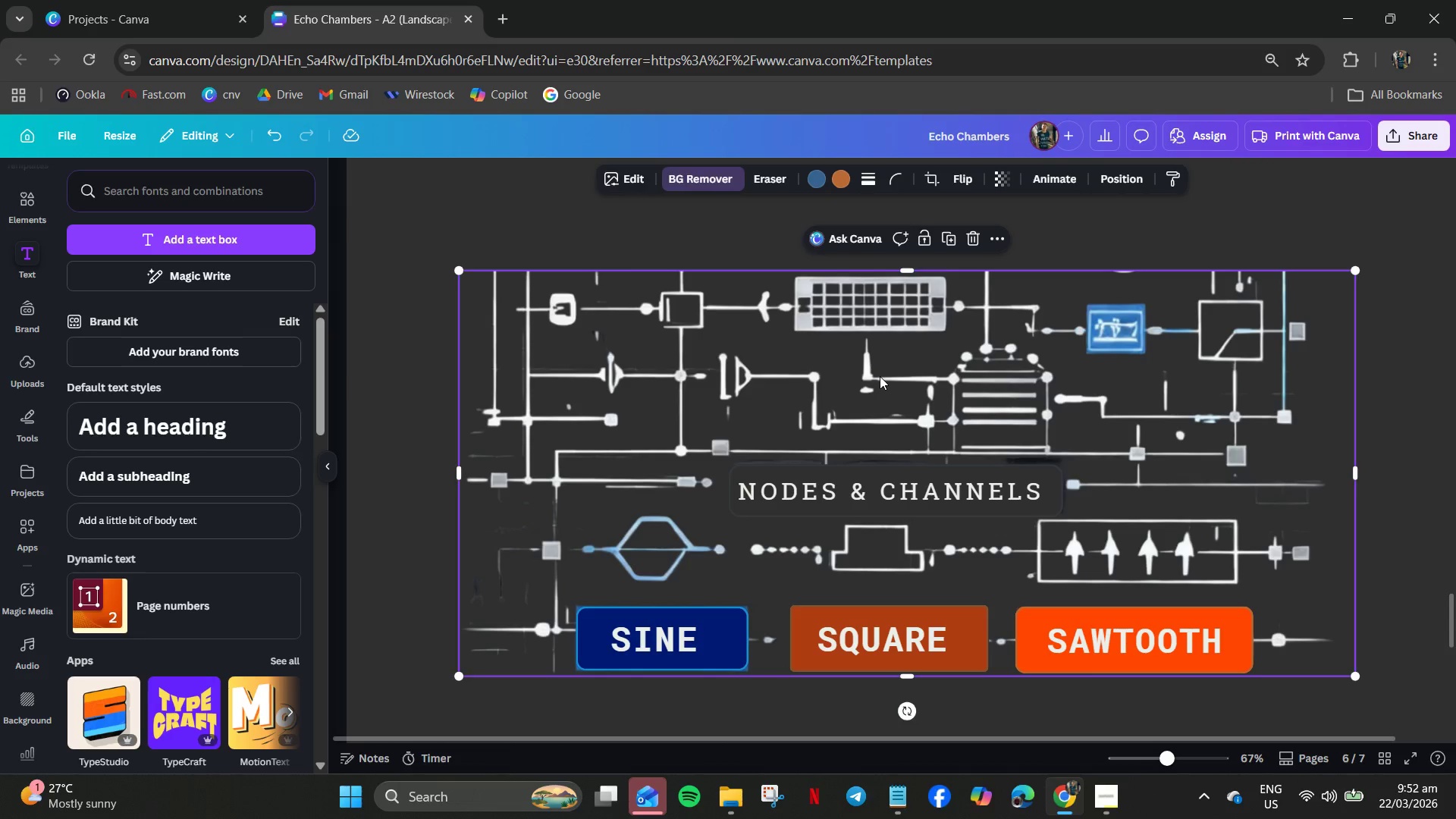 
key(Control+C)
 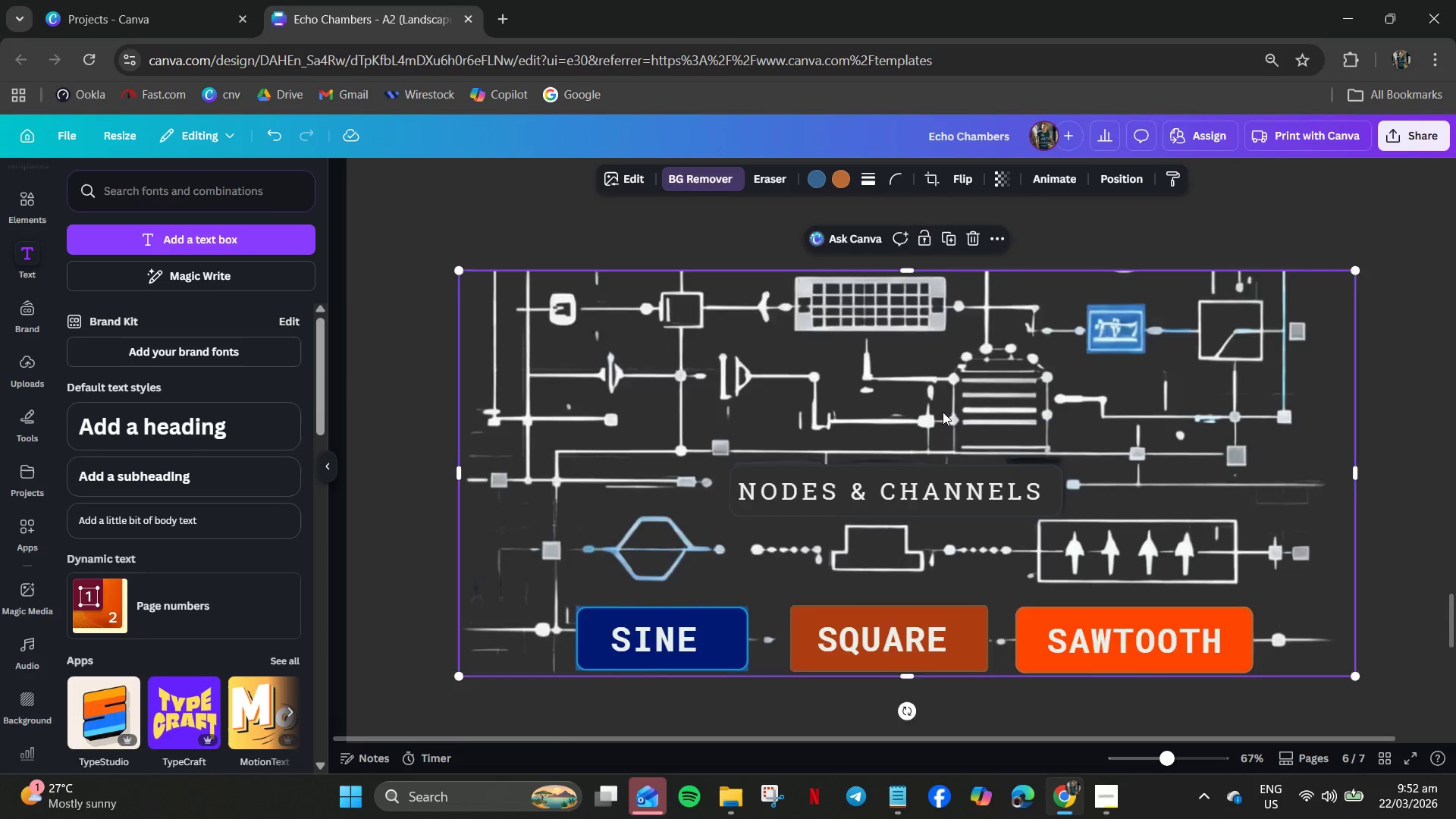 
left_click([929, 413])
 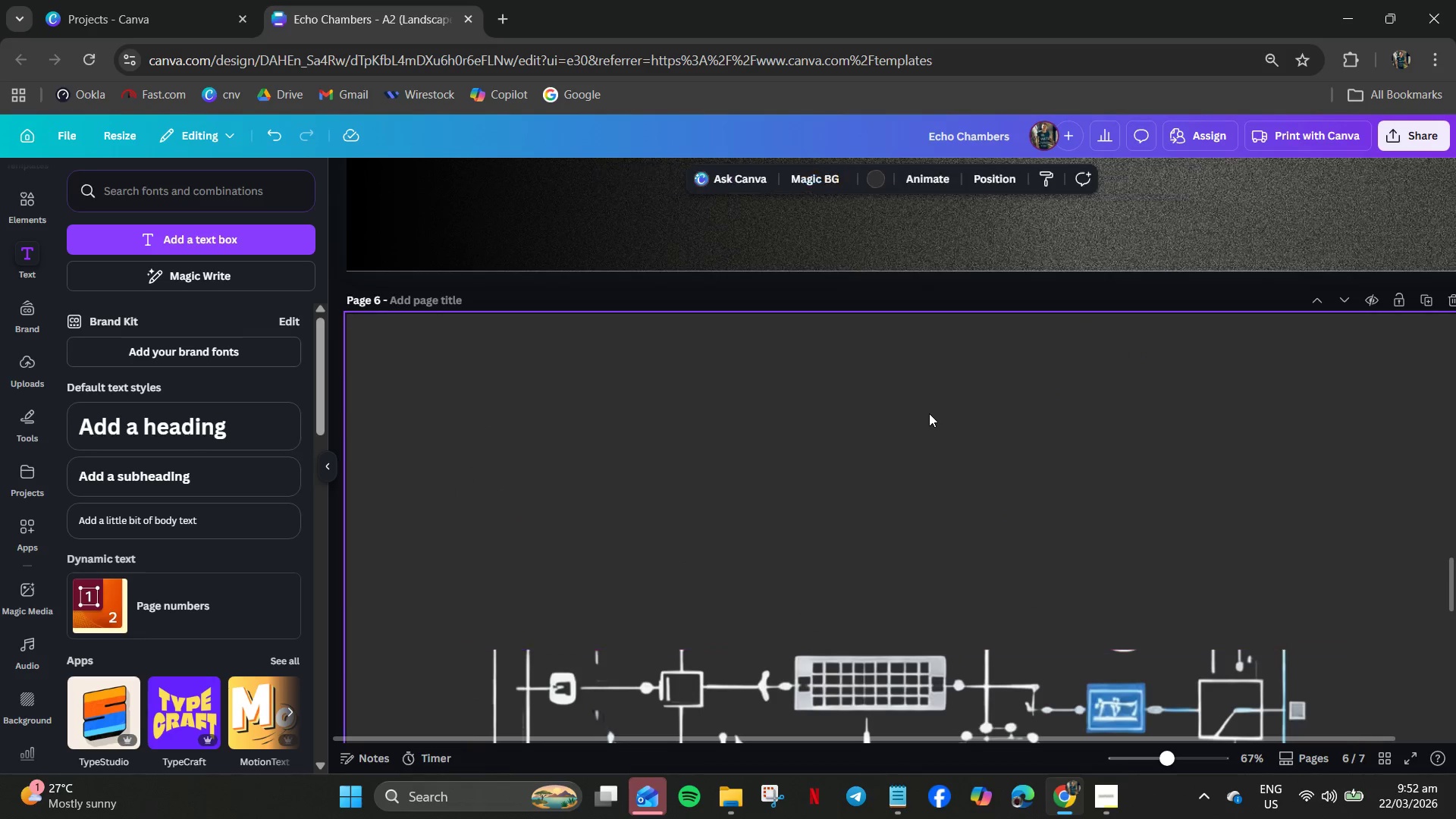 
scroll: coordinate [943, 412], scroll_direction: up, amount: 4.0
 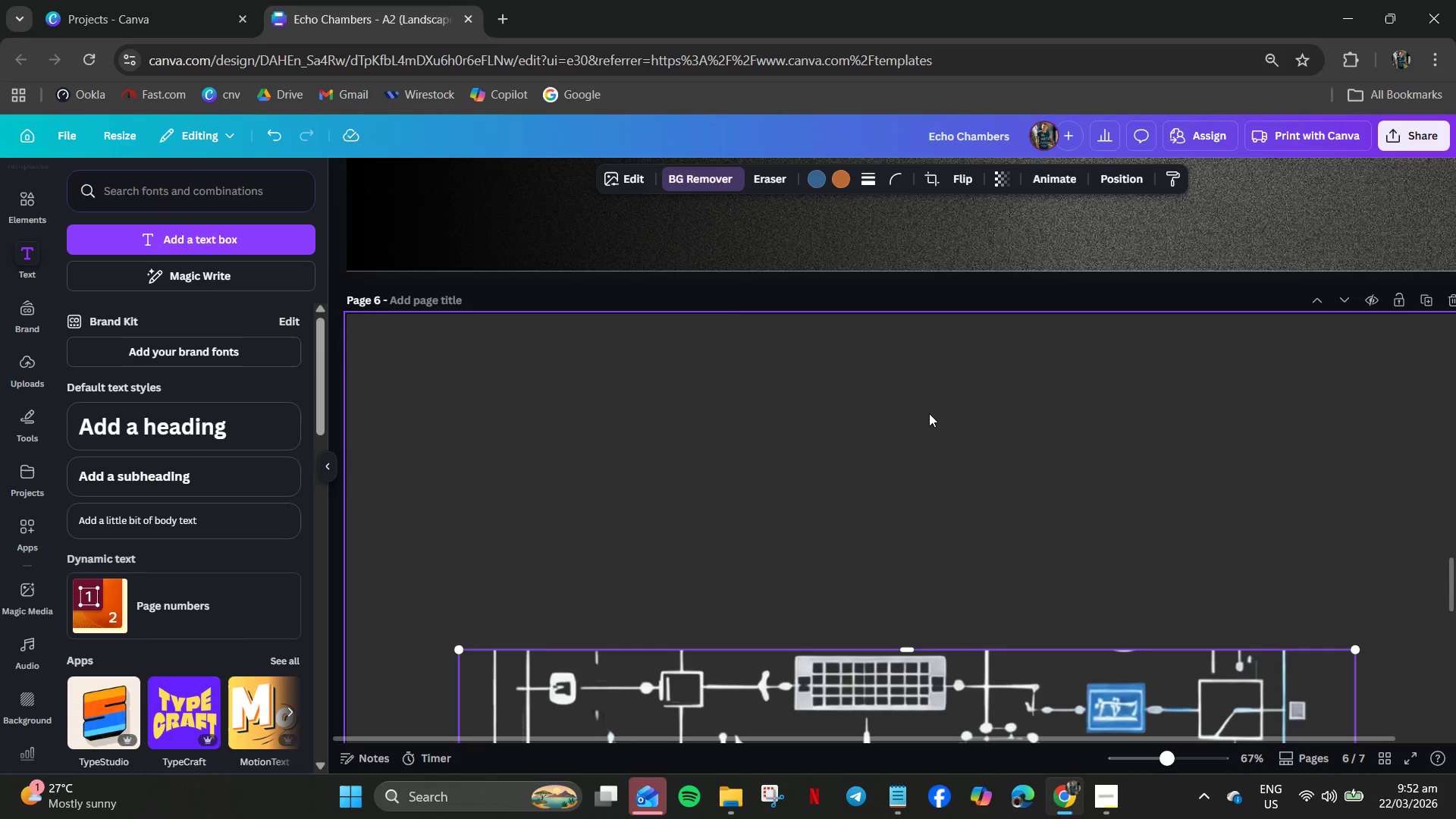 
hold_key(key=ControlLeft, duration=0.39)
 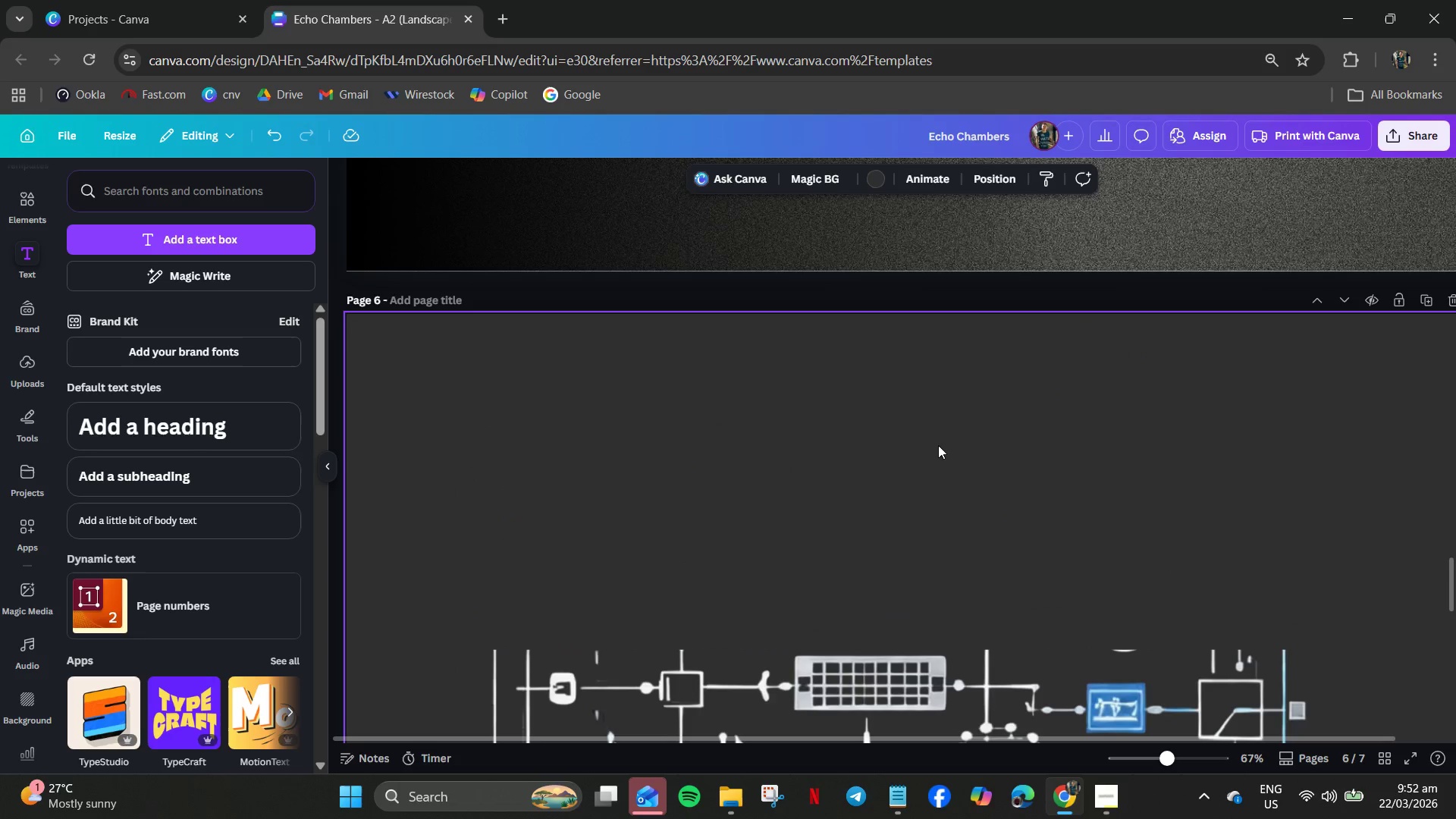 
hold_key(key=ControlLeft, duration=0.61)
scroll: coordinate [919, 510], scroll_direction: down, amount: 10.0
 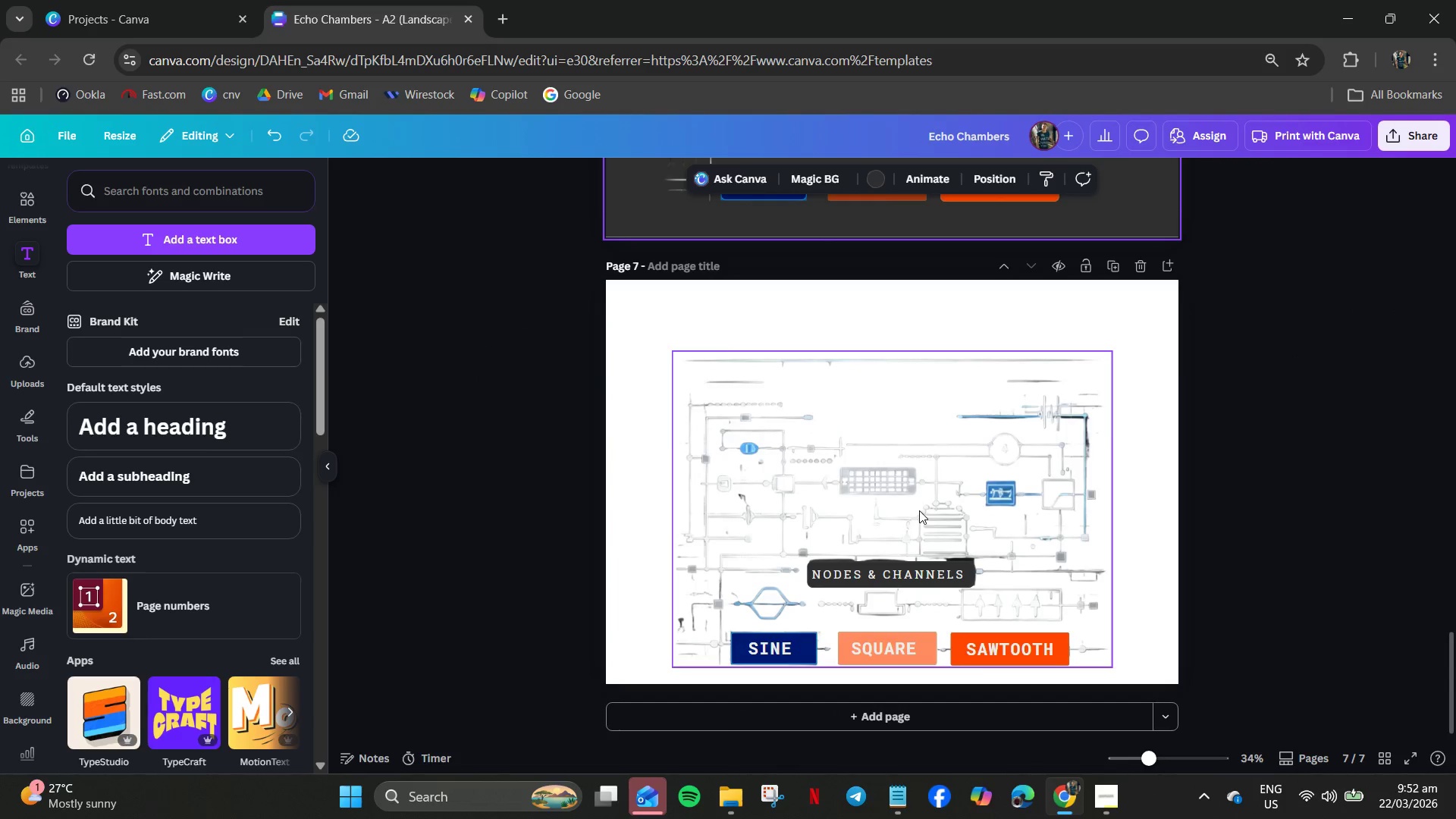 
scroll: coordinate [920, 509], scroll_direction: up, amount: 2.0
 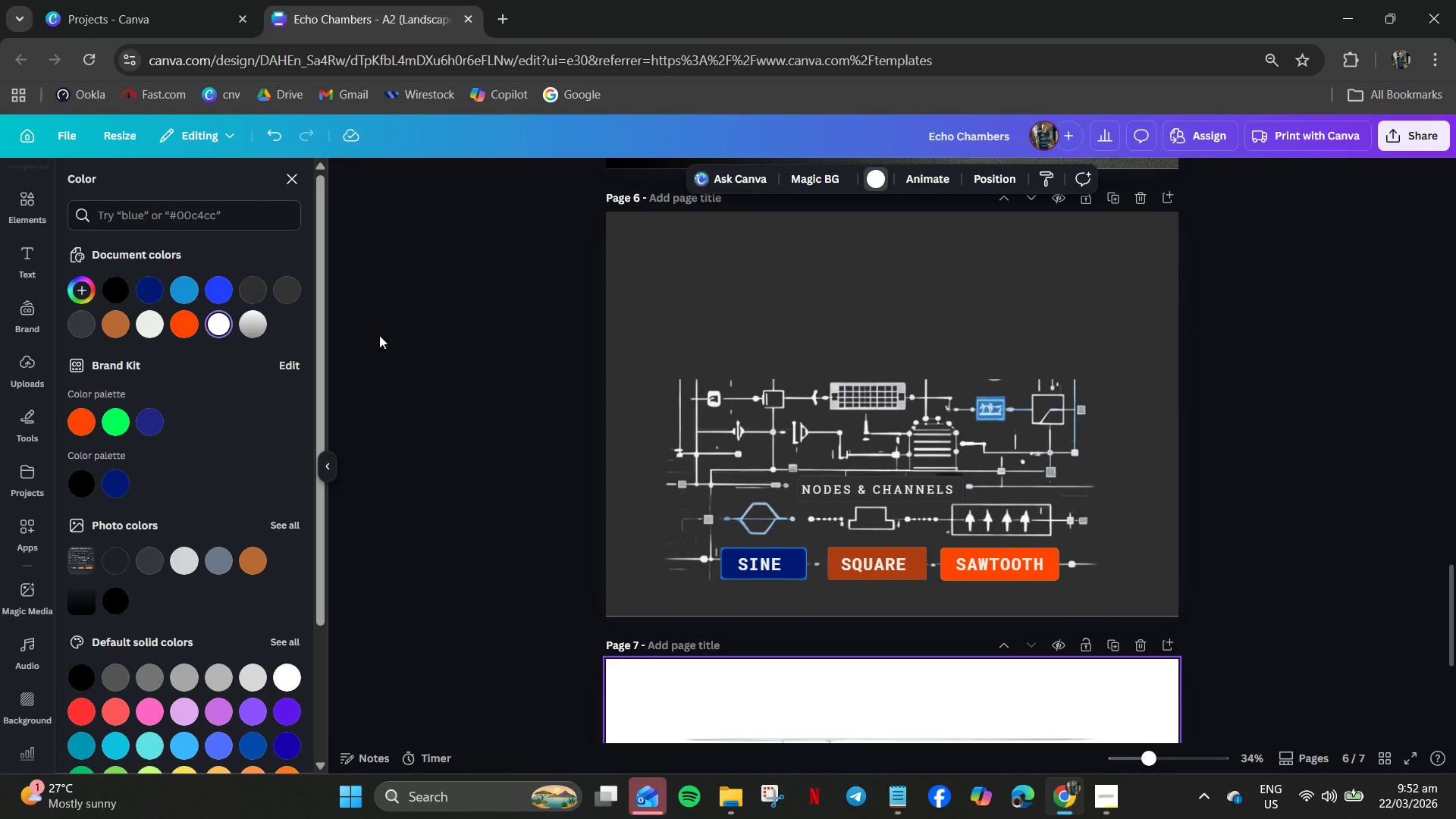 
left_click([259, 289])
 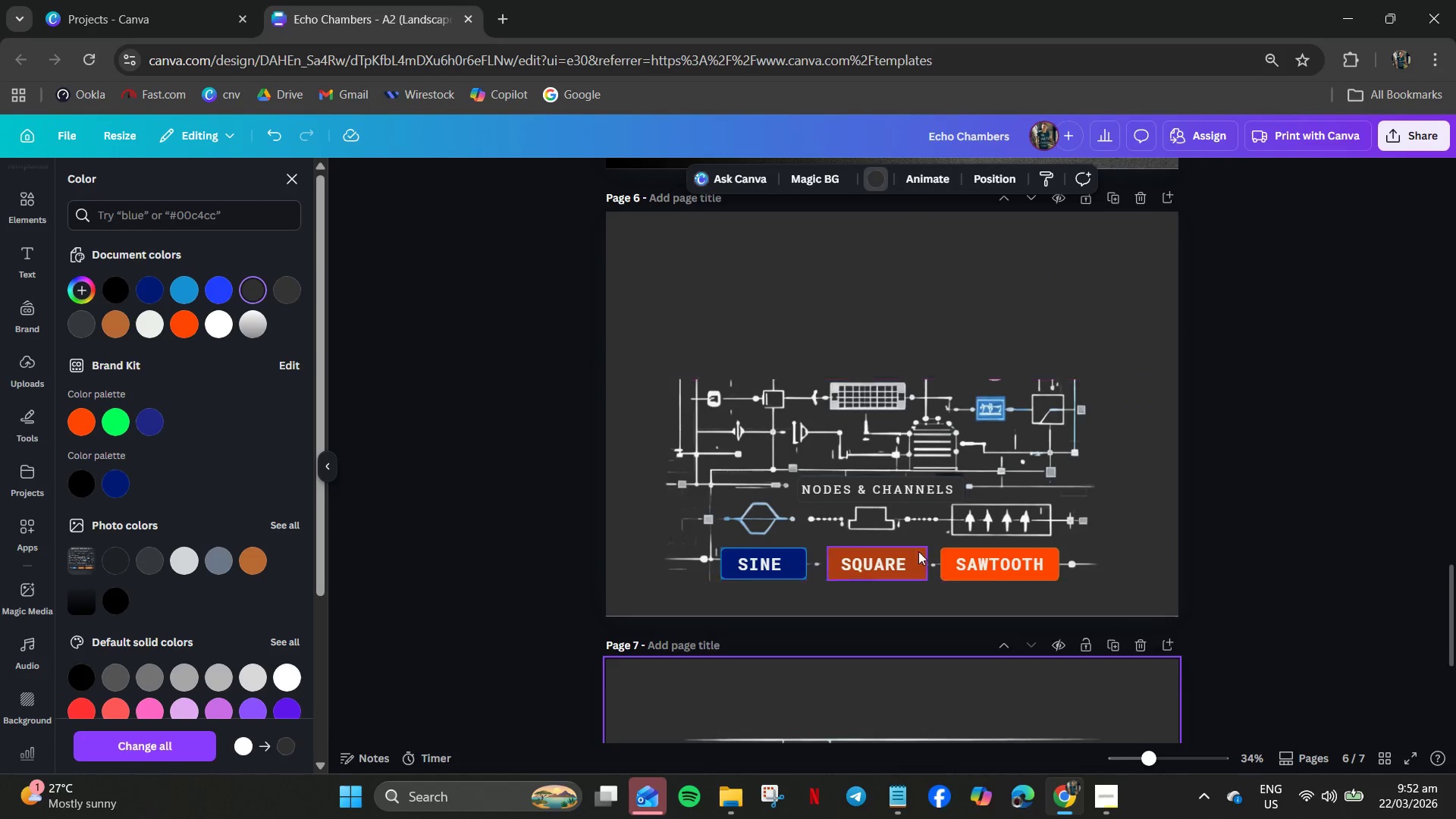 
scroll: coordinate [1028, 601], scroll_direction: down, amount: 4.0
 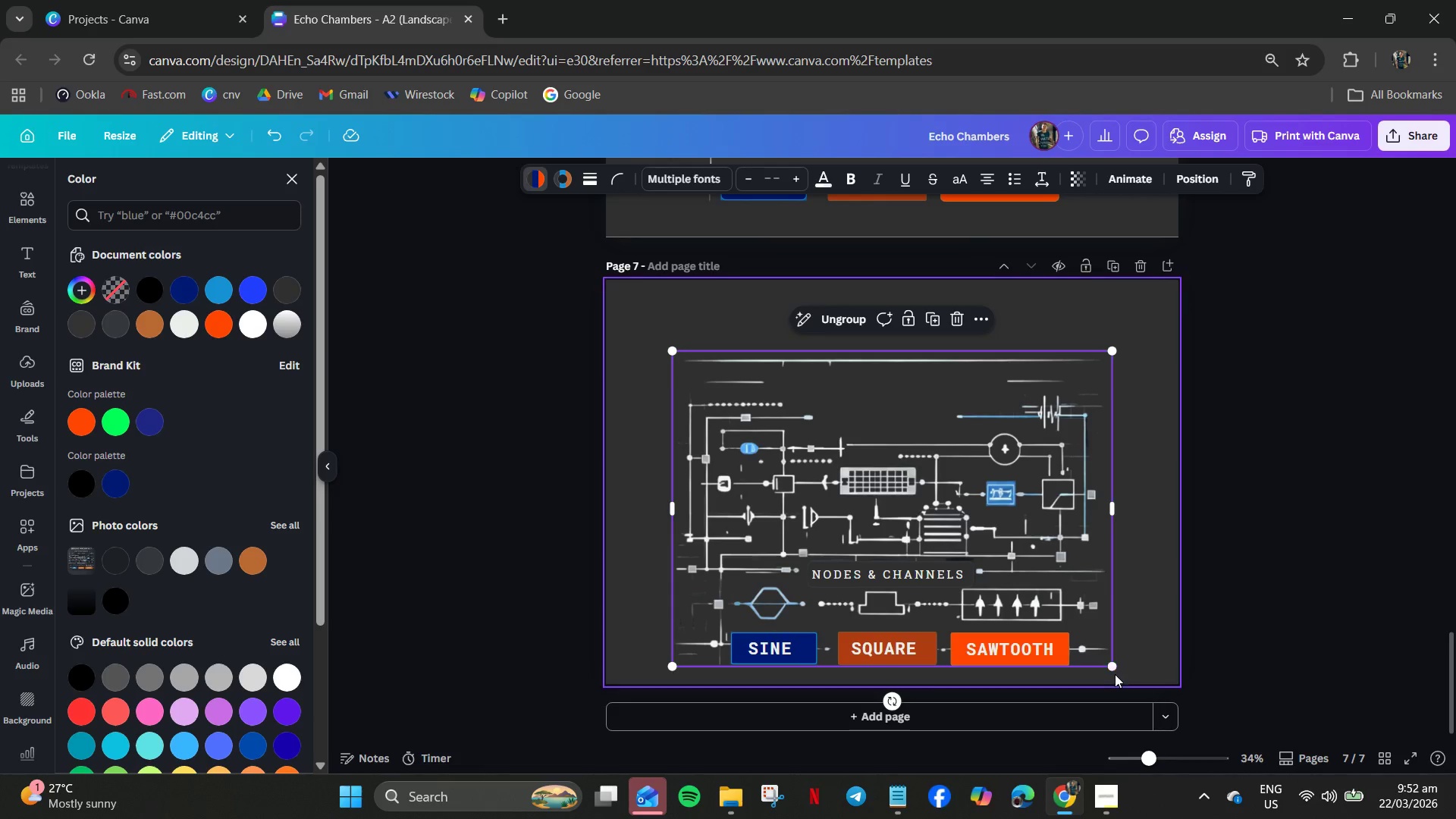 
left_click_drag(start_coordinate=[1112, 669], to_coordinate=[766, 491])
 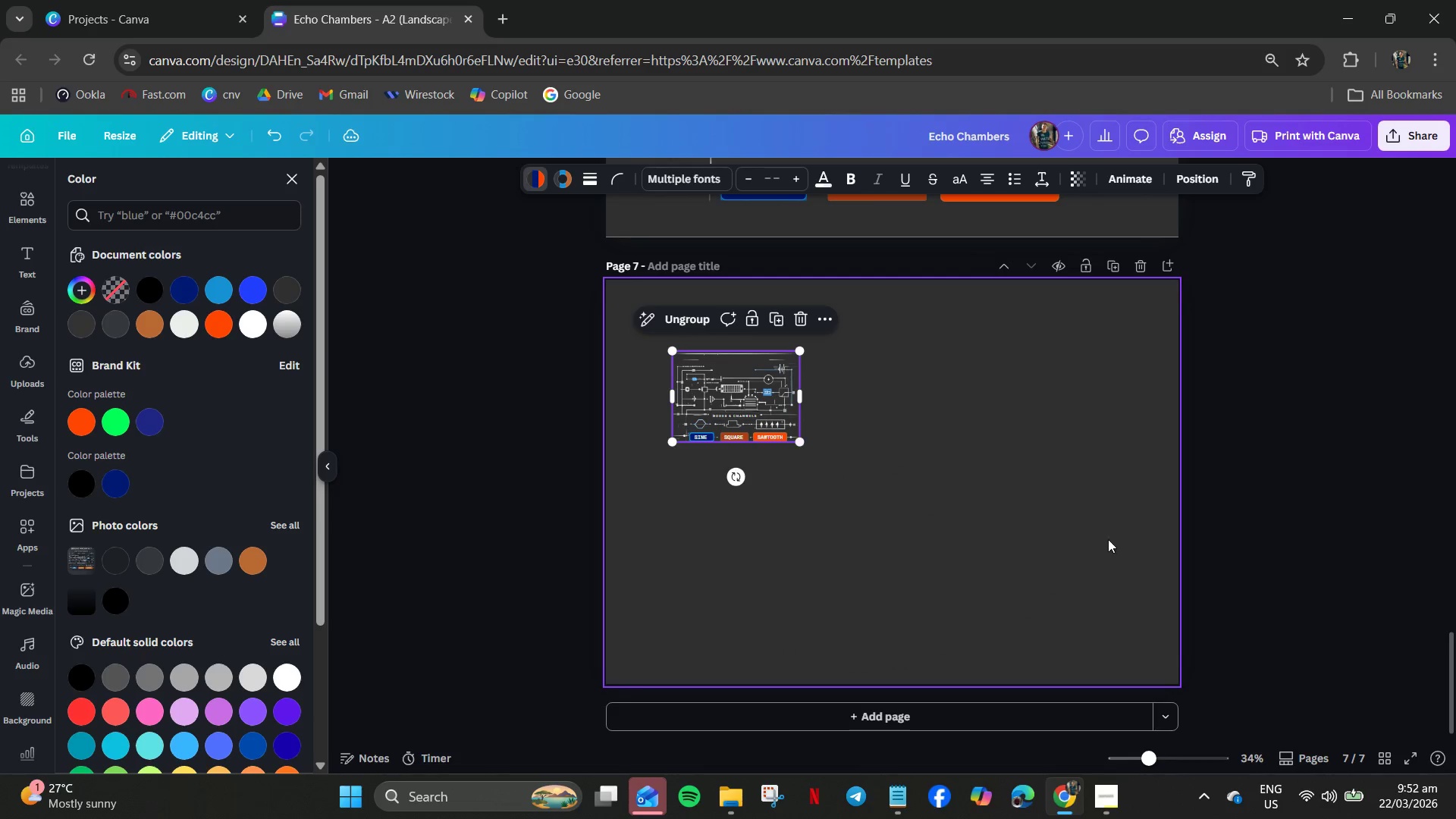 
left_click([1108, 539])
 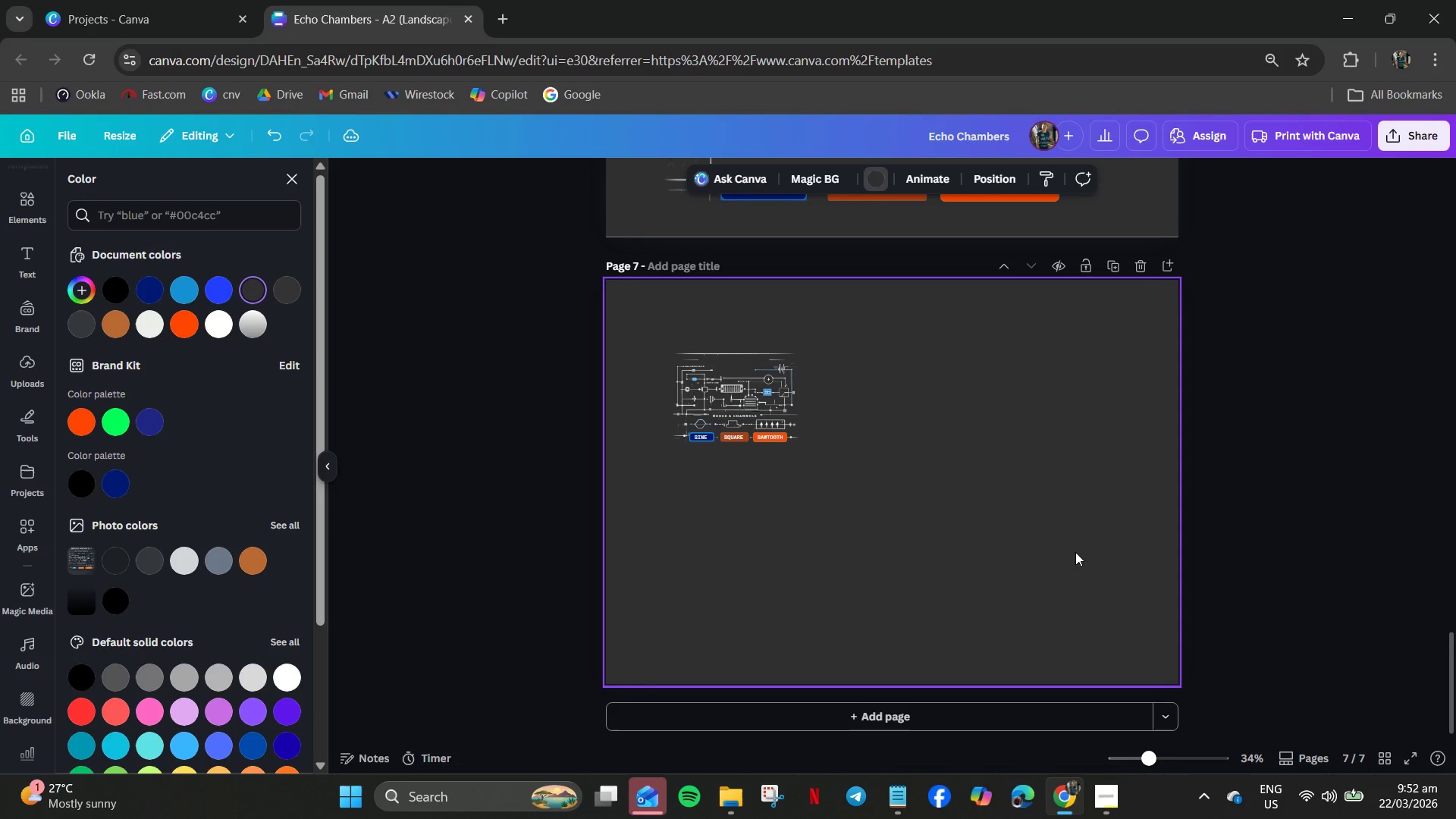 
key(Control+V)
 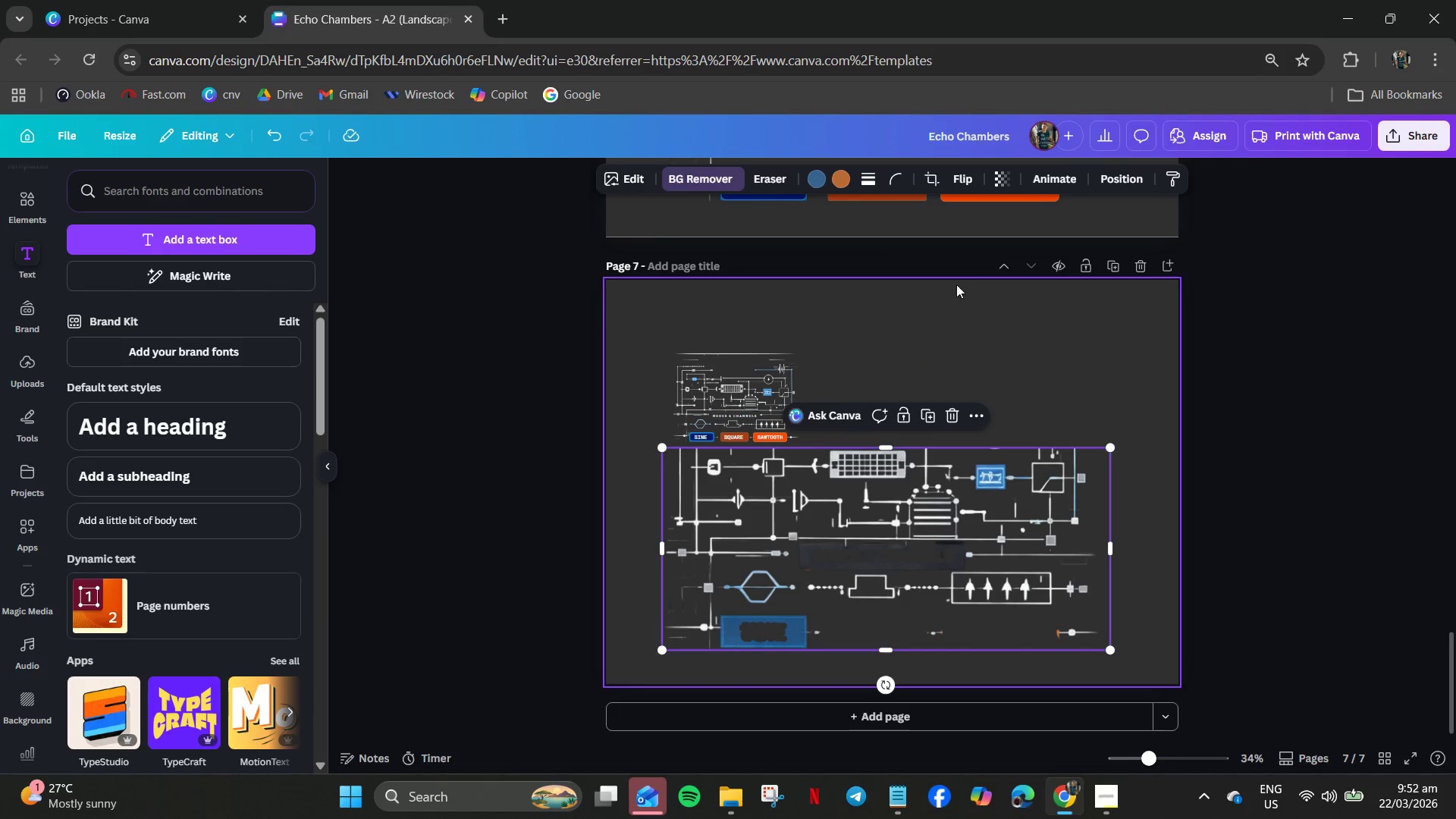 
left_click([924, 180])
 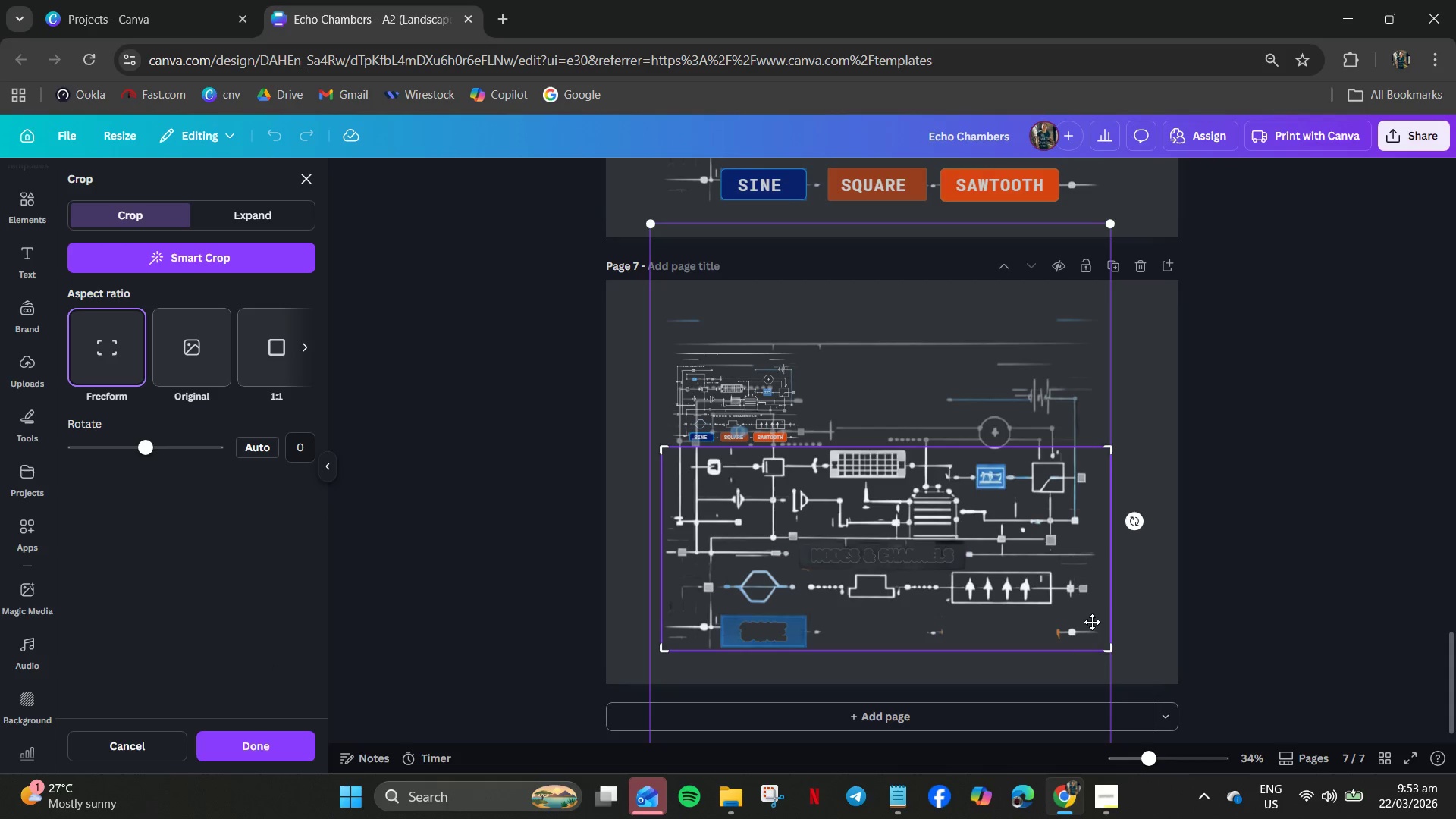 
left_click_drag(start_coordinate=[1103, 649], to_coordinate=[1130, 548])
 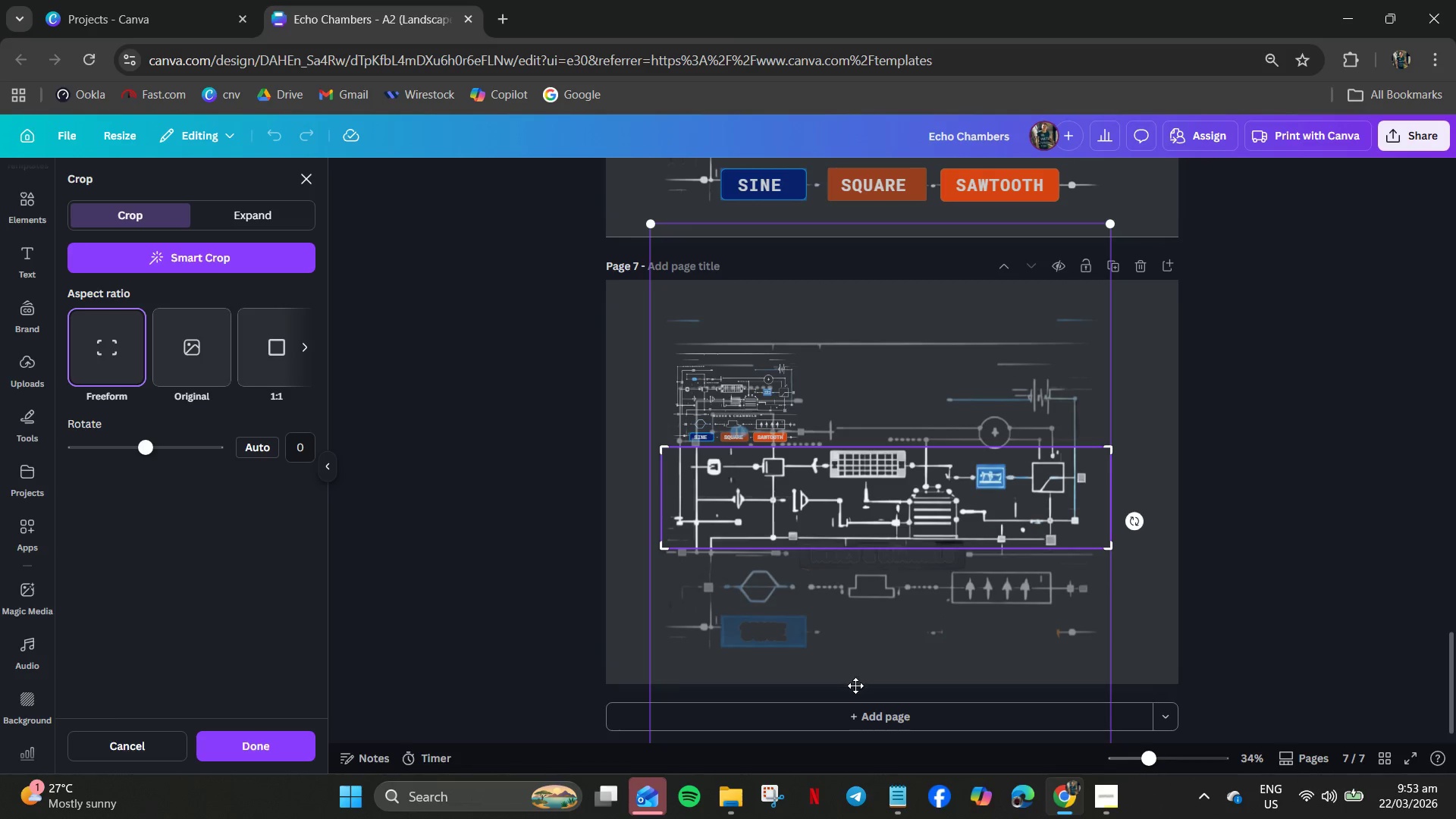 
left_click([265, 752])
 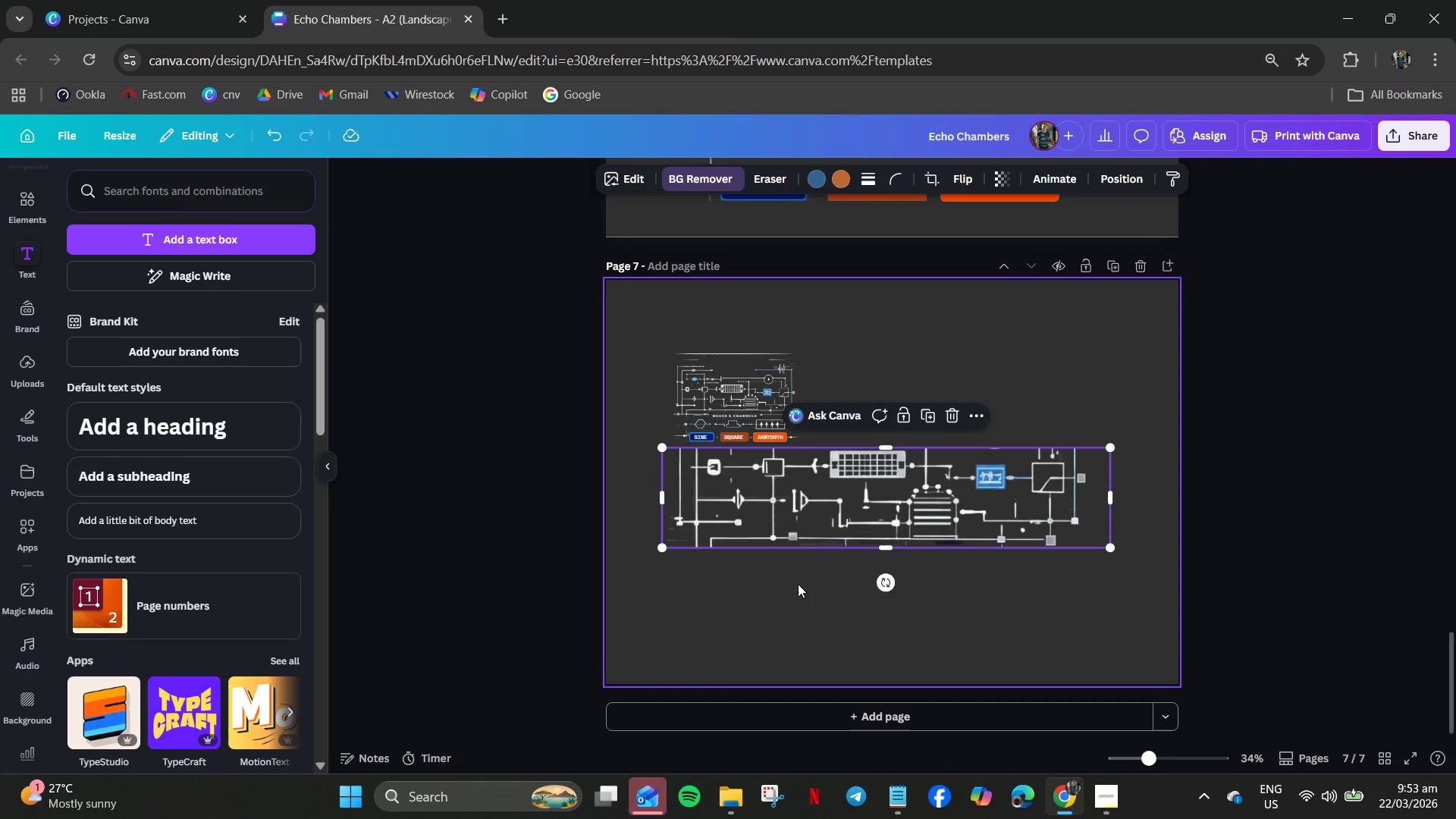 
key(Control+C)
 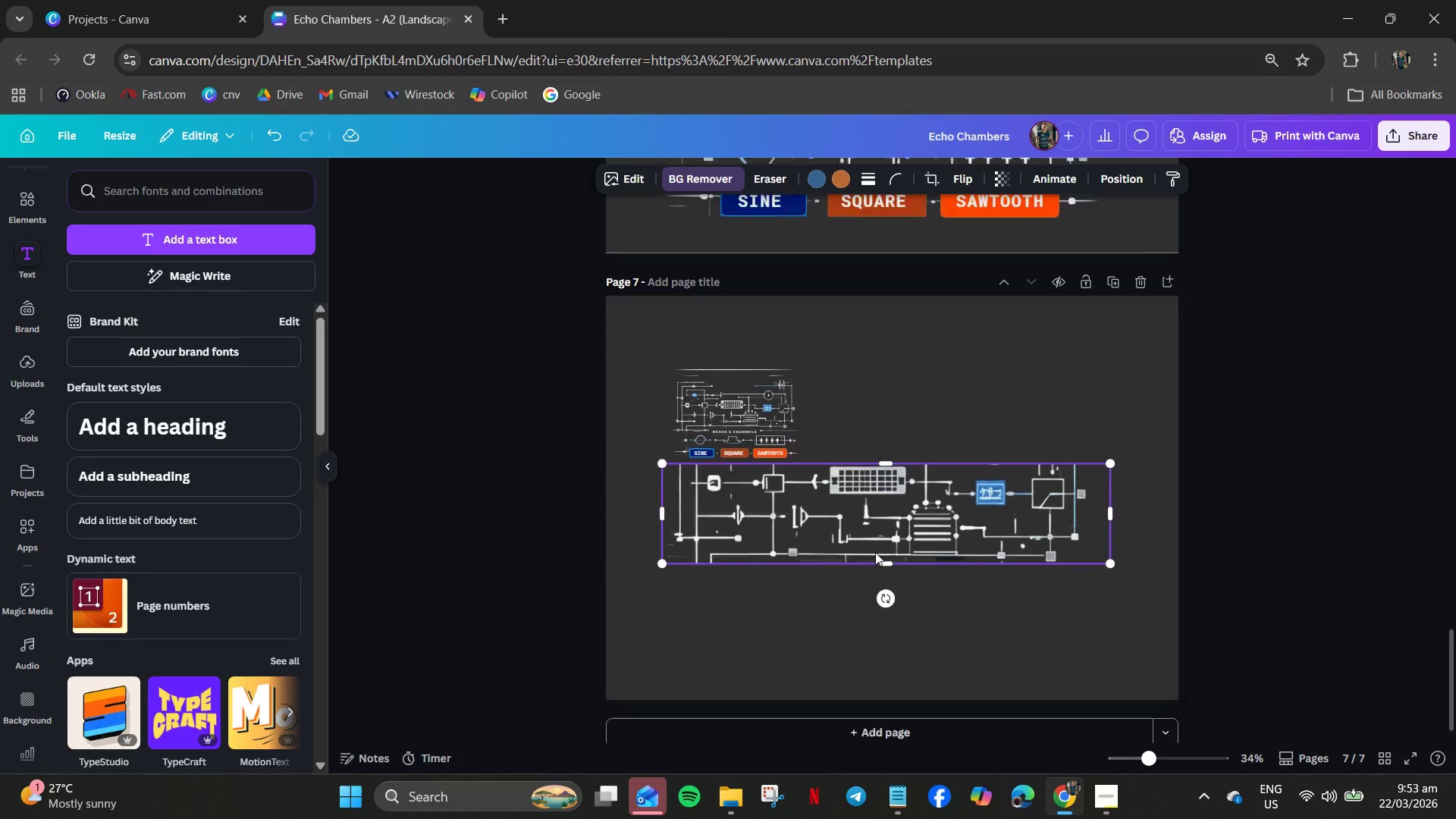 
hold_key(key=ControlLeft, duration=1.16)
scroll: coordinate [877, 537], scroll_direction: up, amount: 22.0
 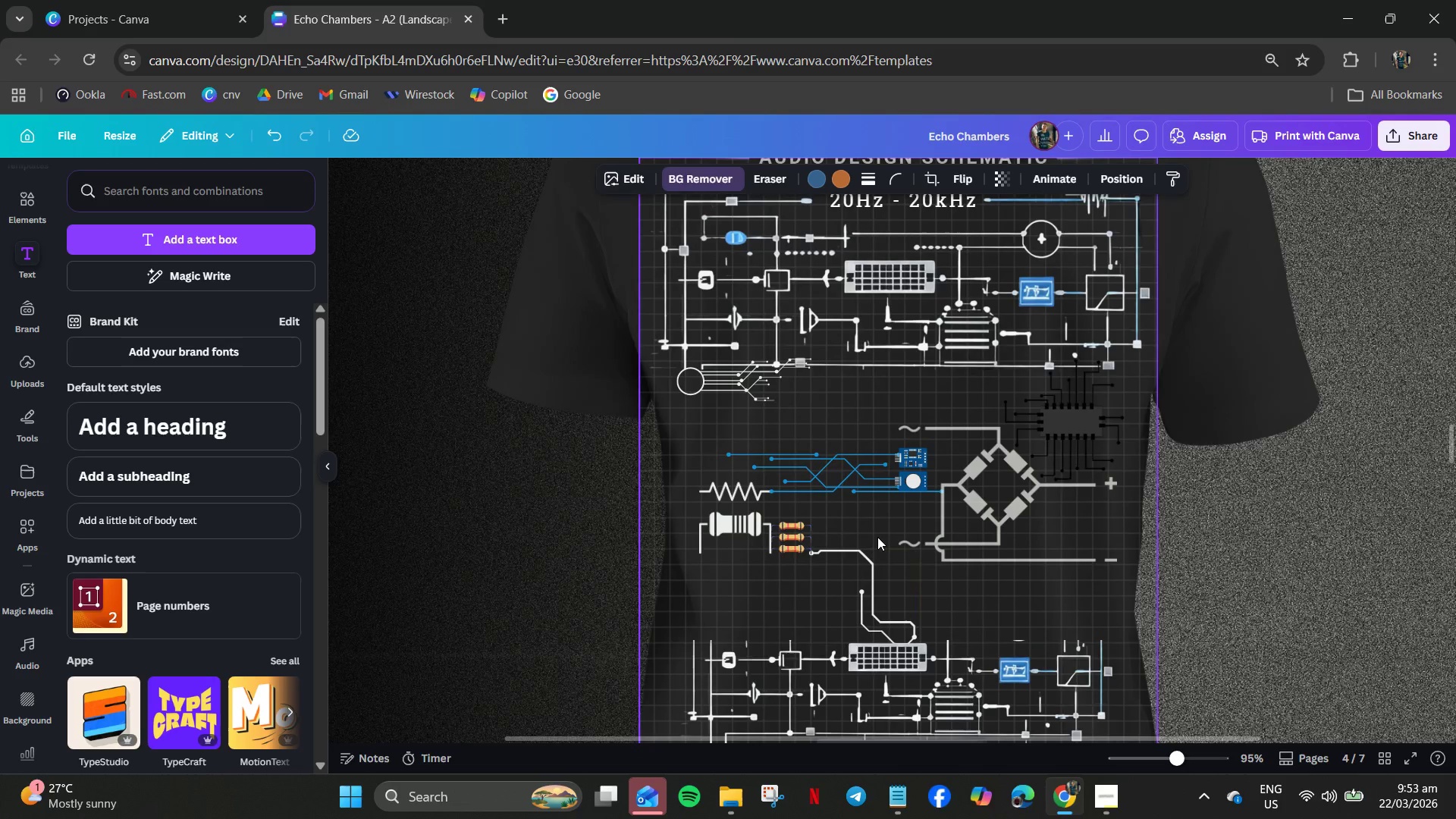 
key(Control+V)
 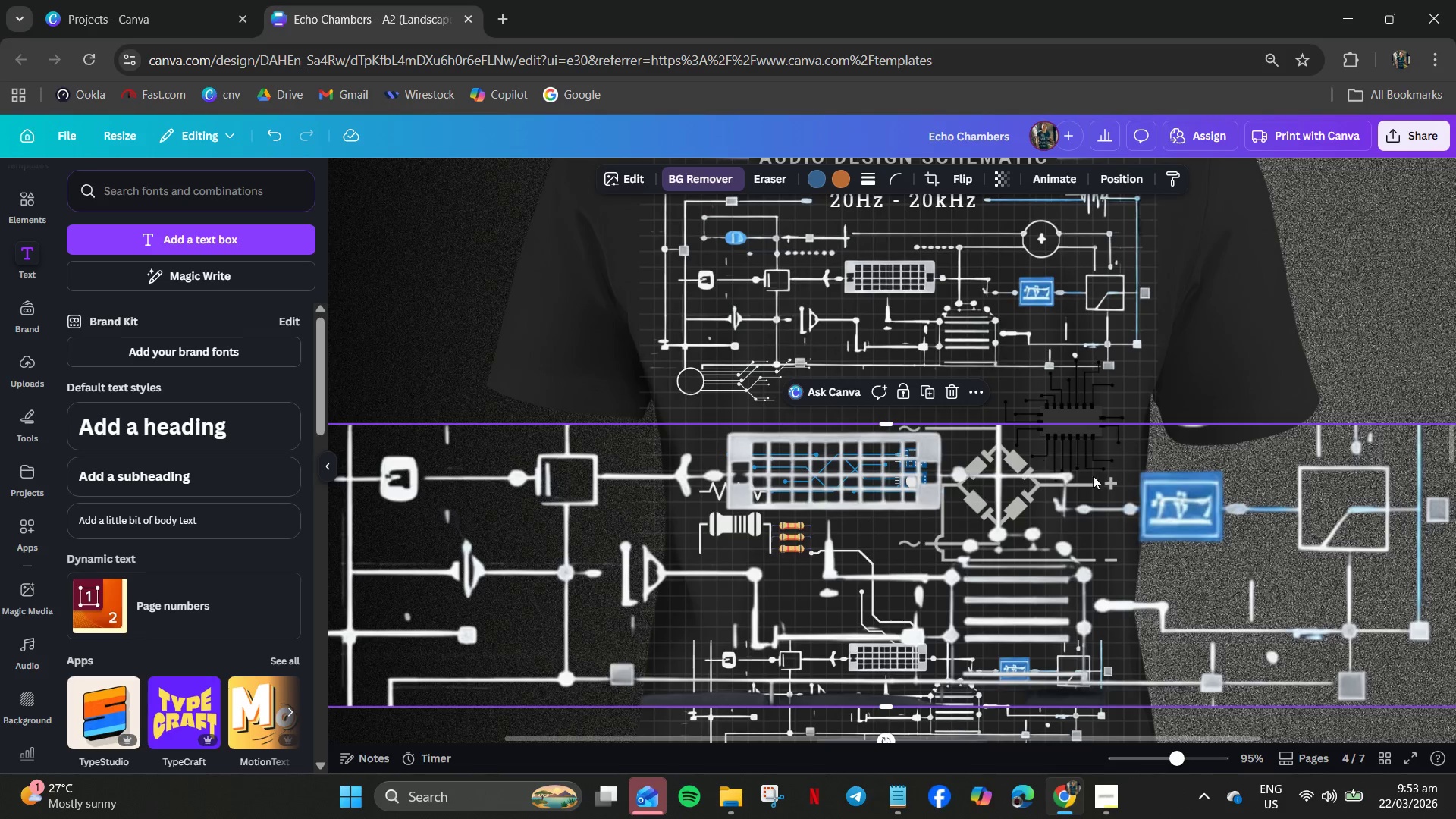 
hold_key(key=ControlLeft, duration=0.66)
scroll: coordinate [1079, 530], scroll_direction: down, amount: 3.0
 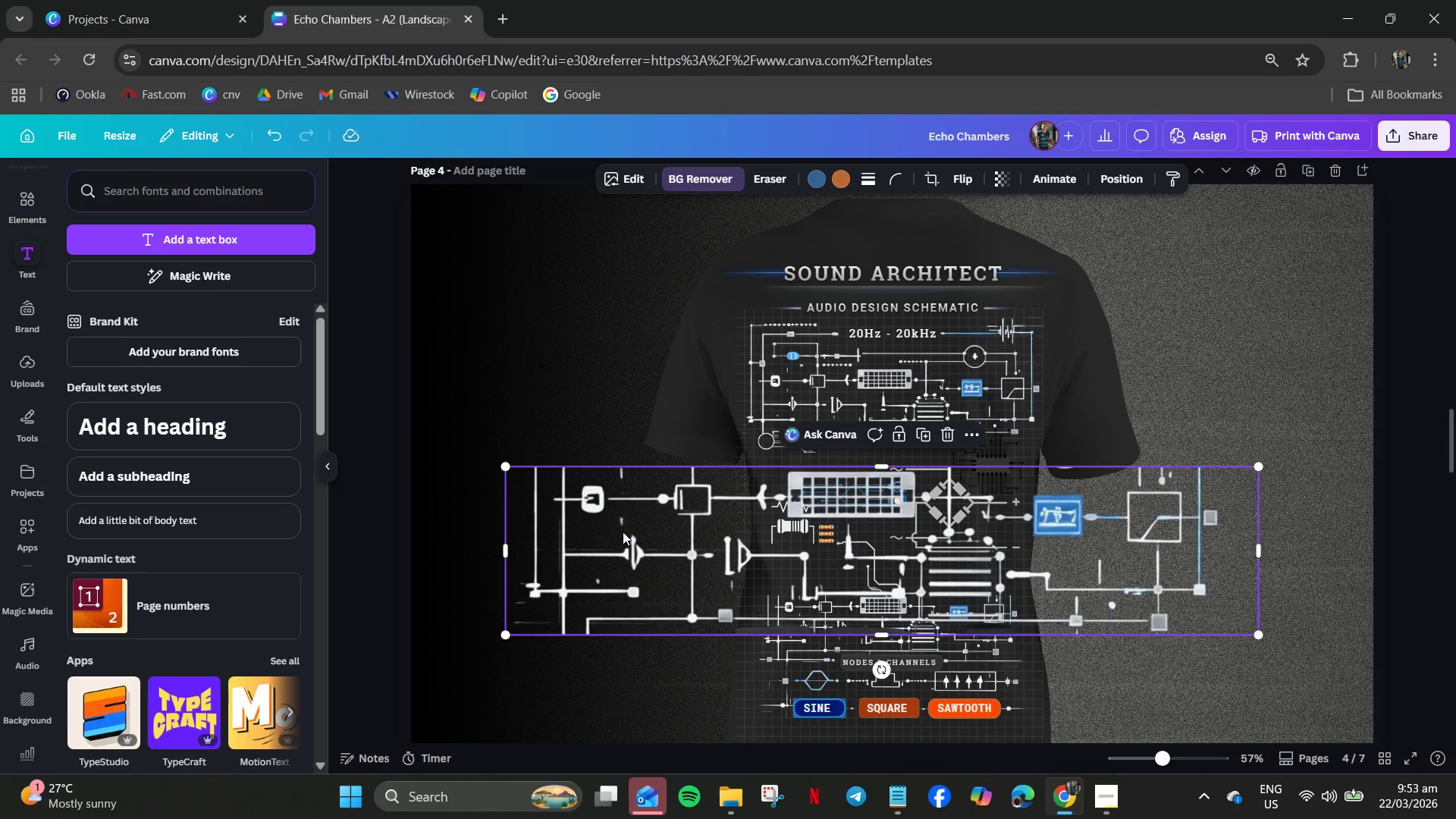 
left_click_drag(start_coordinate=[648, 550], to_coordinate=[885, 510])
 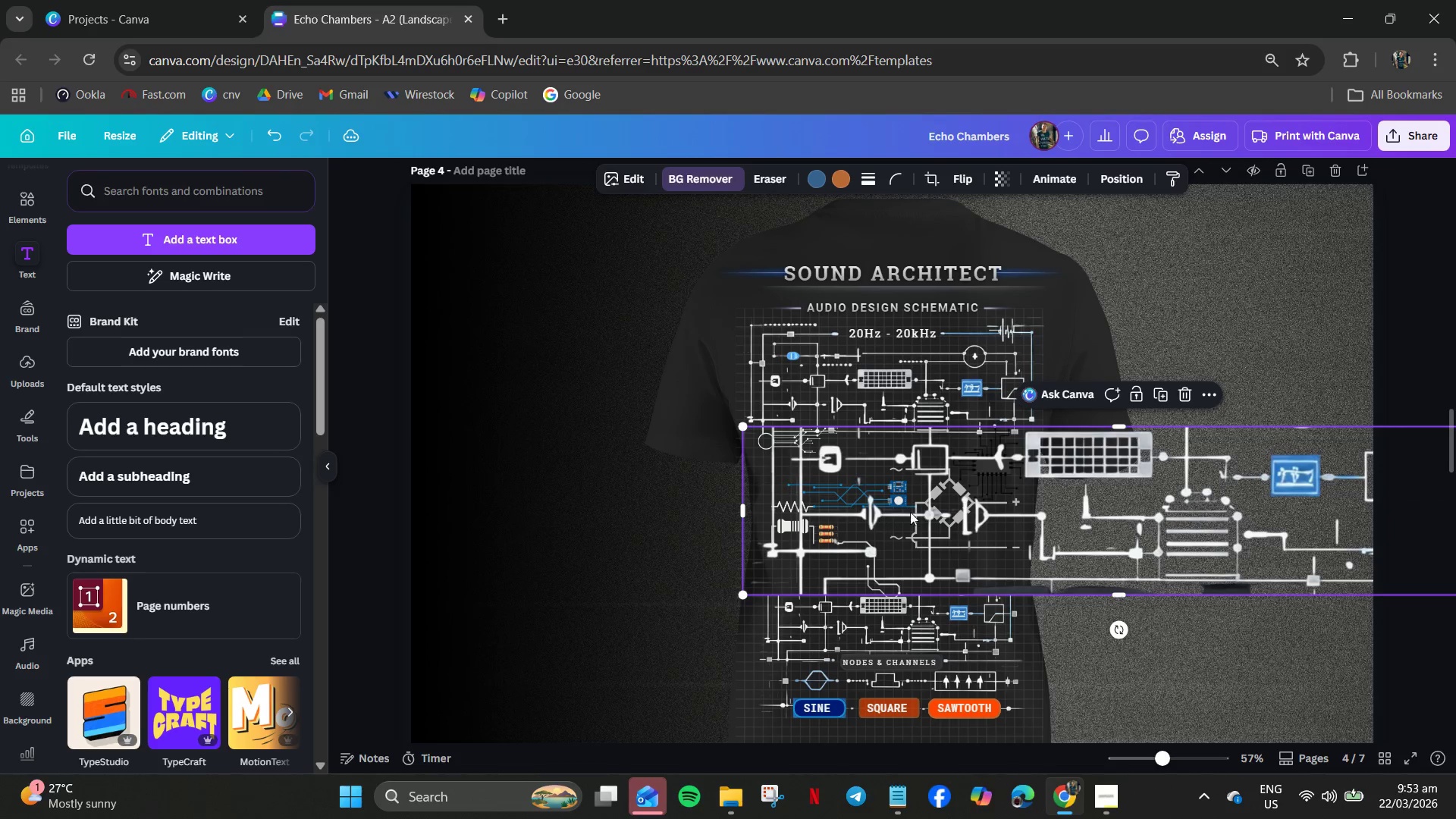 
hold_key(key=ControlLeft, duration=0.52)
scroll: coordinate [1018, 525], scroll_direction: down, amount: 2.0
 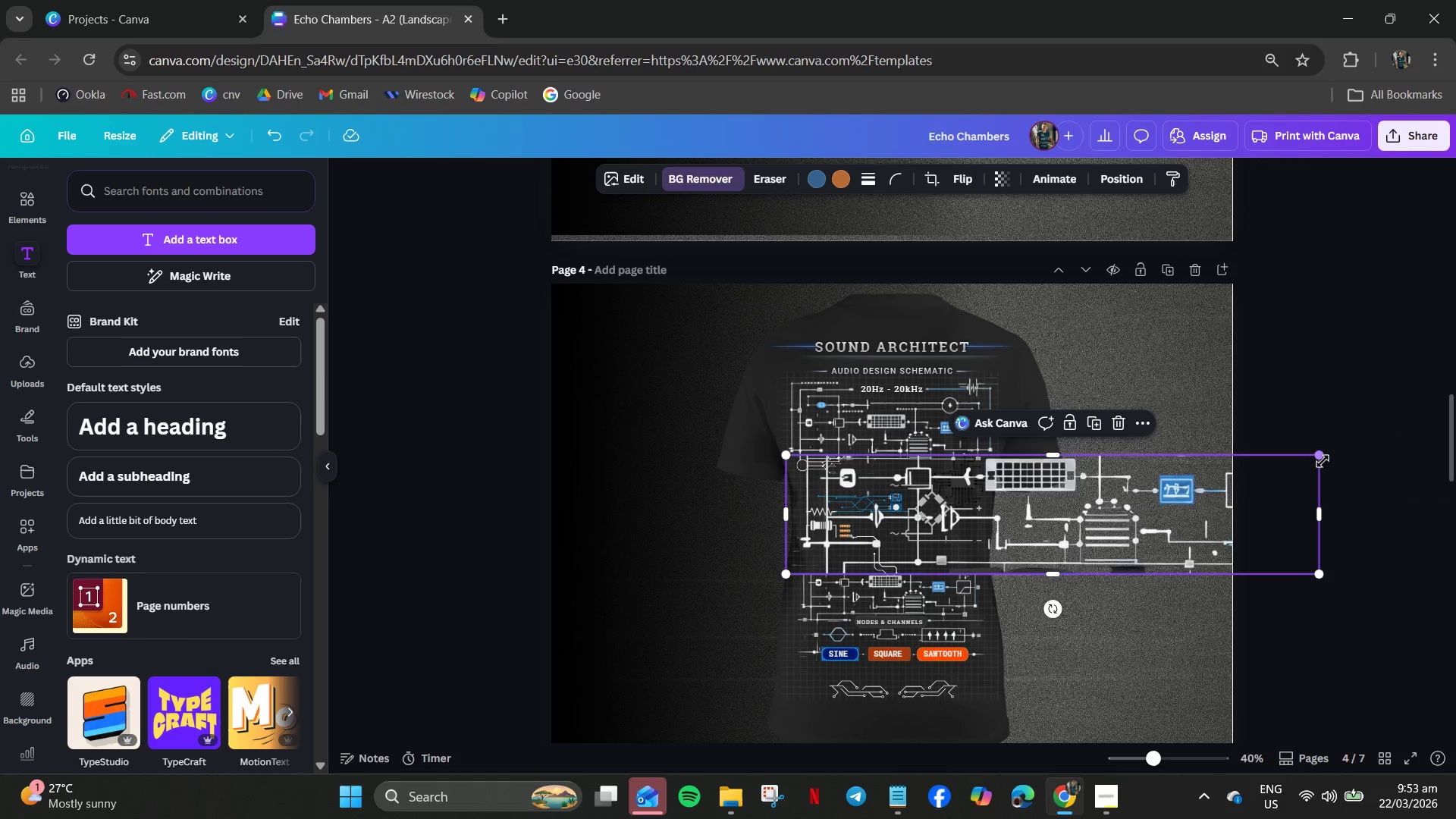 
left_click_drag(start_coordinate=[1319, 460], to_coordinate=[1034, 563])
 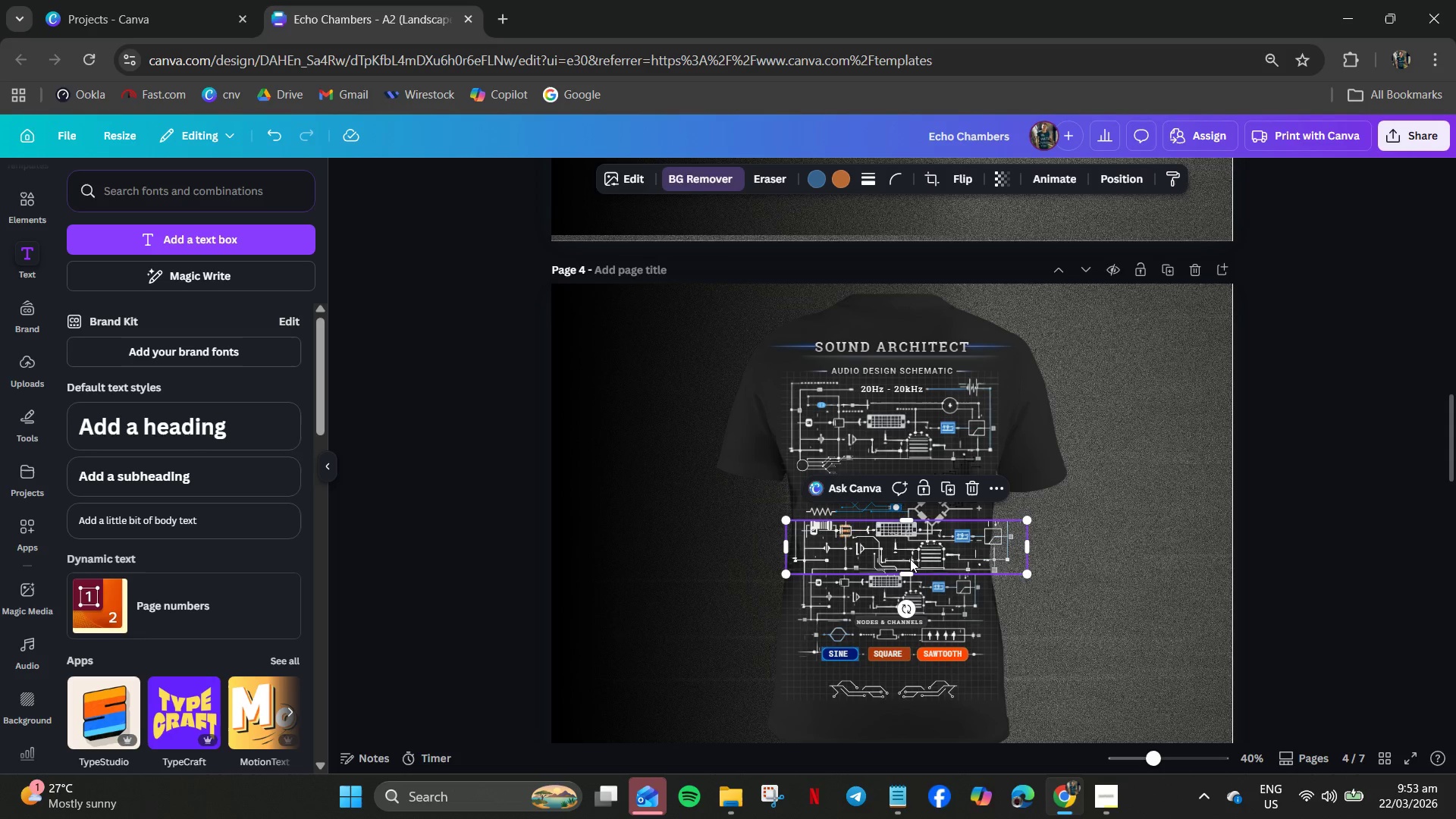 
hold_key(key=ControlLeft, duration=1.31)
scroll: coordinate [909, 554], scroll_direction: up, amount: 5.0
 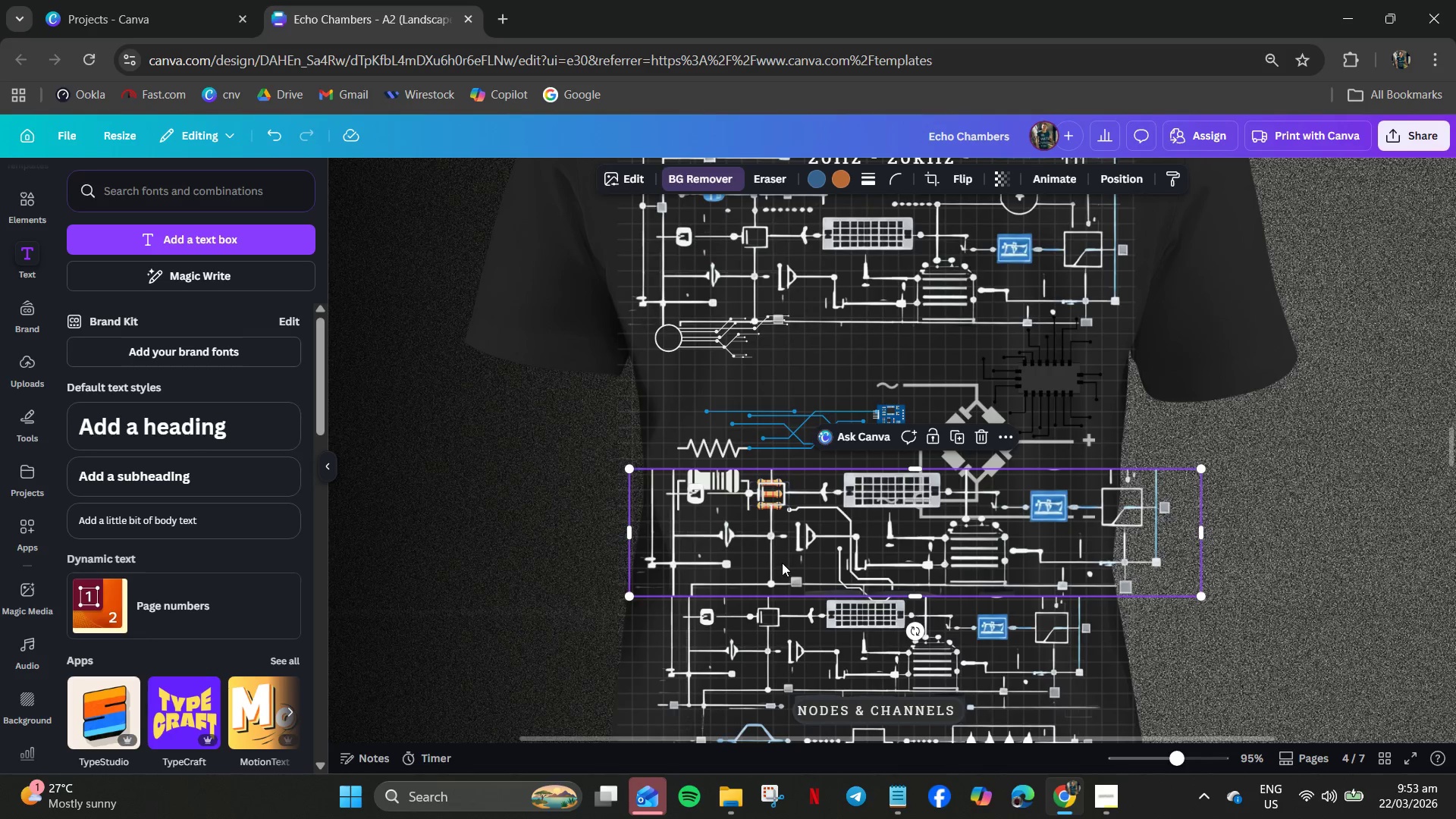 
left_click_drag(start_coordinate=[782, 563], to_coordinate=[799, 560])
 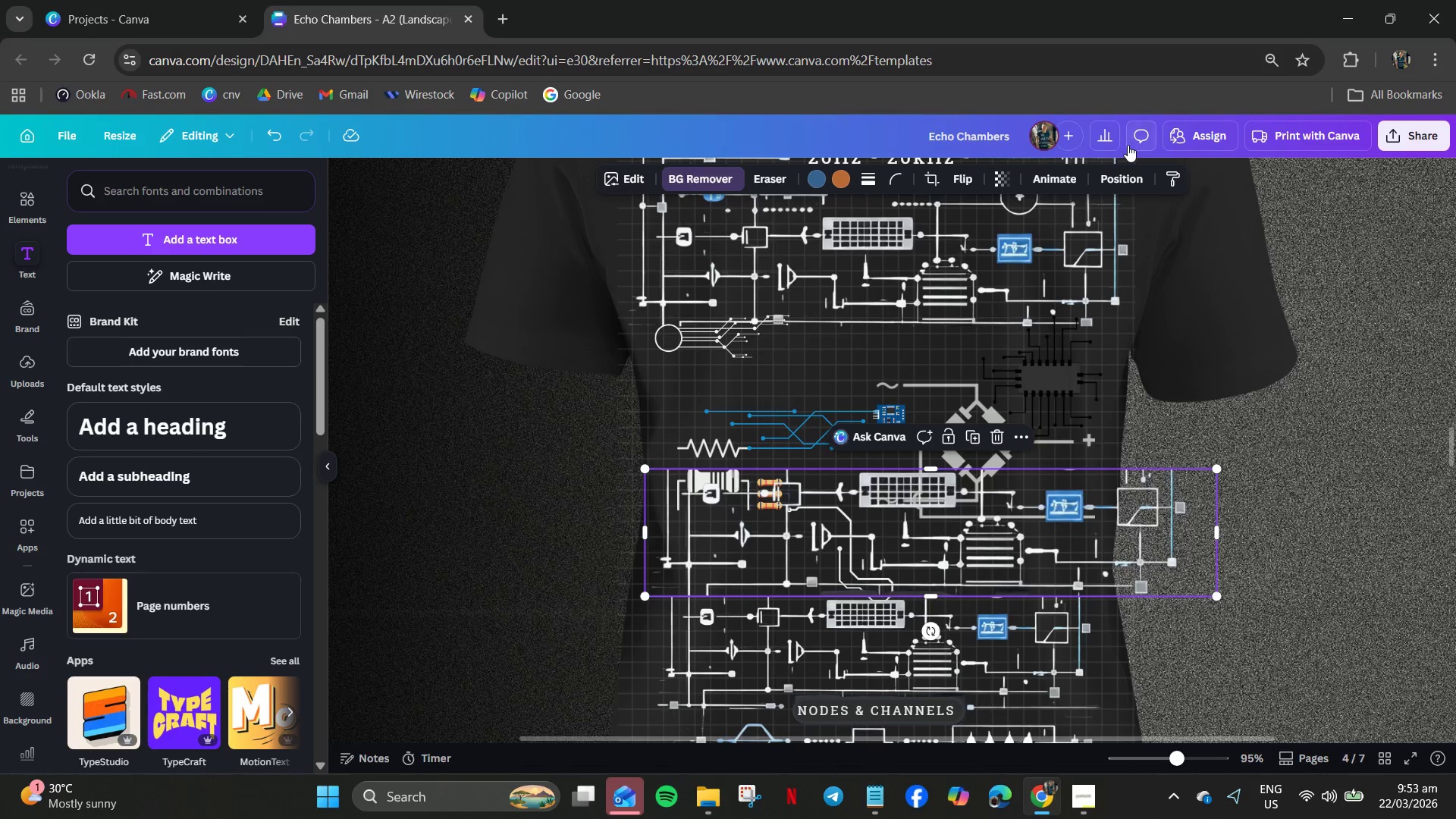 
left_click([927, 177])
 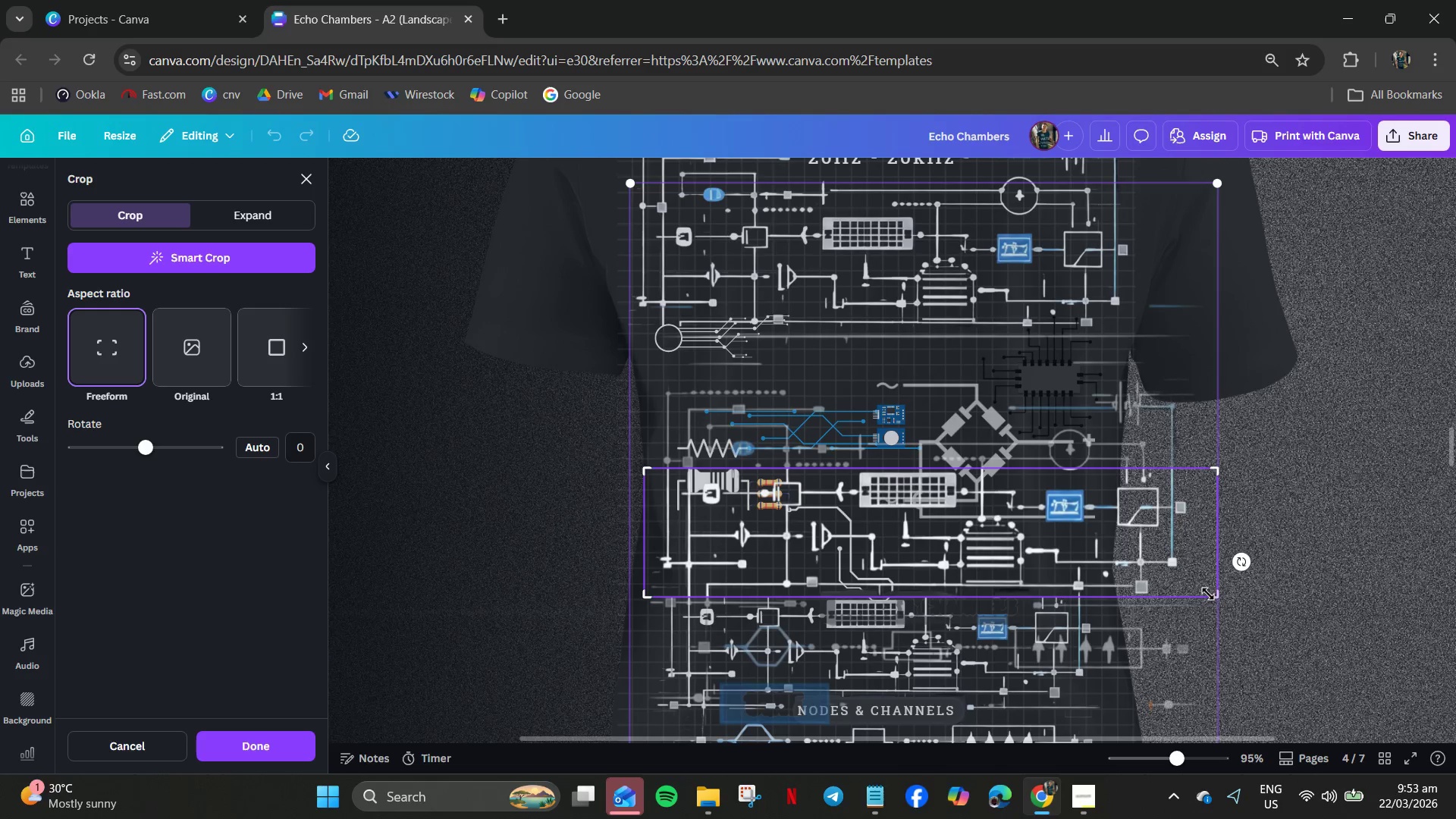 
left_click_drag(start_coordinate=[1216, 599], to_coordinate=[1094, 598])
 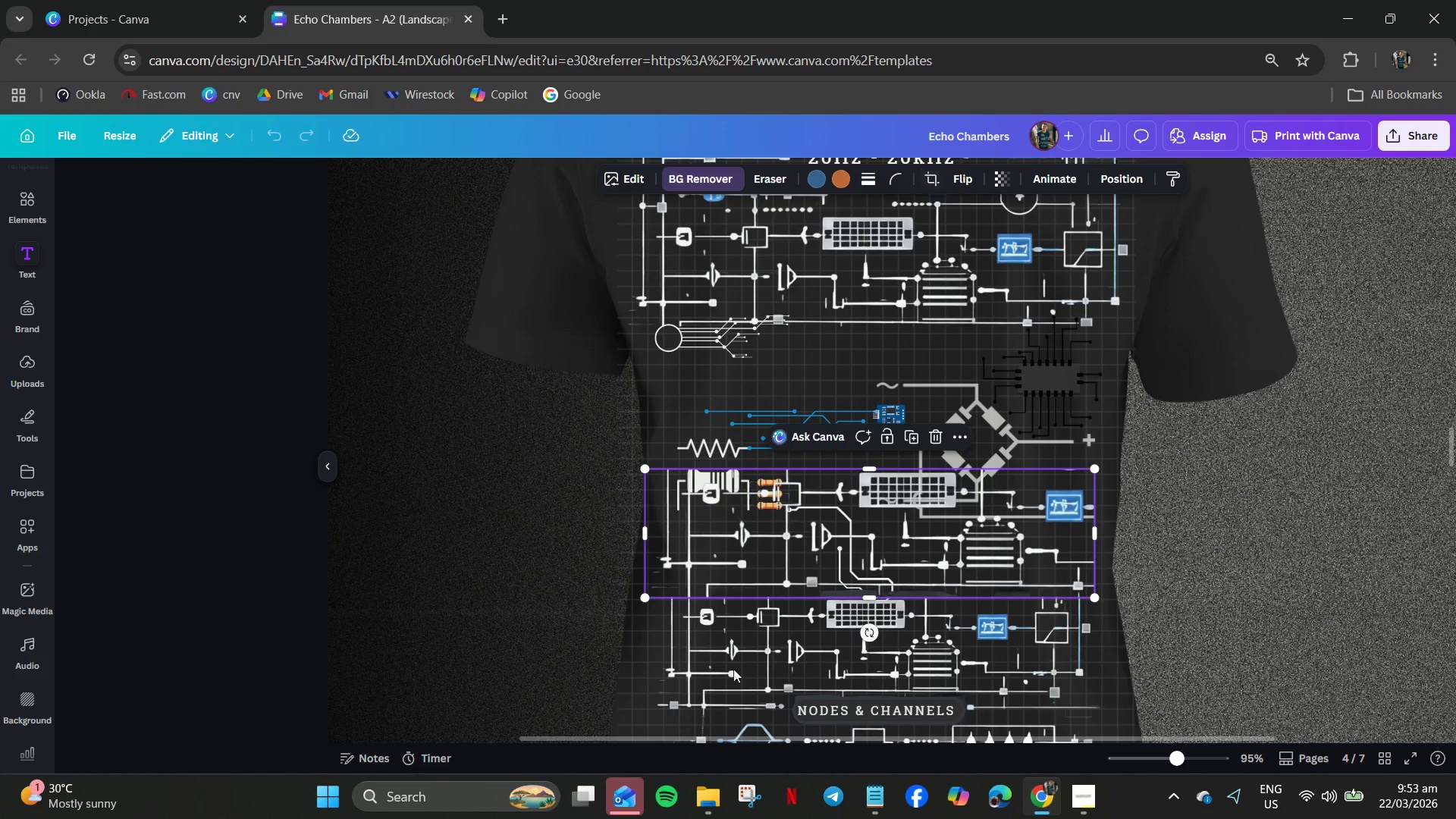 
left_click([1294, 504])
 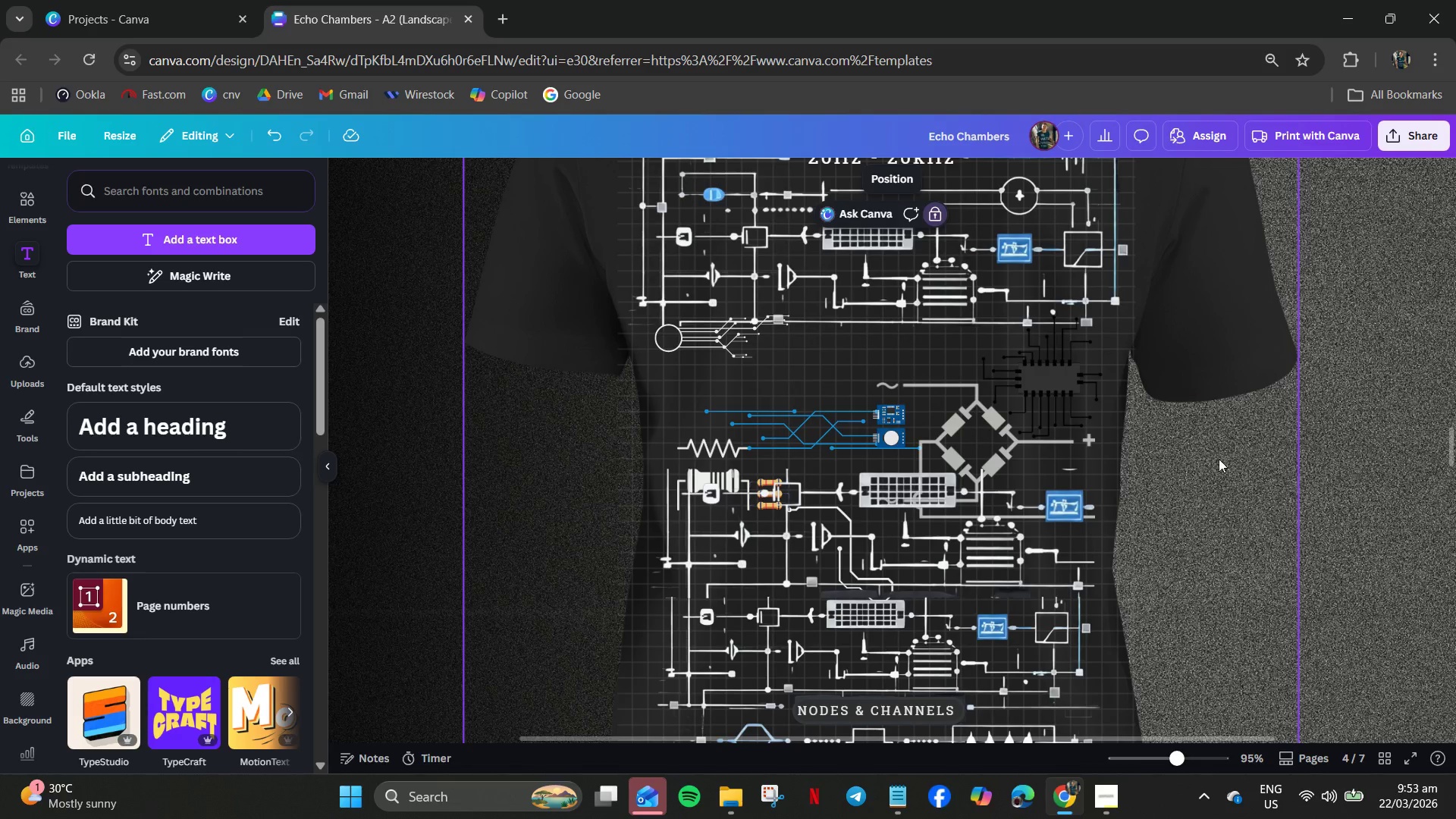 
left_click_drag(start_coordinate=[984, 450], to_coordinate=[1238, 481])
 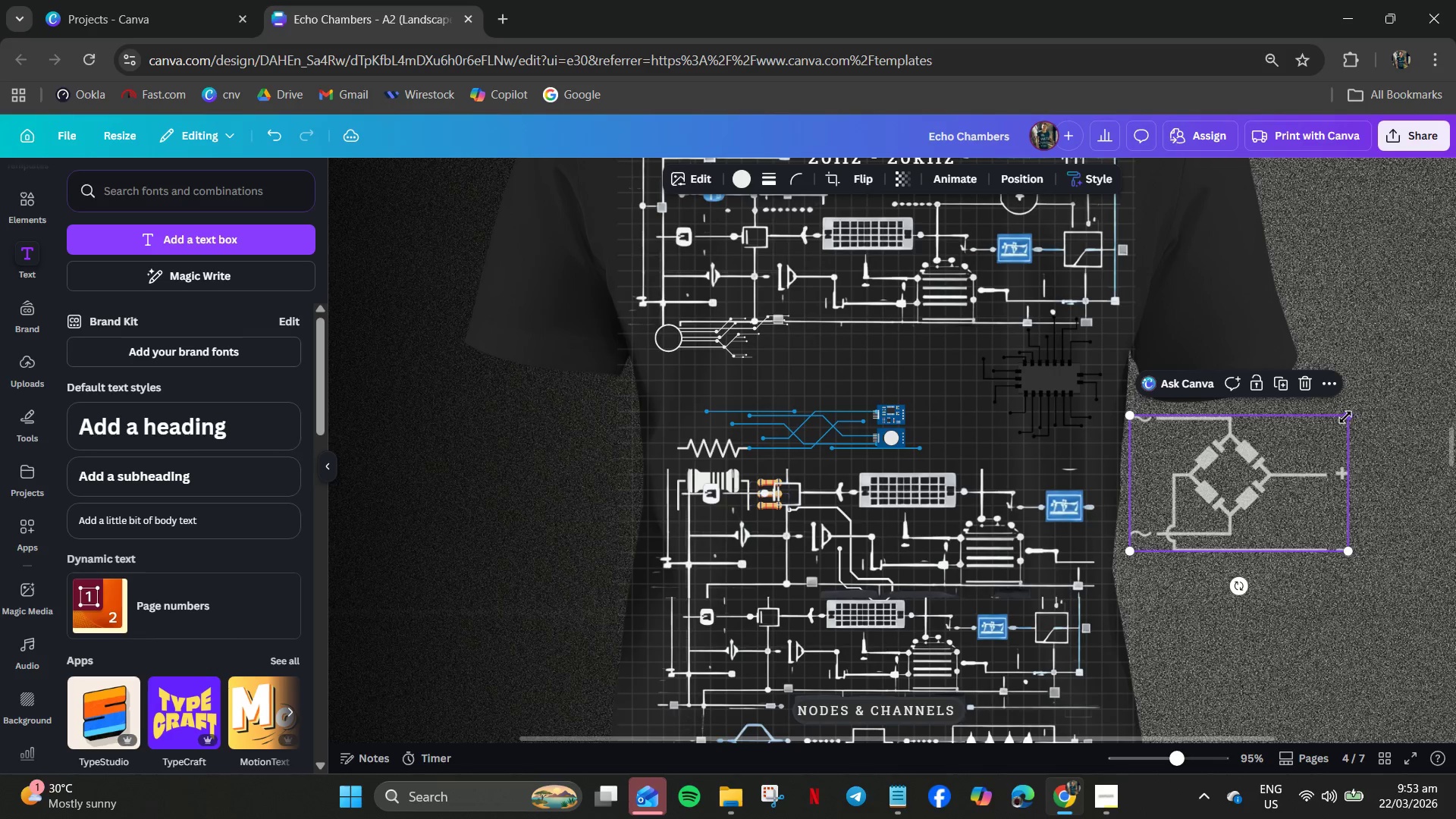 
left_click_drag(start_coordinate=[1346, 417], to_coordinate=[1231, 497])
 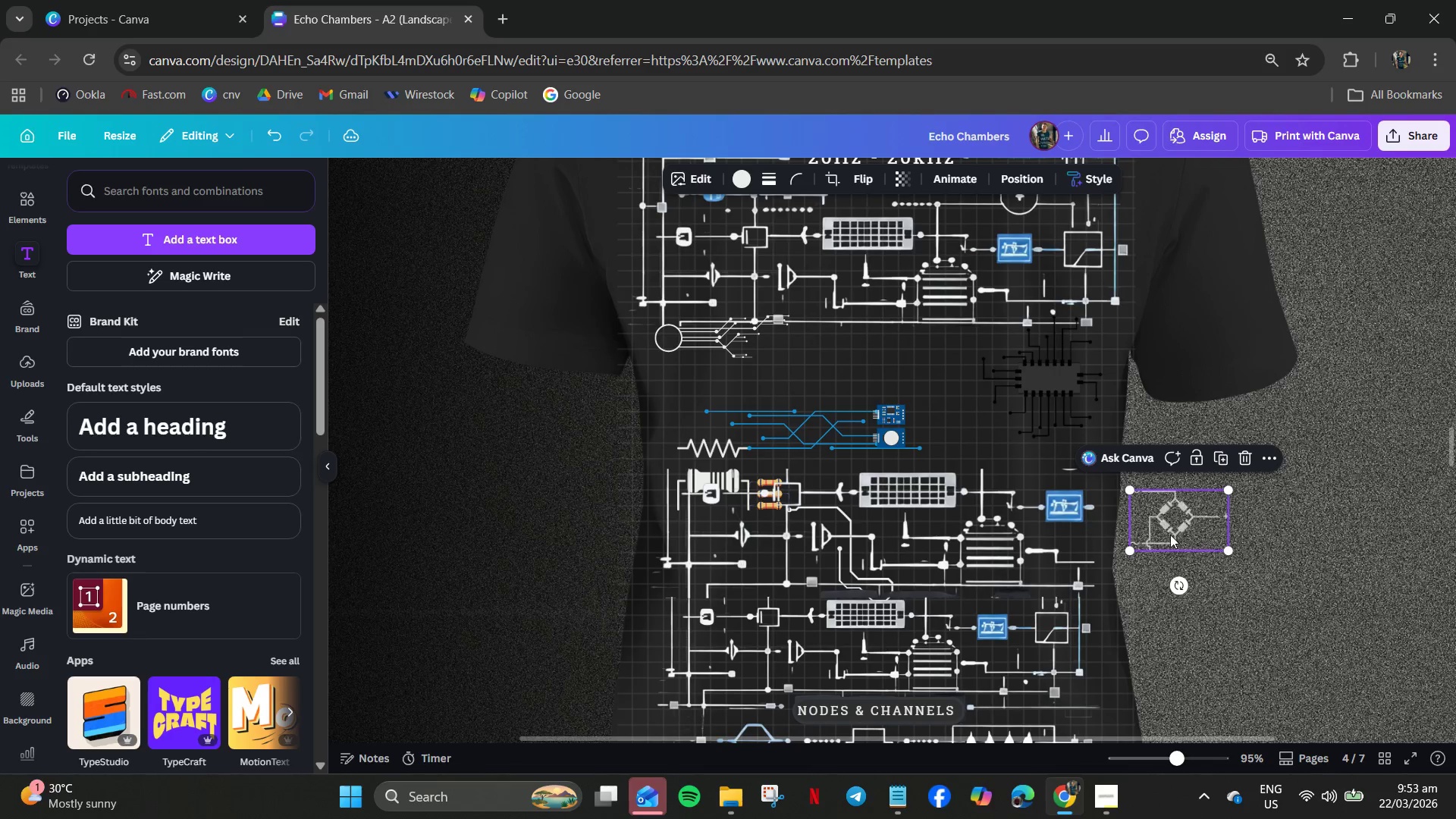 
left_click_drag(start_coordinate=[1167, 534], to_coordinate=[962, 431])
 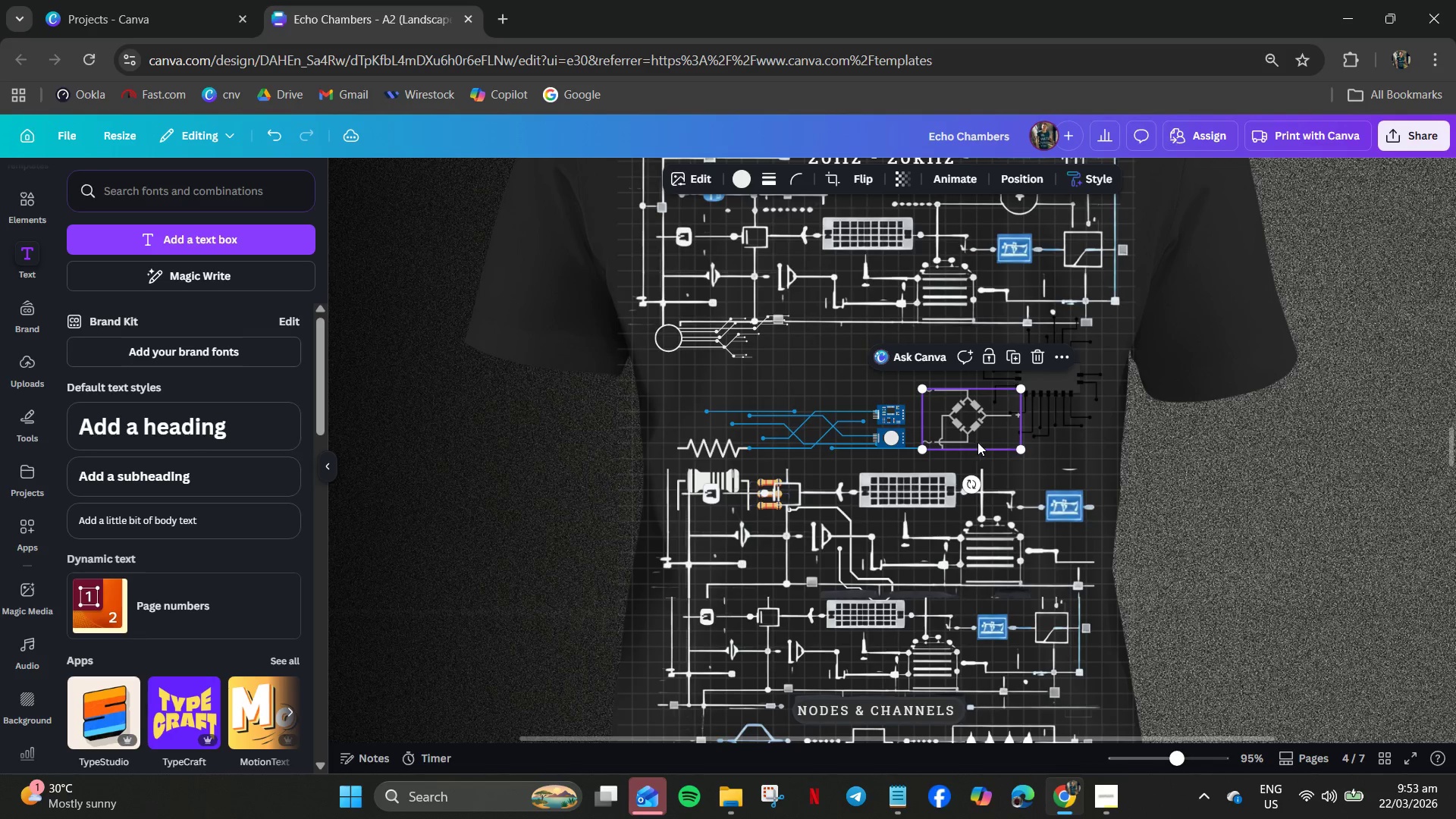 
hold_key(key=ControlLeft, duration=1.12)
scroll: coordinate [993, 435], scroll_direction: up, amount: 8.0
 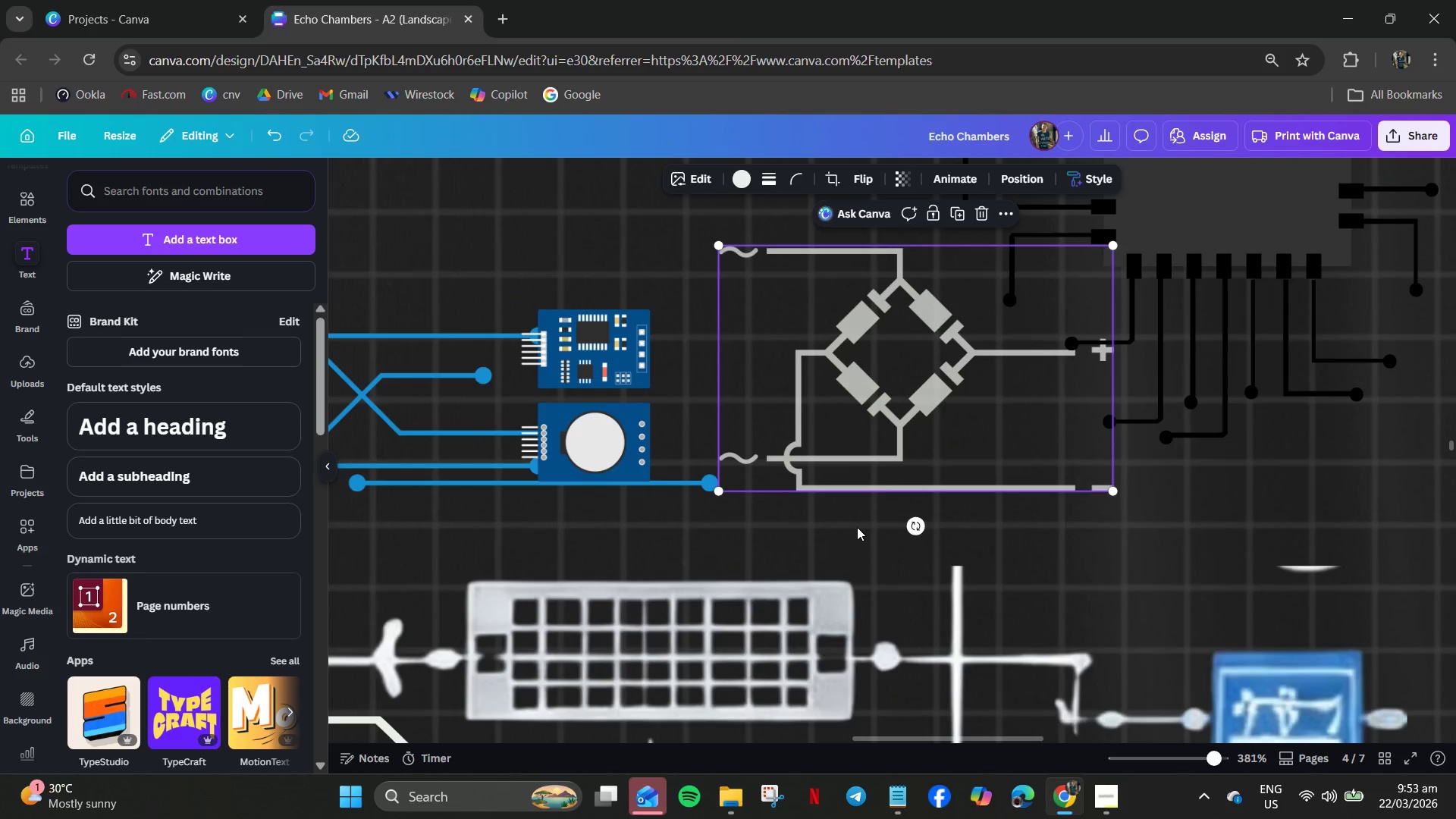 
left_click([856, 527])
 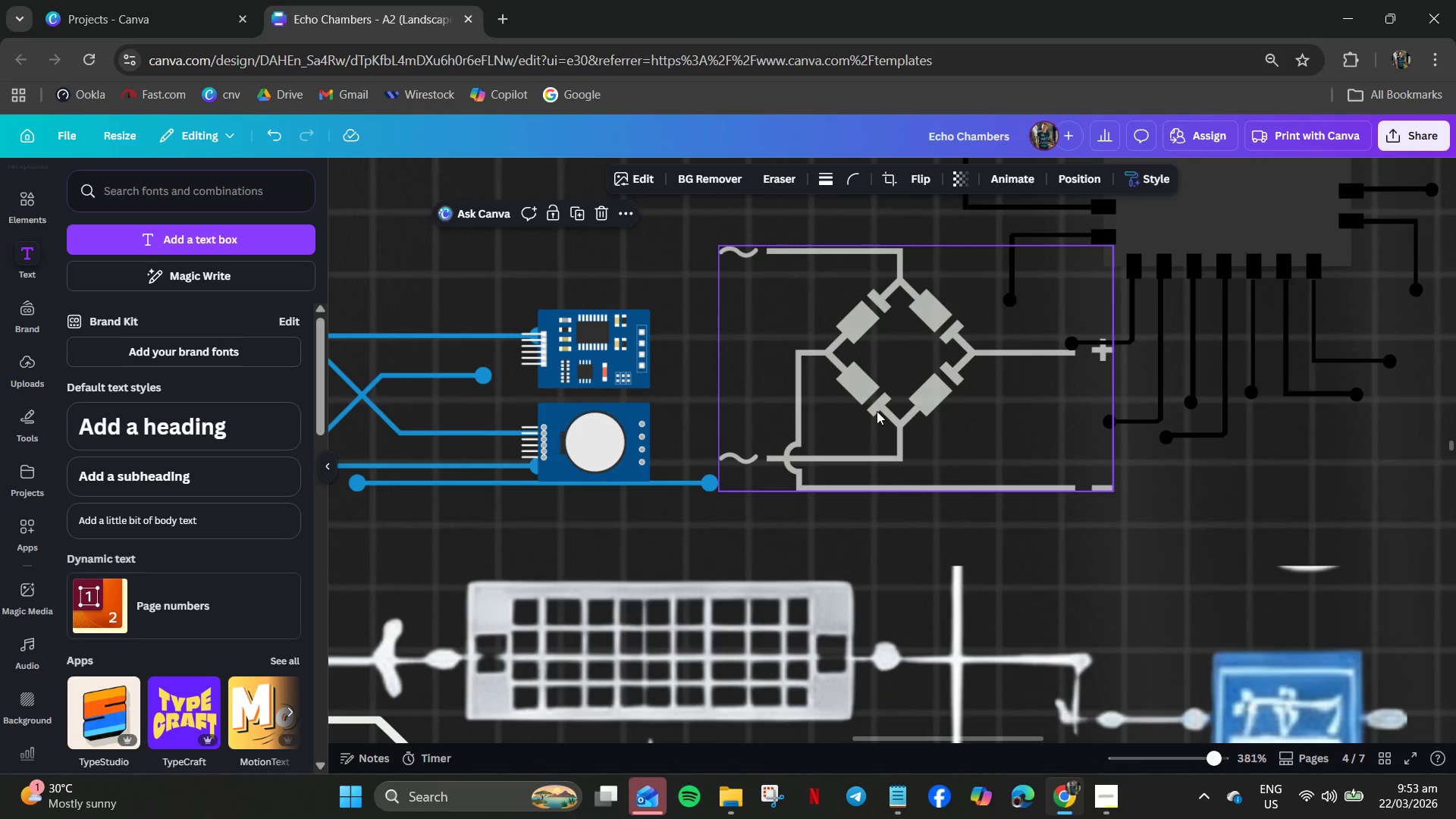 
left_click_drag(start_coordinate=[877, 411], to_coordinate=[868, 401])
 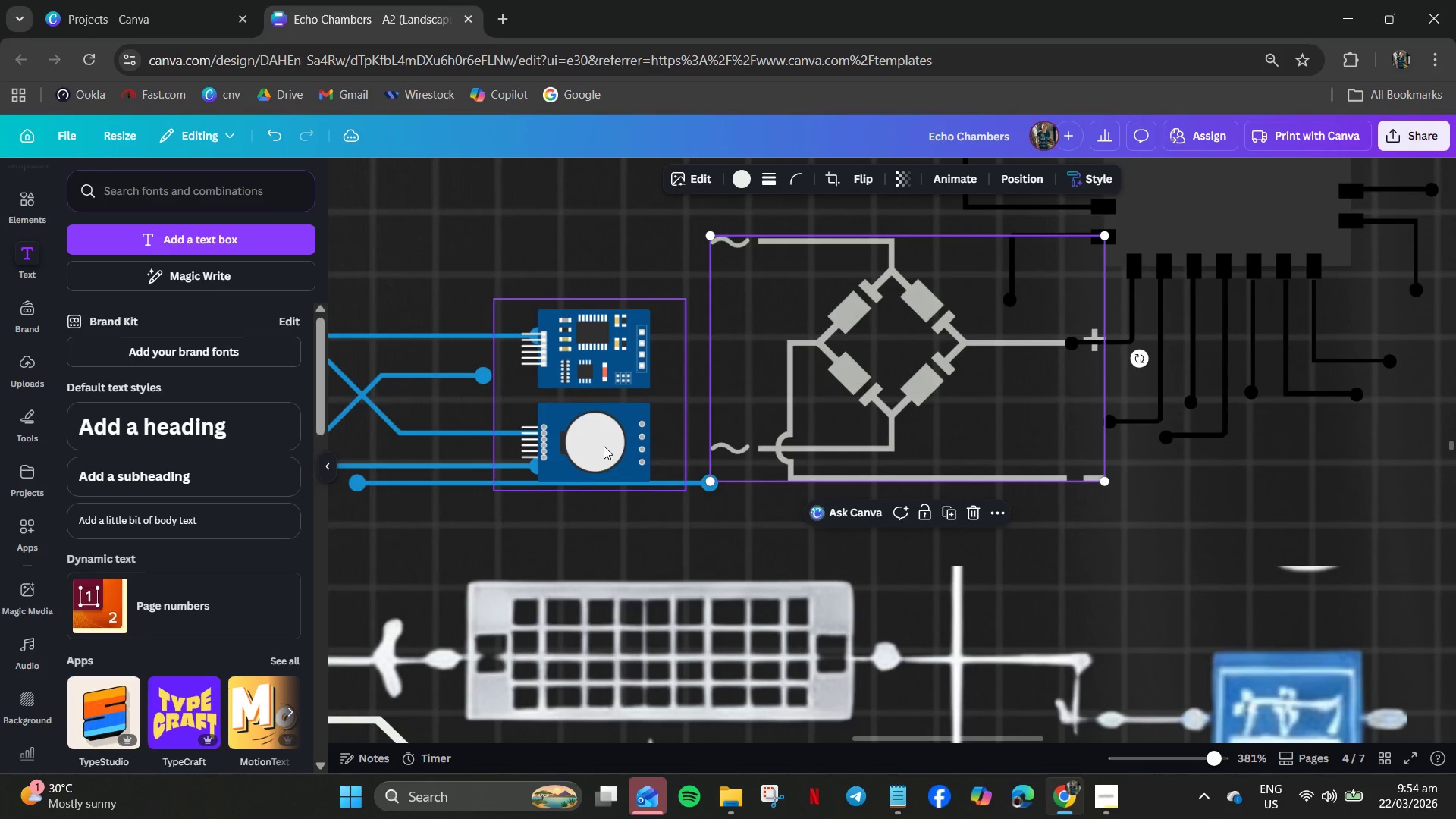 
left_click_drag(start_coordinate=[604, 446], to_coordinate=[607, 419])
 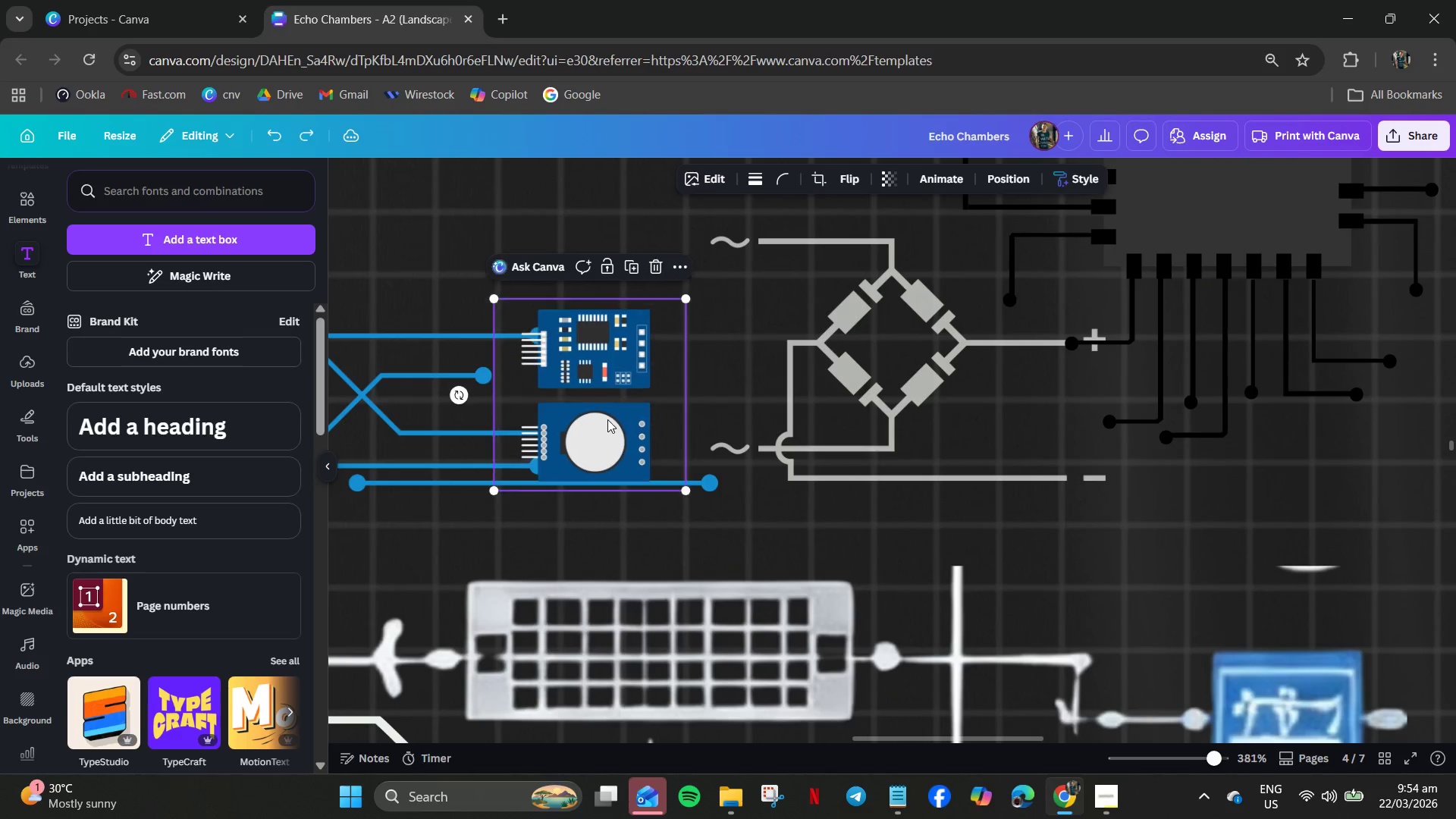 
key(Control+Z)
 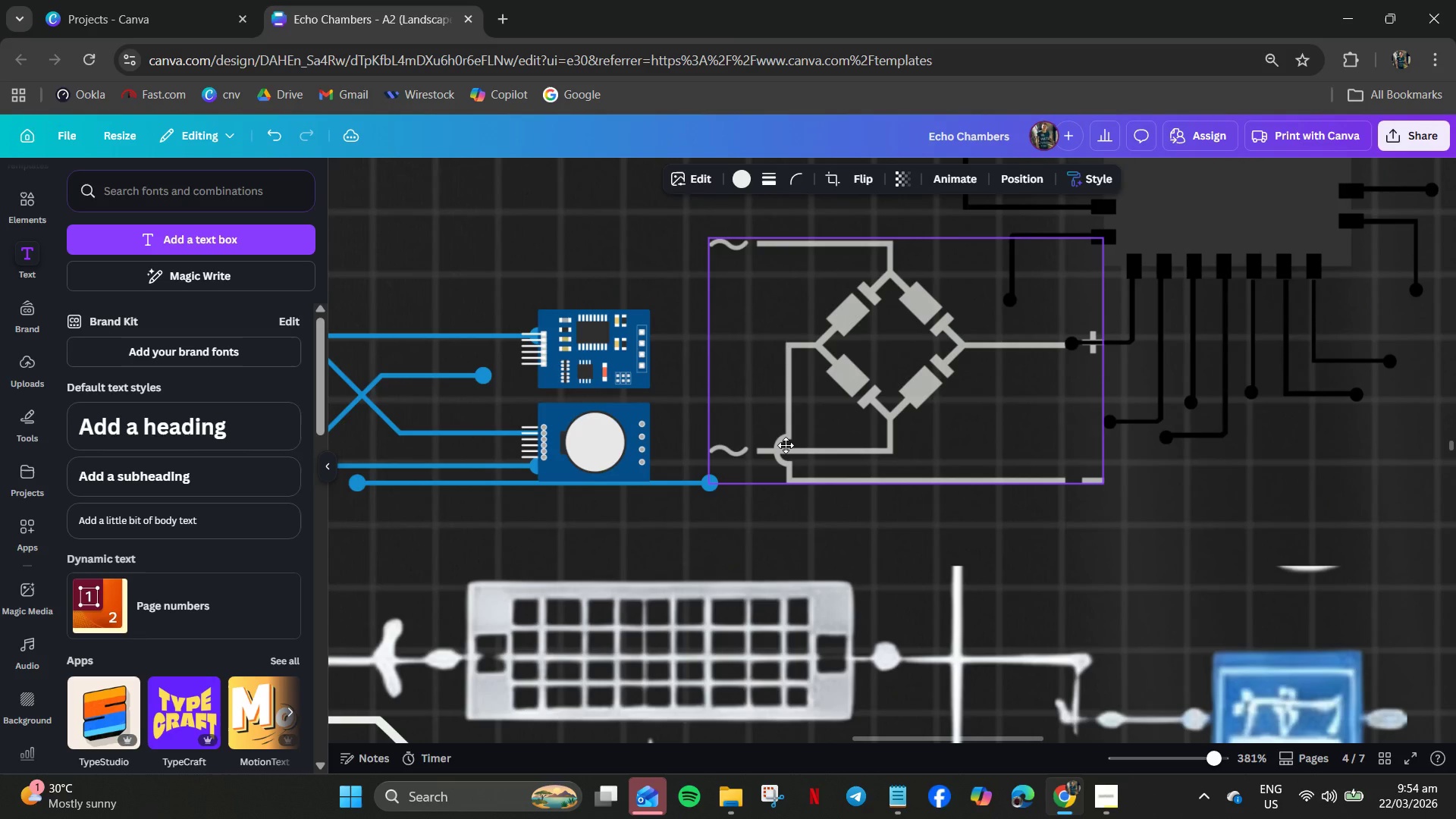 
wait(5.16)
 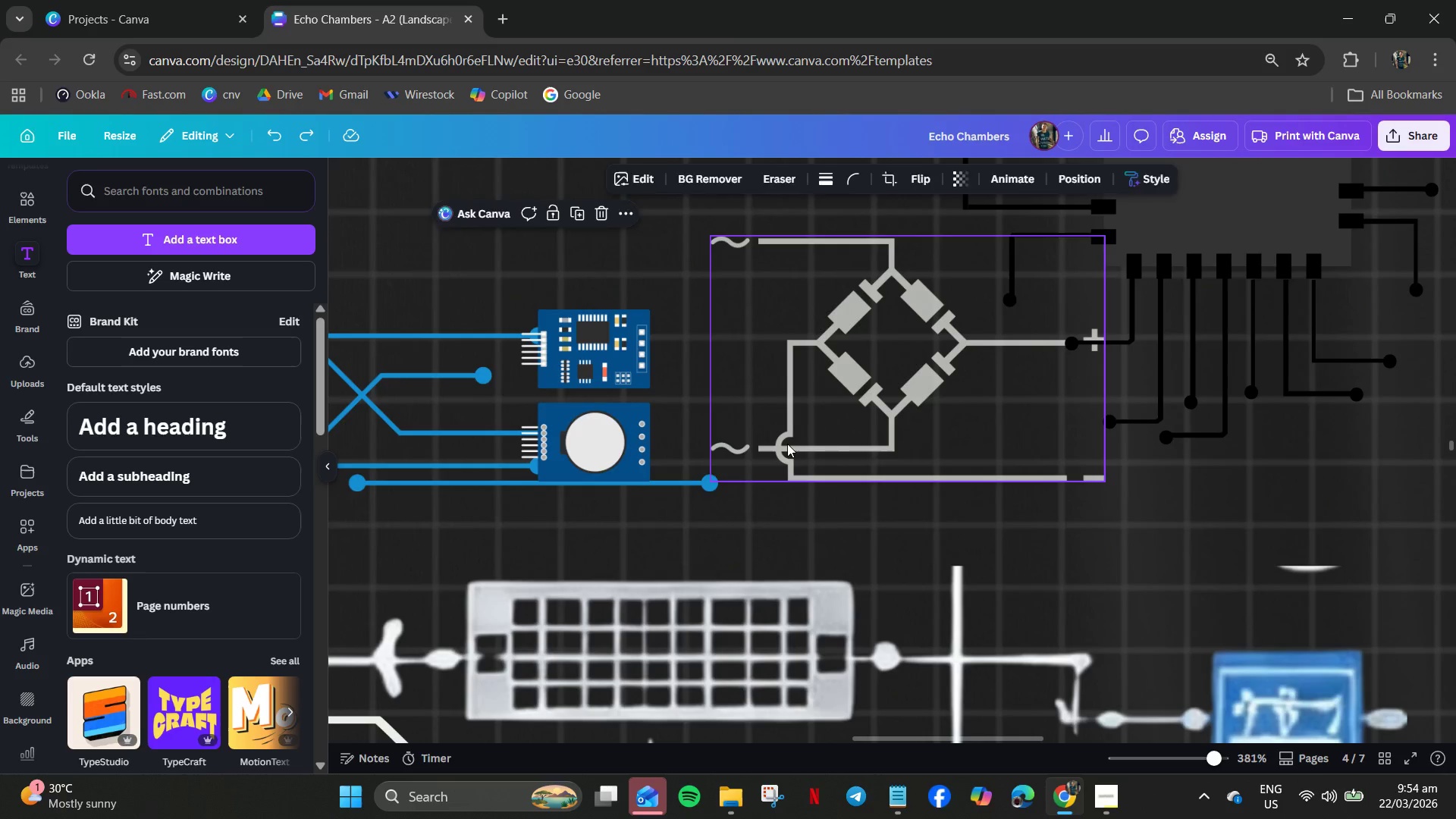 
left_click([1116, 545])
 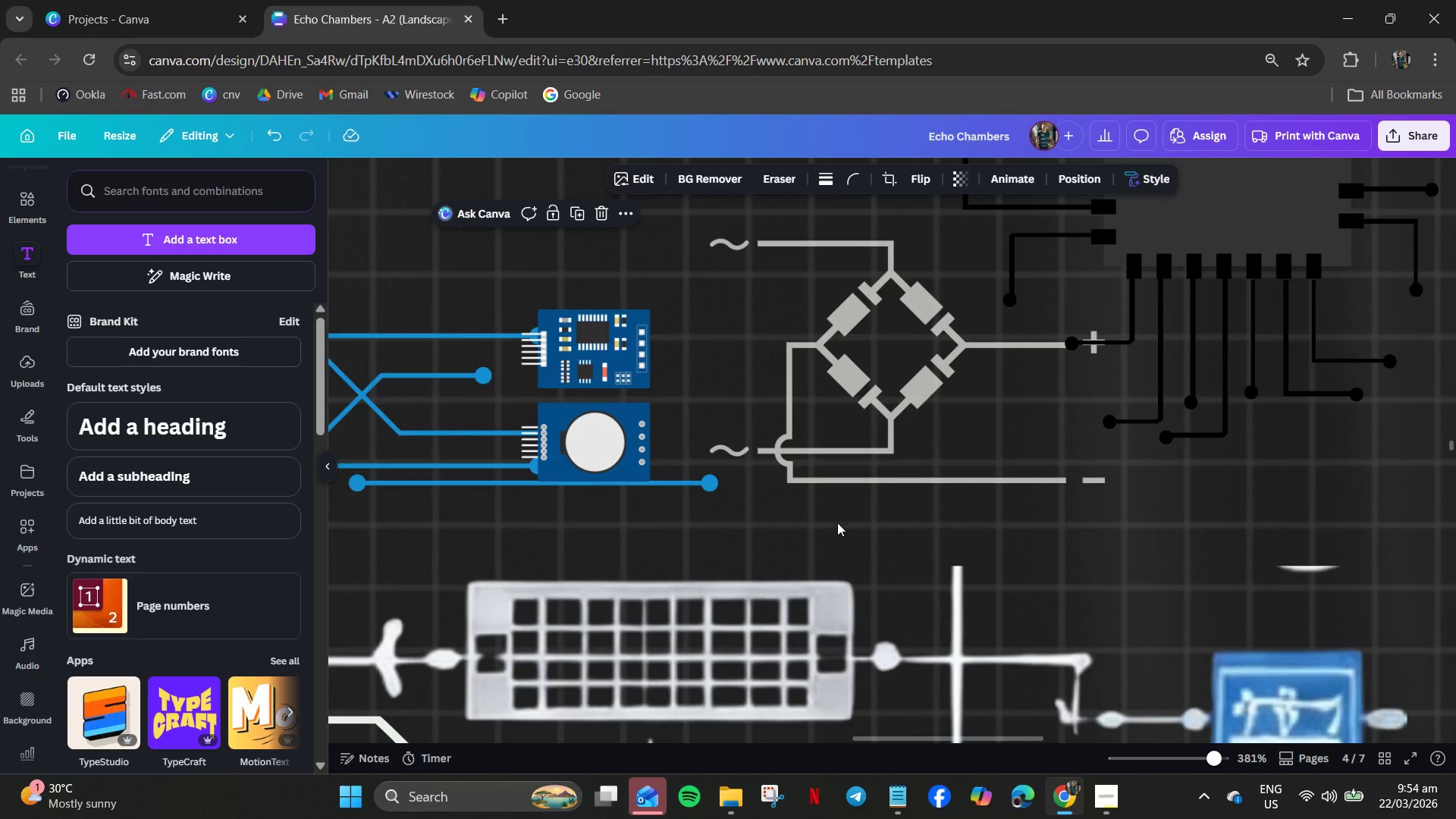 
hold_key(key=ControlLeft, duration=1.66)
scroll: coordinate [966, 508], scroll_direction: down, amount: 6.0
 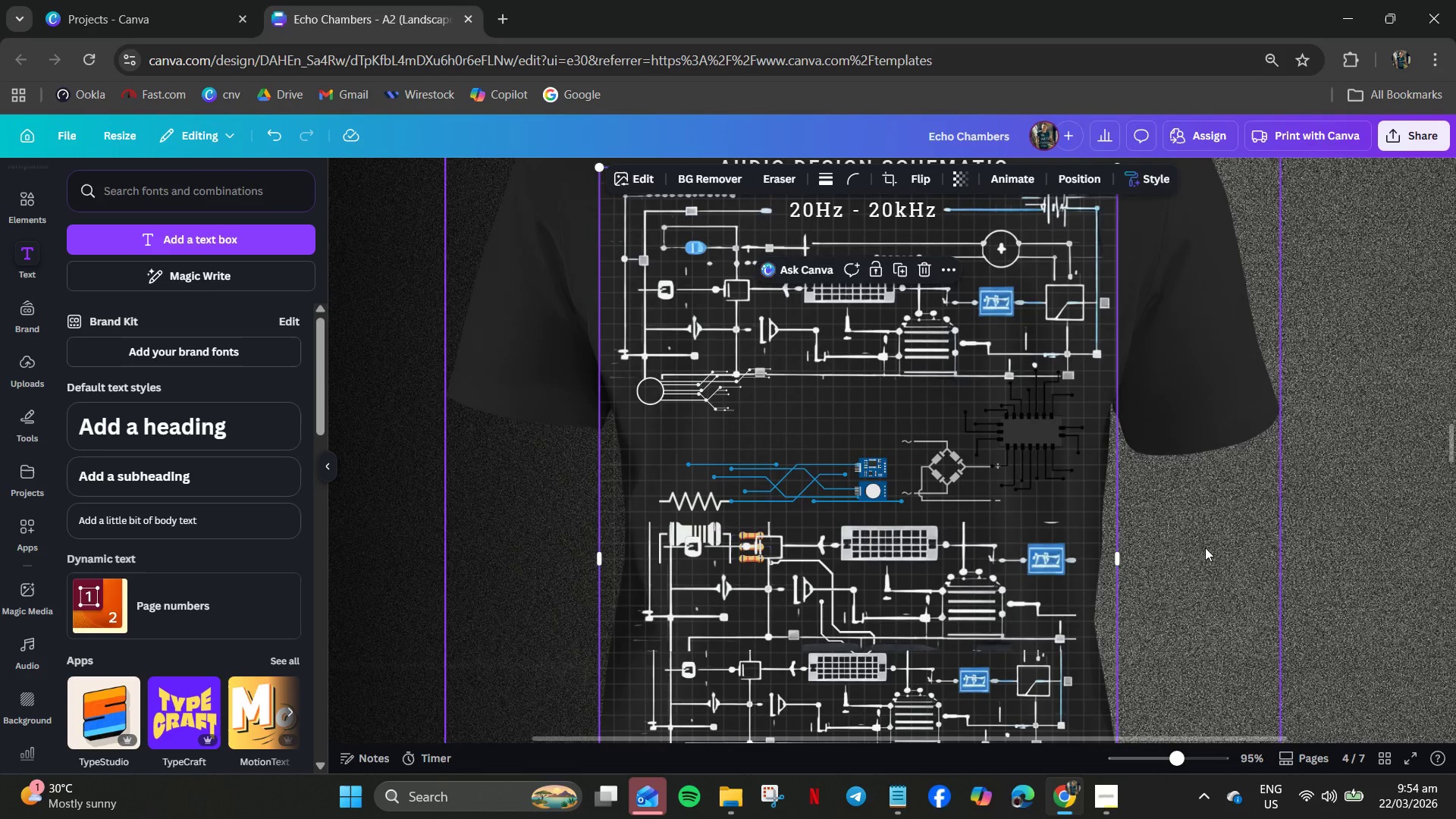 
left_click([1249, 548])
 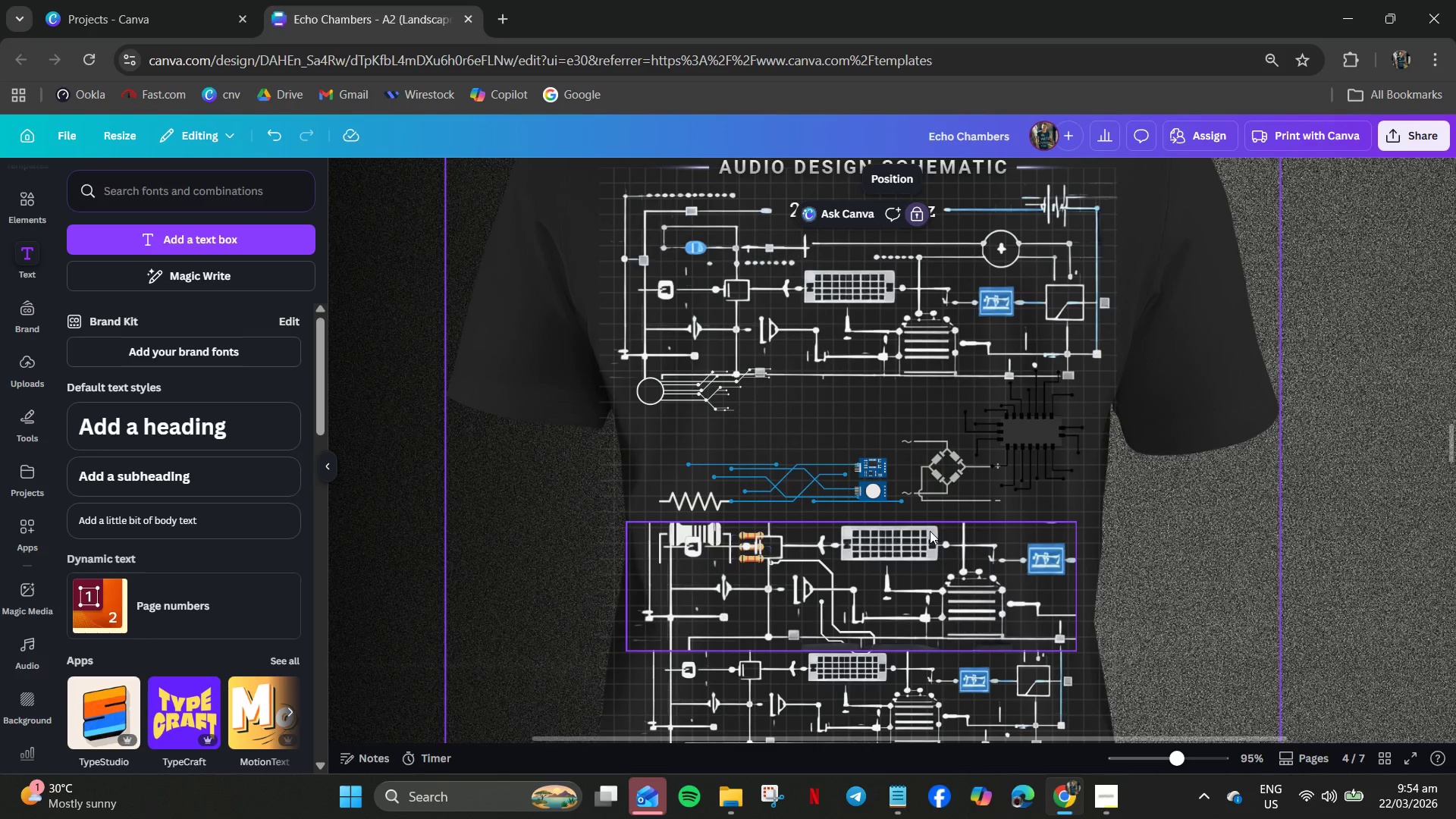 
scroll: coordinate [931, 530], scroll_direction: down, amount: 1.0
 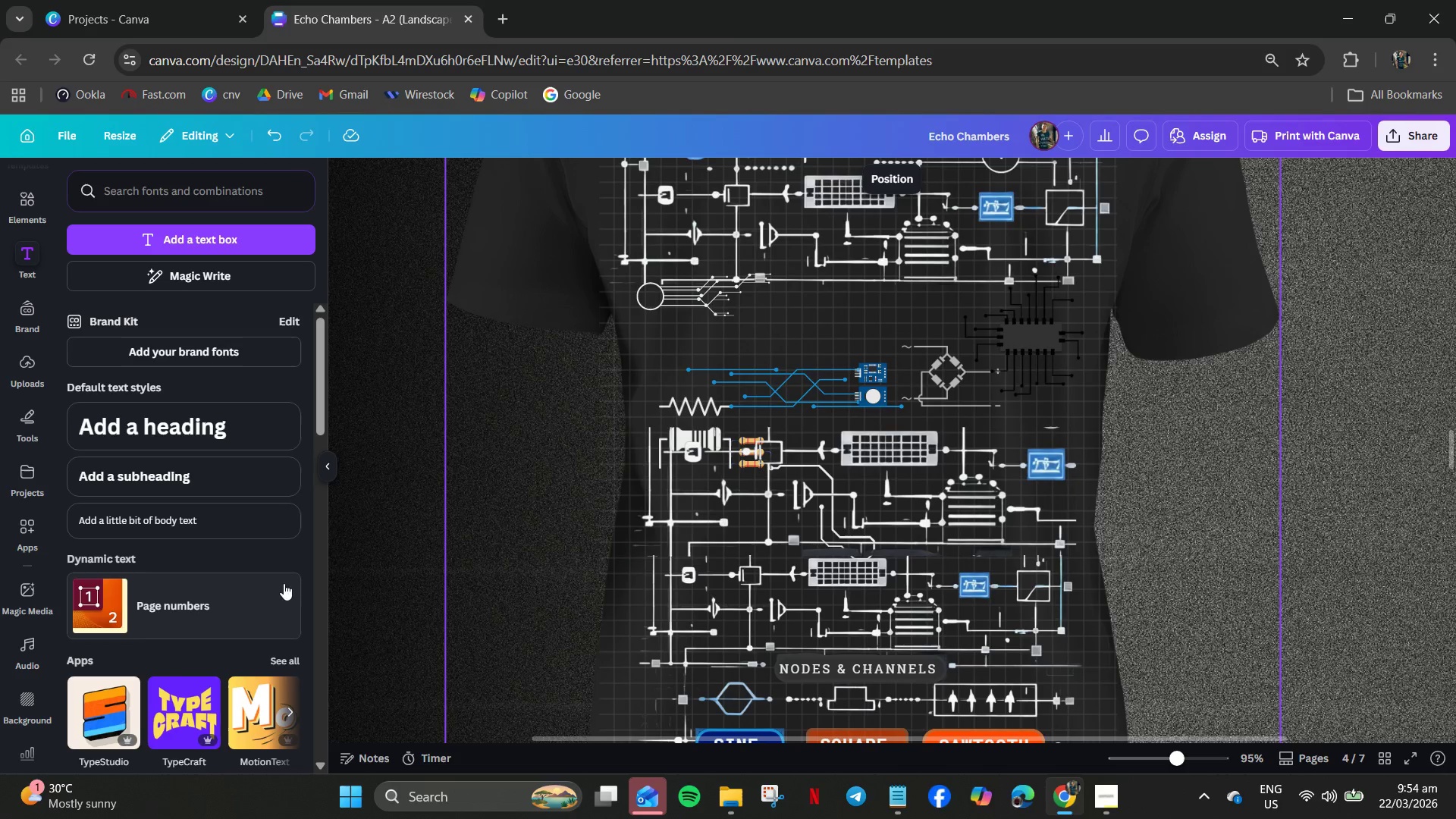 
scroll: coordinate [1176, 517], scroll_direction: up, amount: 1.0
 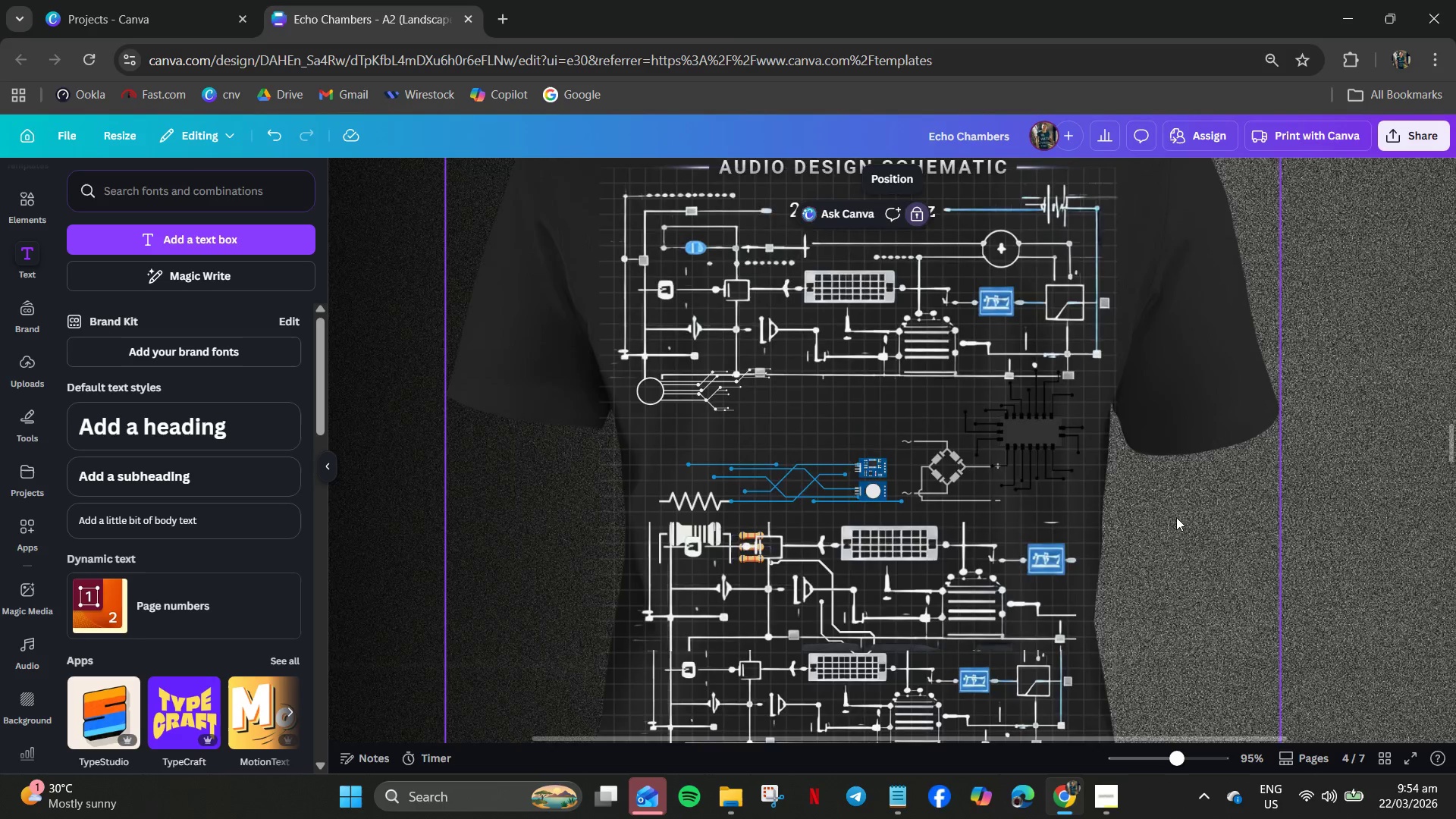 
scroll: coordinate [1010, 579], scroll_direction: down, amount: 30.0
 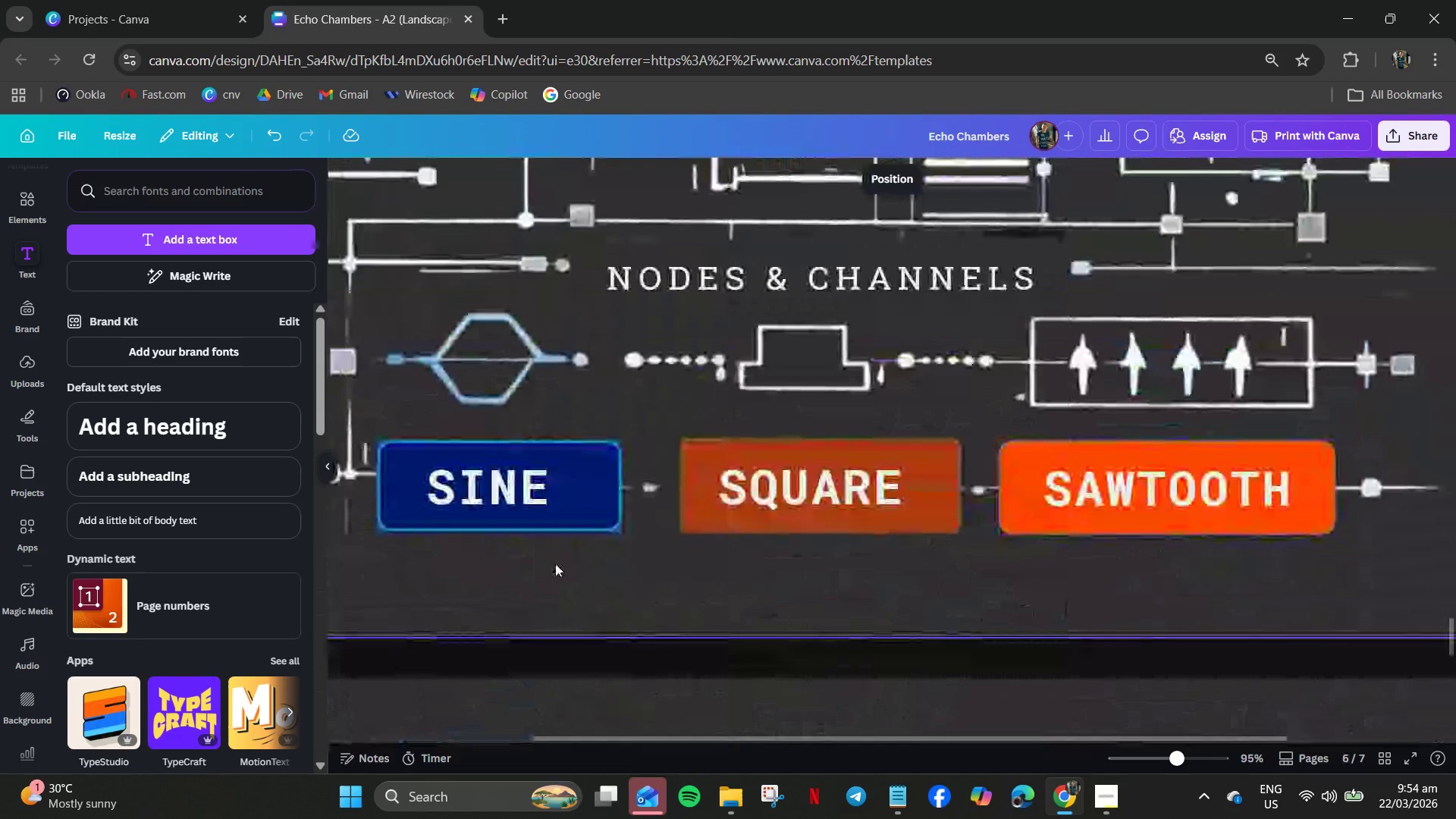 
hold_key(key=ControlLeft, duration=0.89)
scroll: coordinate [554, 553], scroll_direction: down, amount: 4.0
 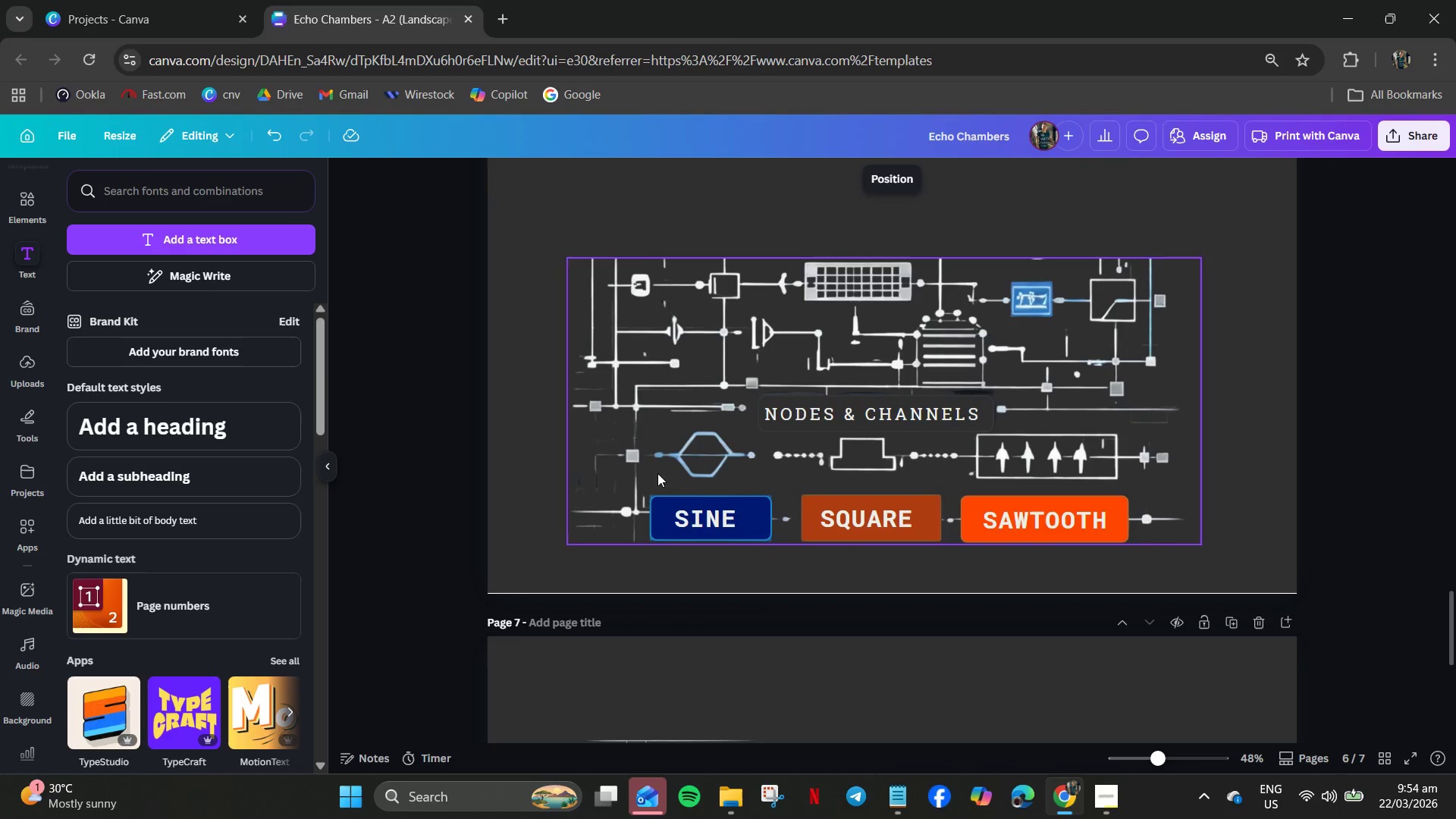 
left_click([688, 422])
 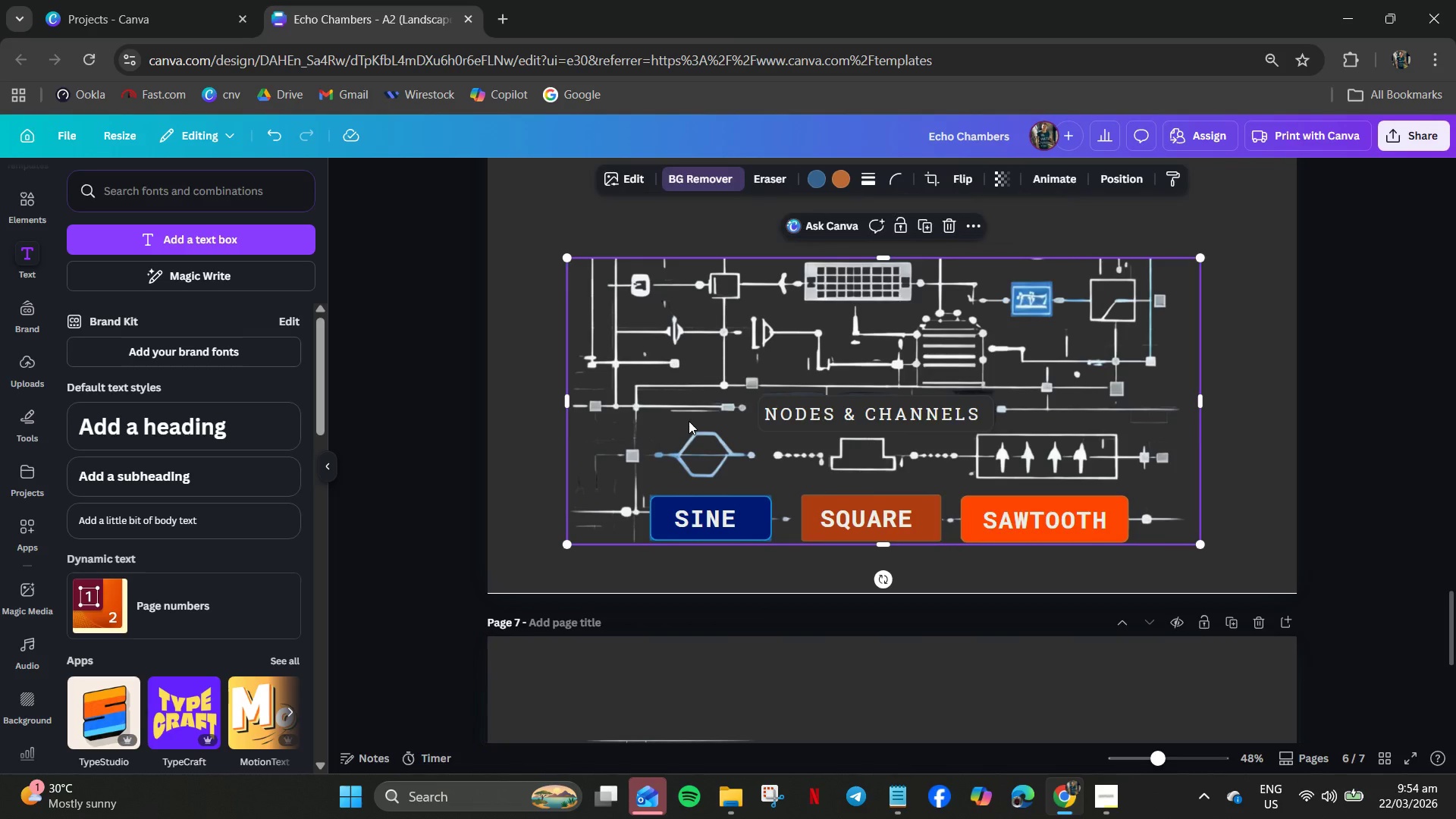 
key(Control+C)
 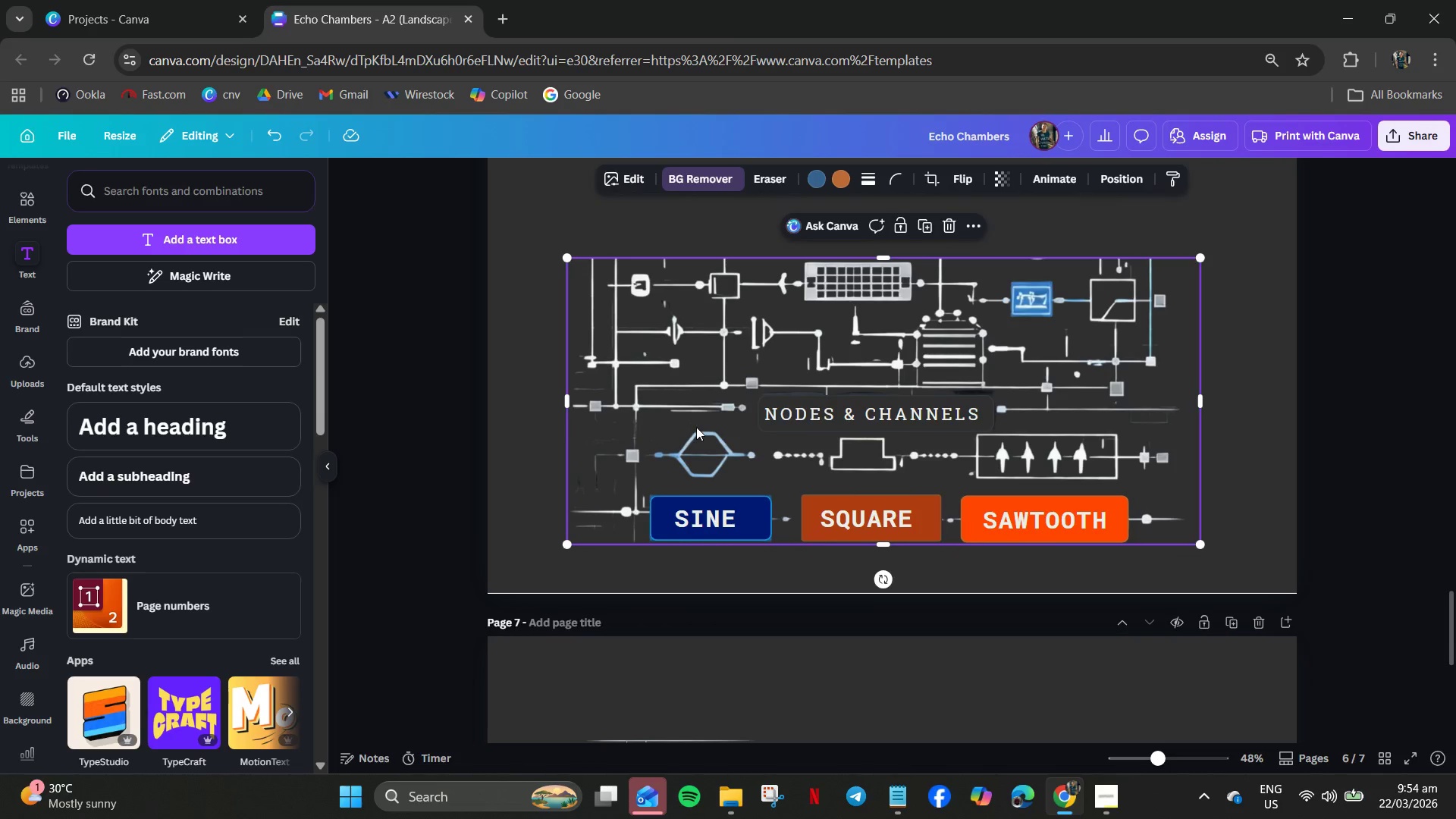 
scroll: coordinate [696, 427], scroll_direction: down, amount: 4.0
 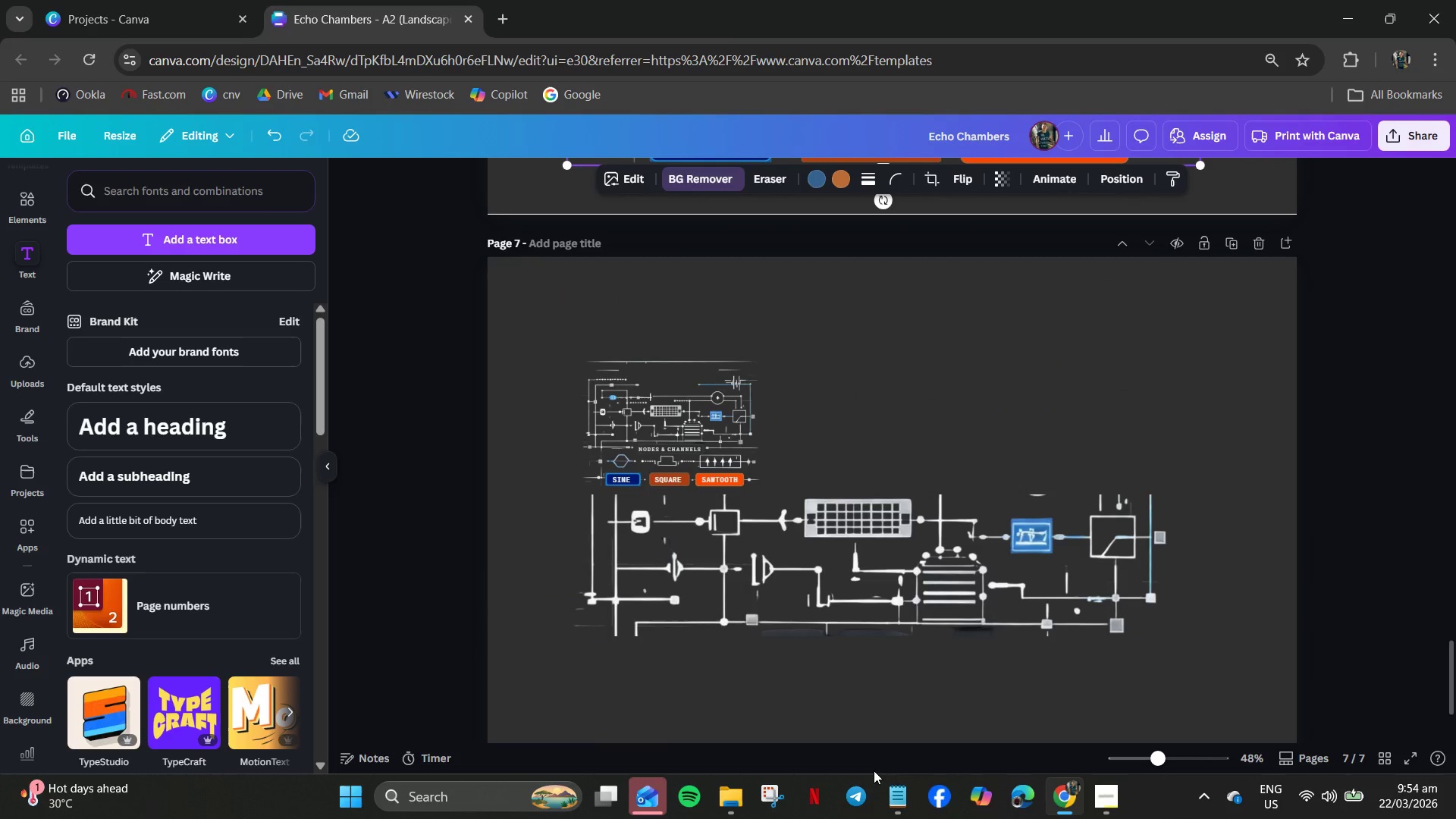 
left_click([918, 606])
 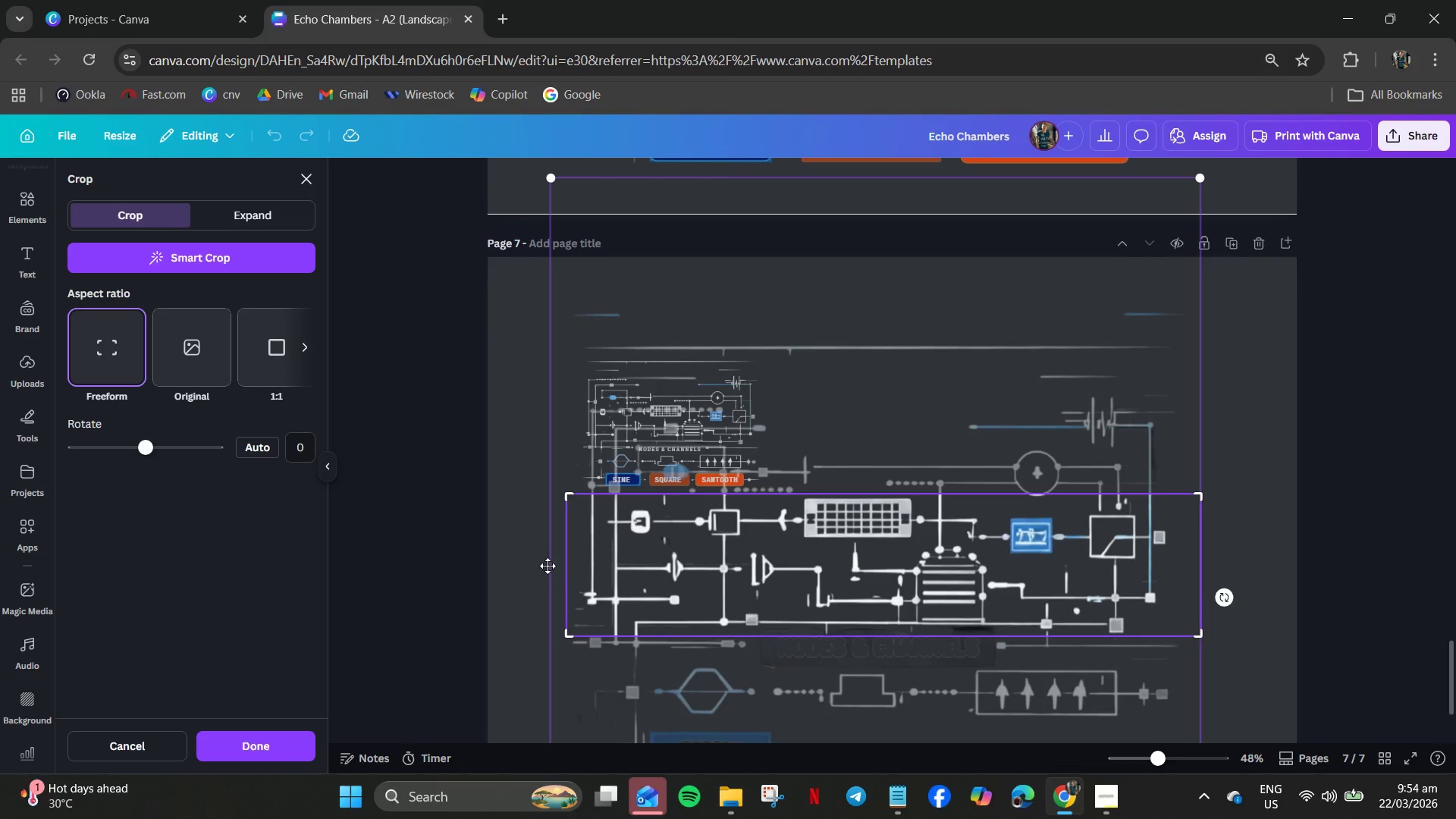 
left_click_drag(start_coordinate=[570, 635], to_coordinate=[987, 631])
 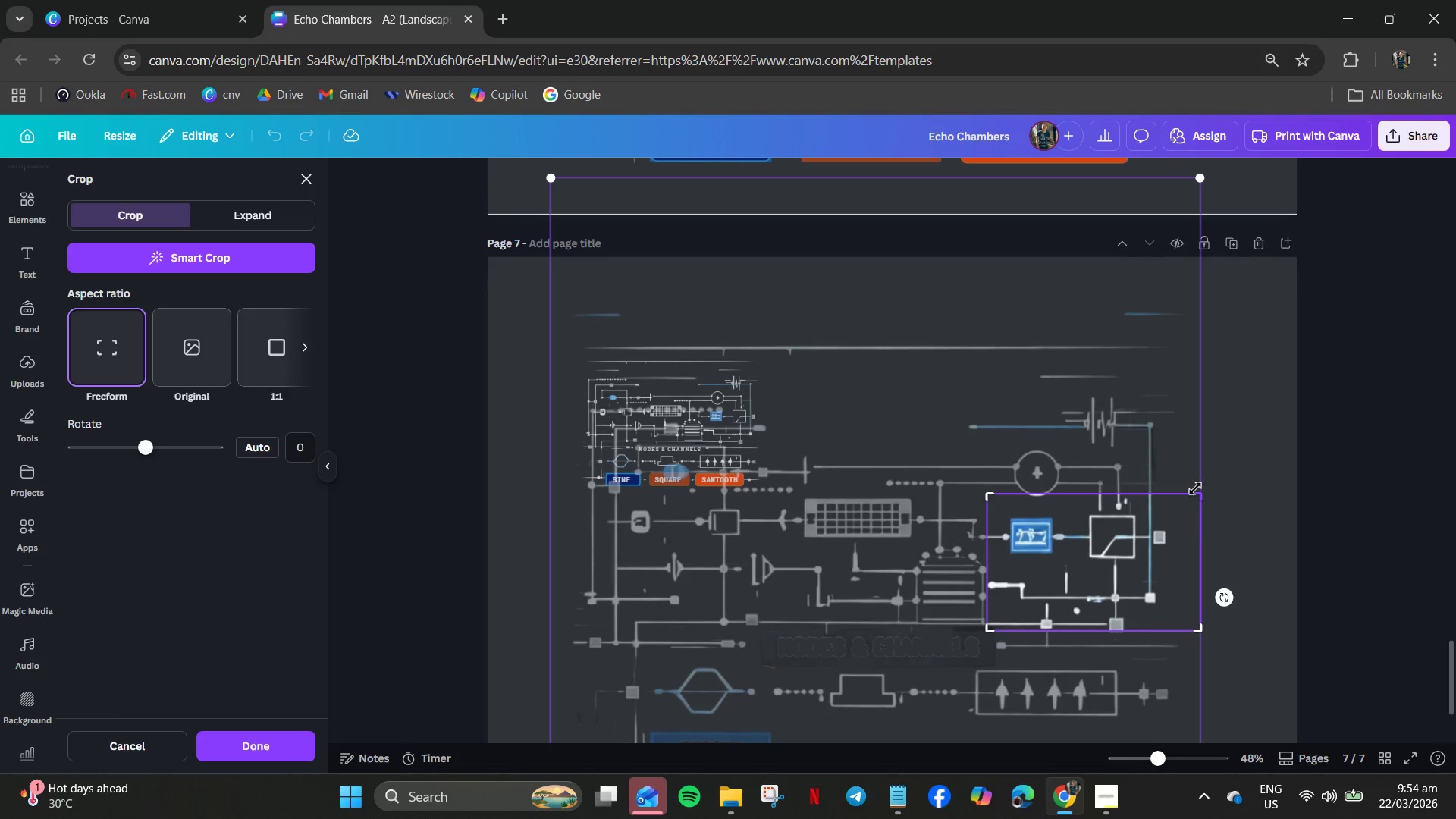 
left_click_drag(start_coordinate=[1198, 496], to_coordinate=[1202, 390])
 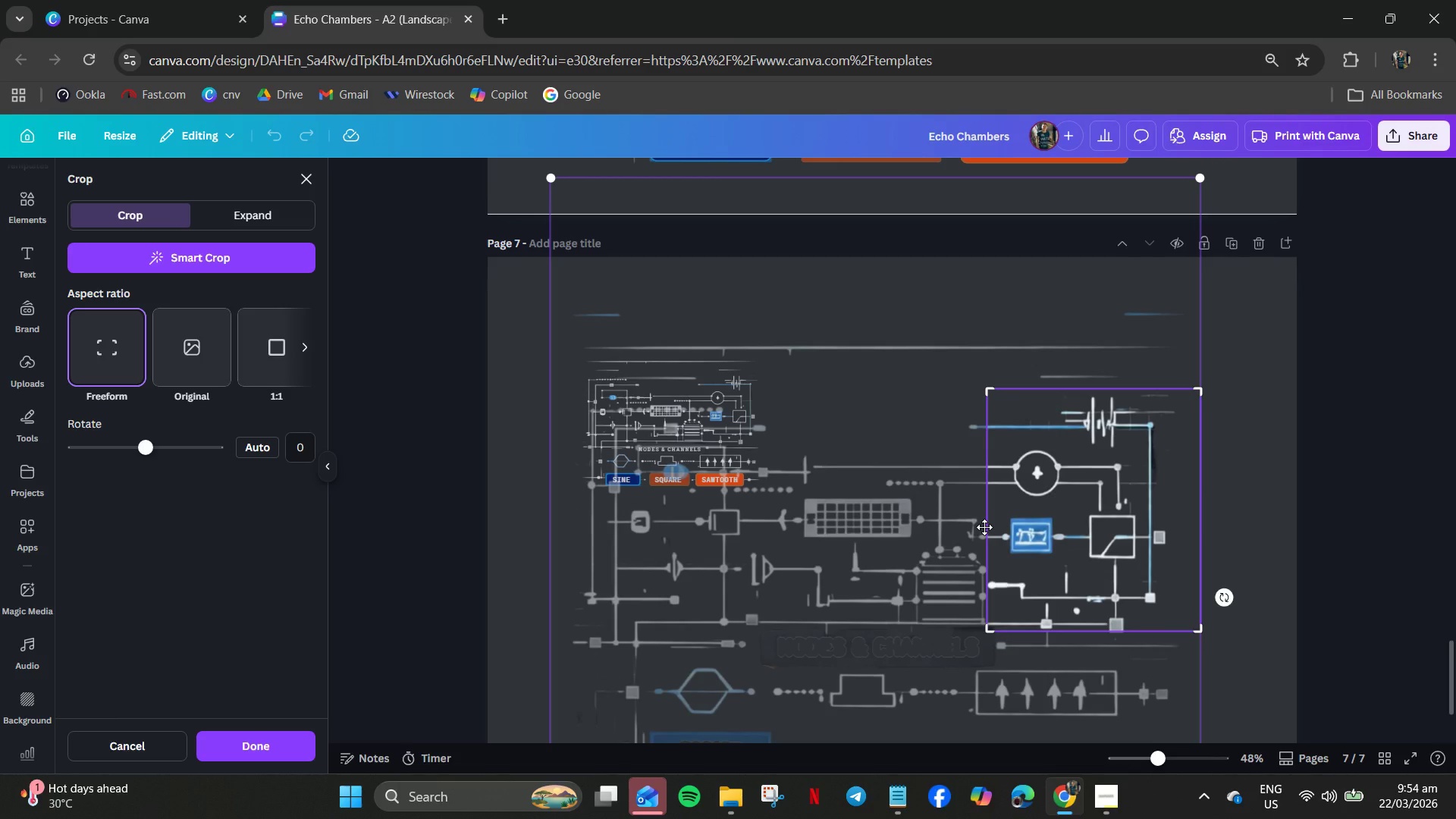 
key(Control+ControlLeft)
 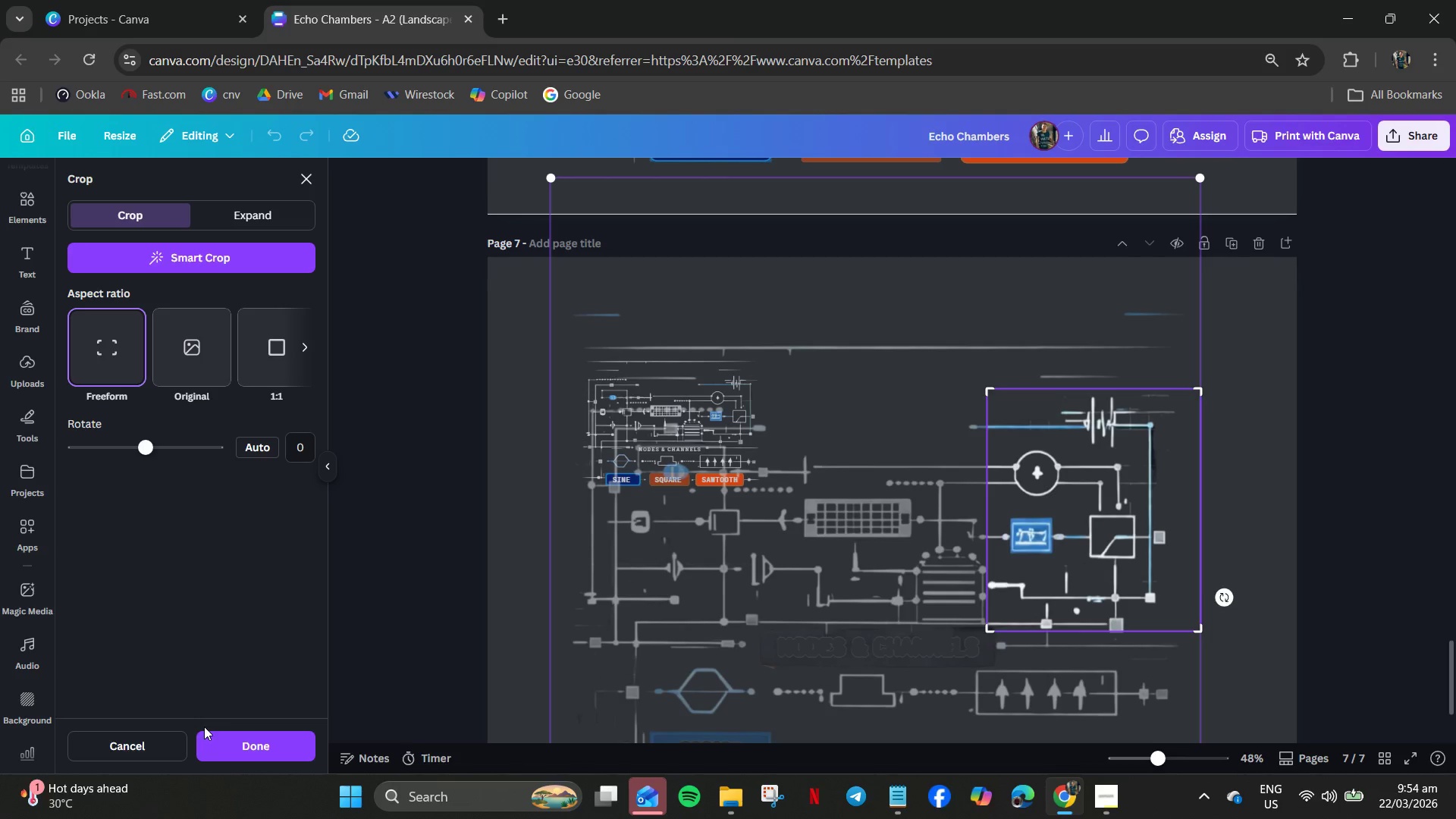 
left_click([231, 742])
 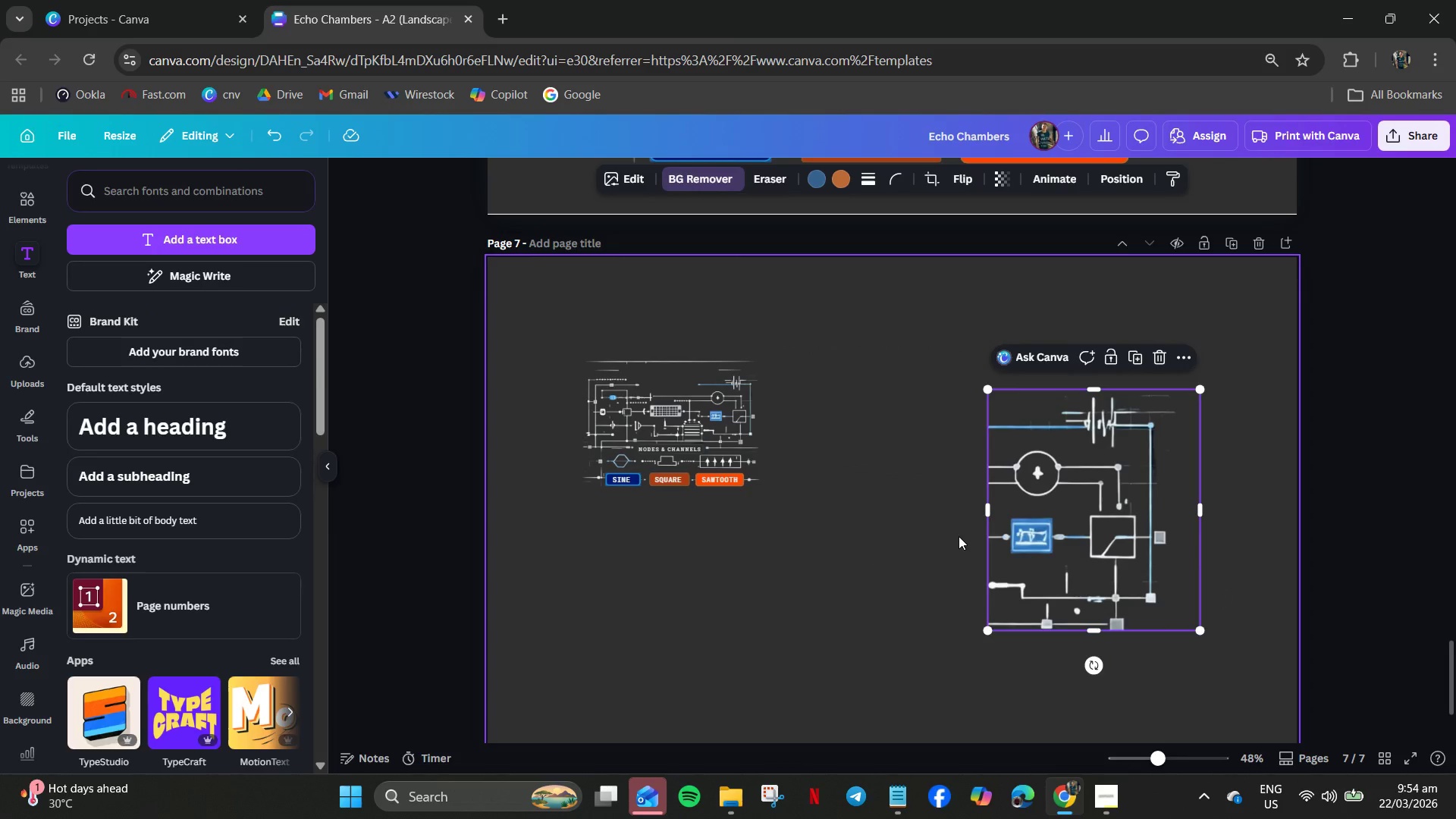 
key(Control+C)
 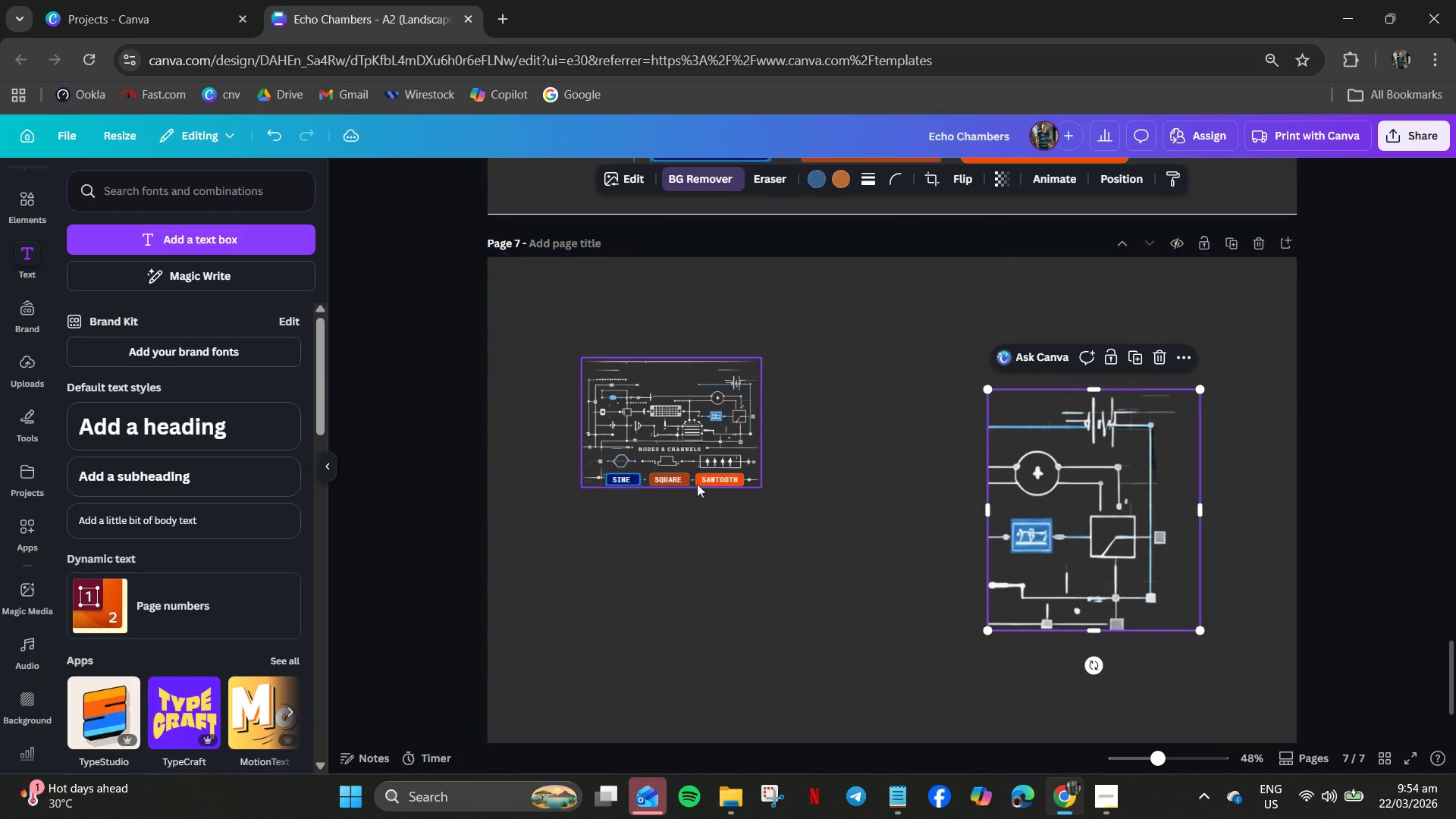 
scroll: coordinate [679, 449], scroll_direction: up, amount: 9.0
 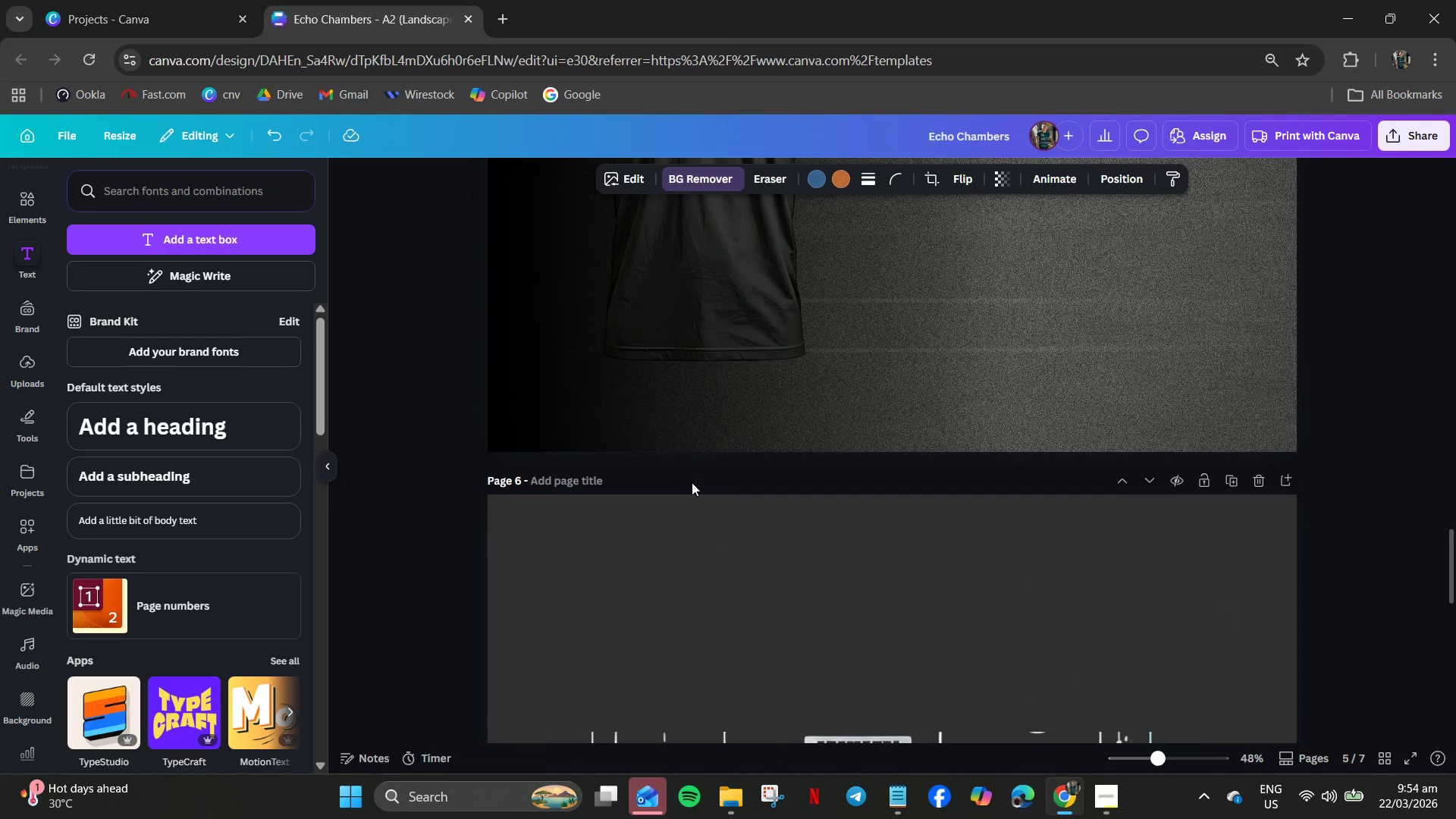 
hold_key(key=ControlLeft, duration=0.62)
 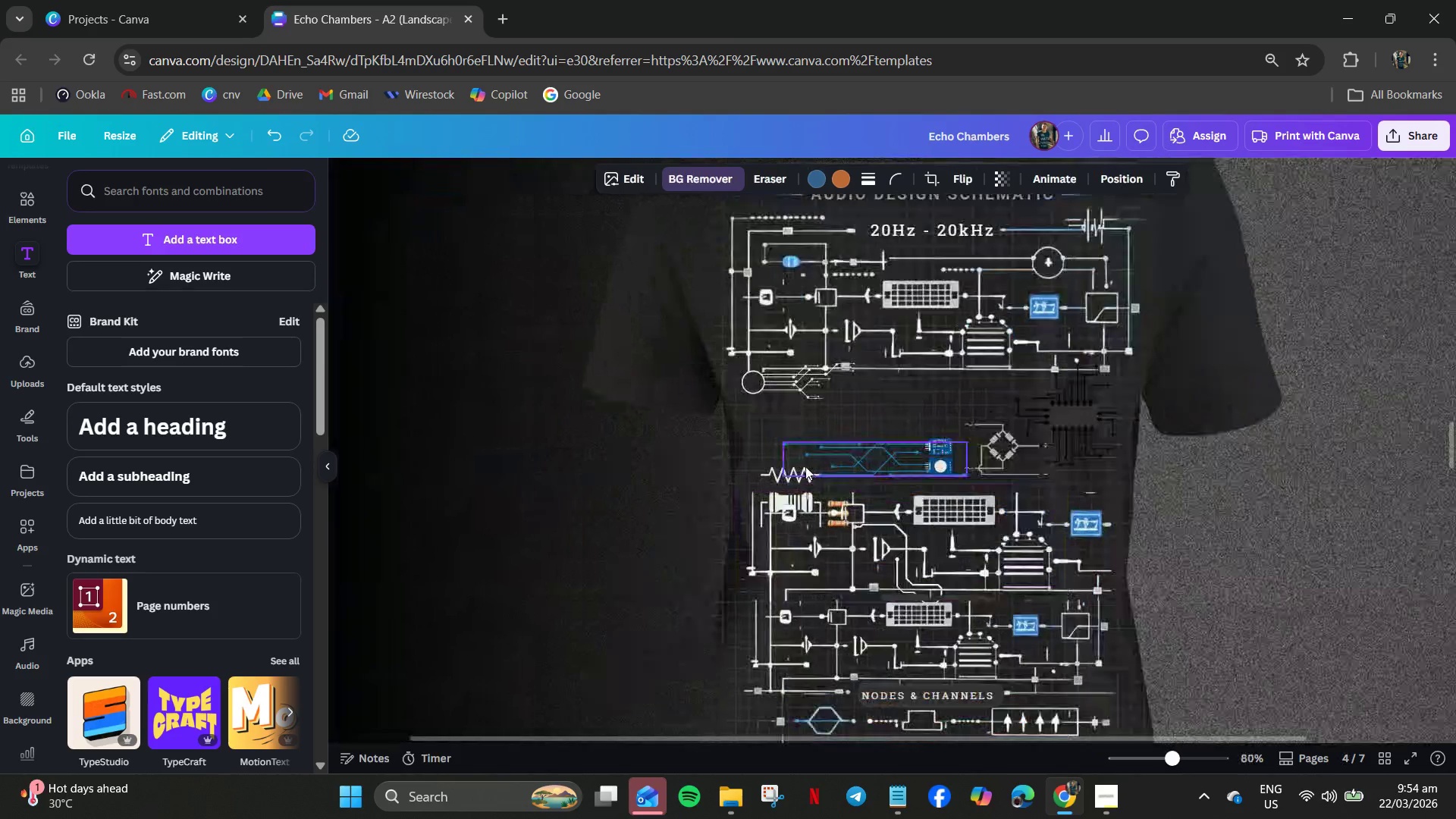 
scroll: coordinate [789, 507], scroll_direction: up, amount: 12.0
 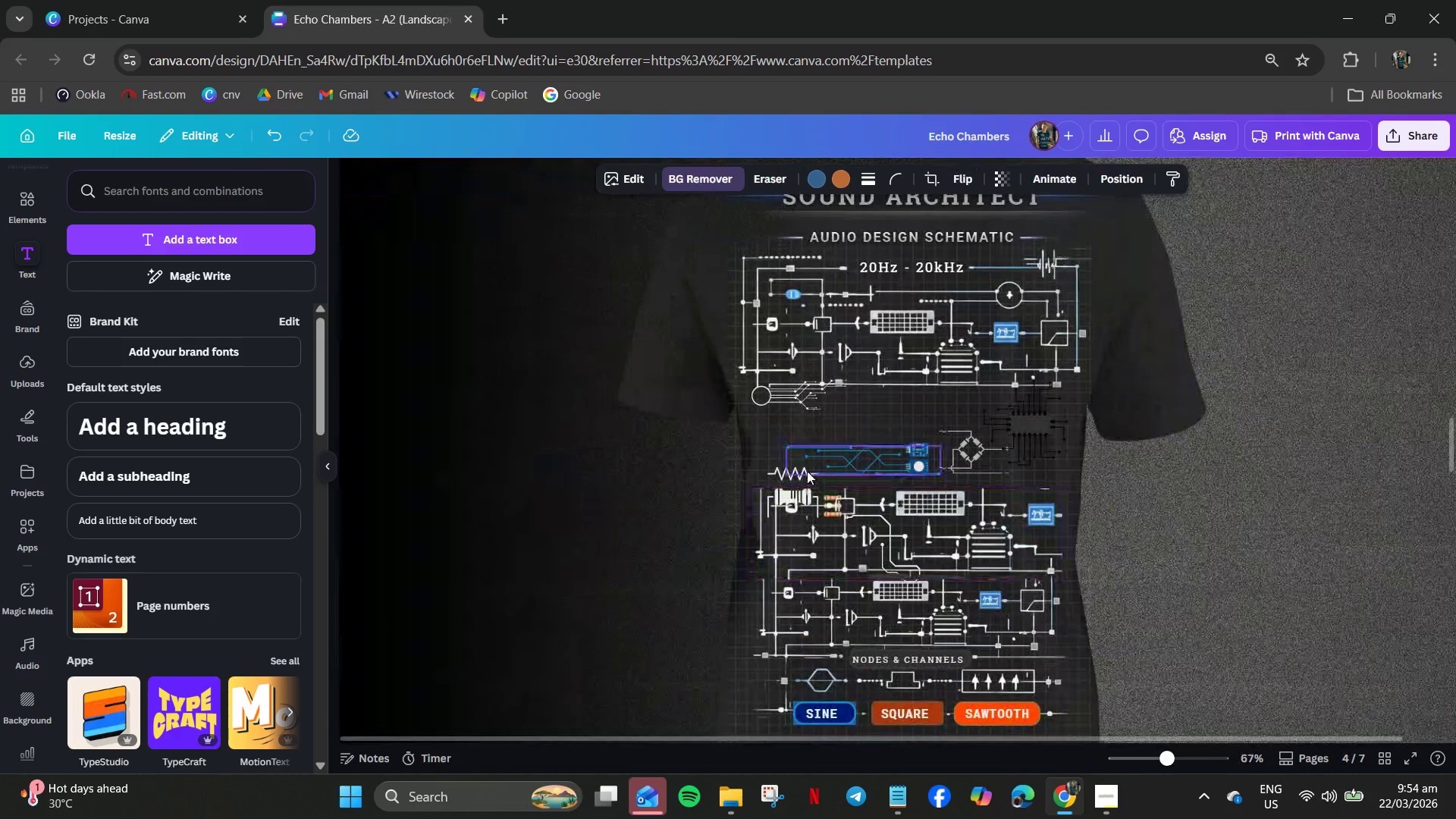 
hold_key(key=ControlLeft, duration=0.45)
scroll: coordinate [805, 466], scroll_direction: up, amount: 2.0
 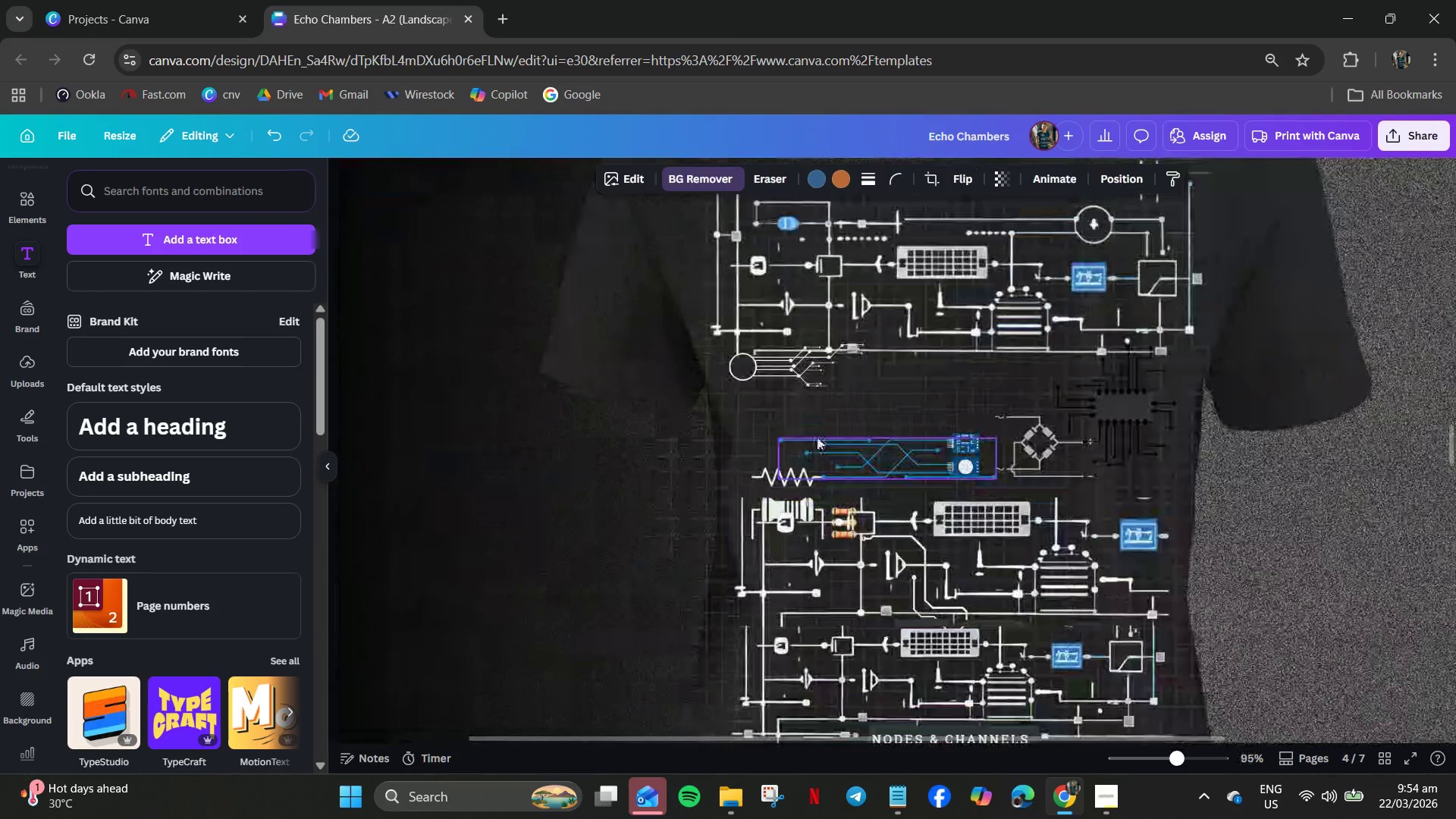 
key(Control+V)
 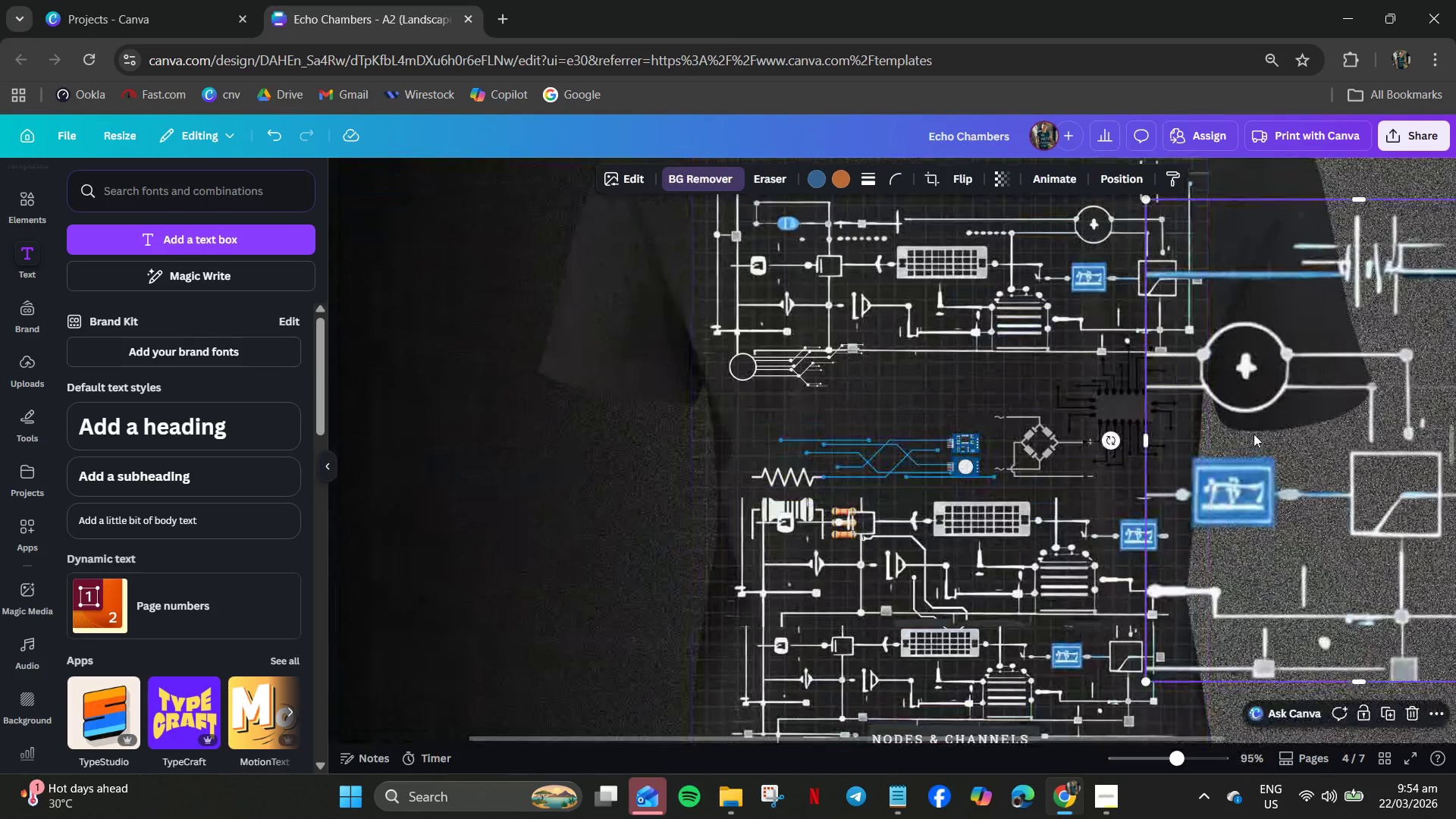 
left_click_drag(start_coordinate=[1254, 434], to_coordinate=[914, 423])
 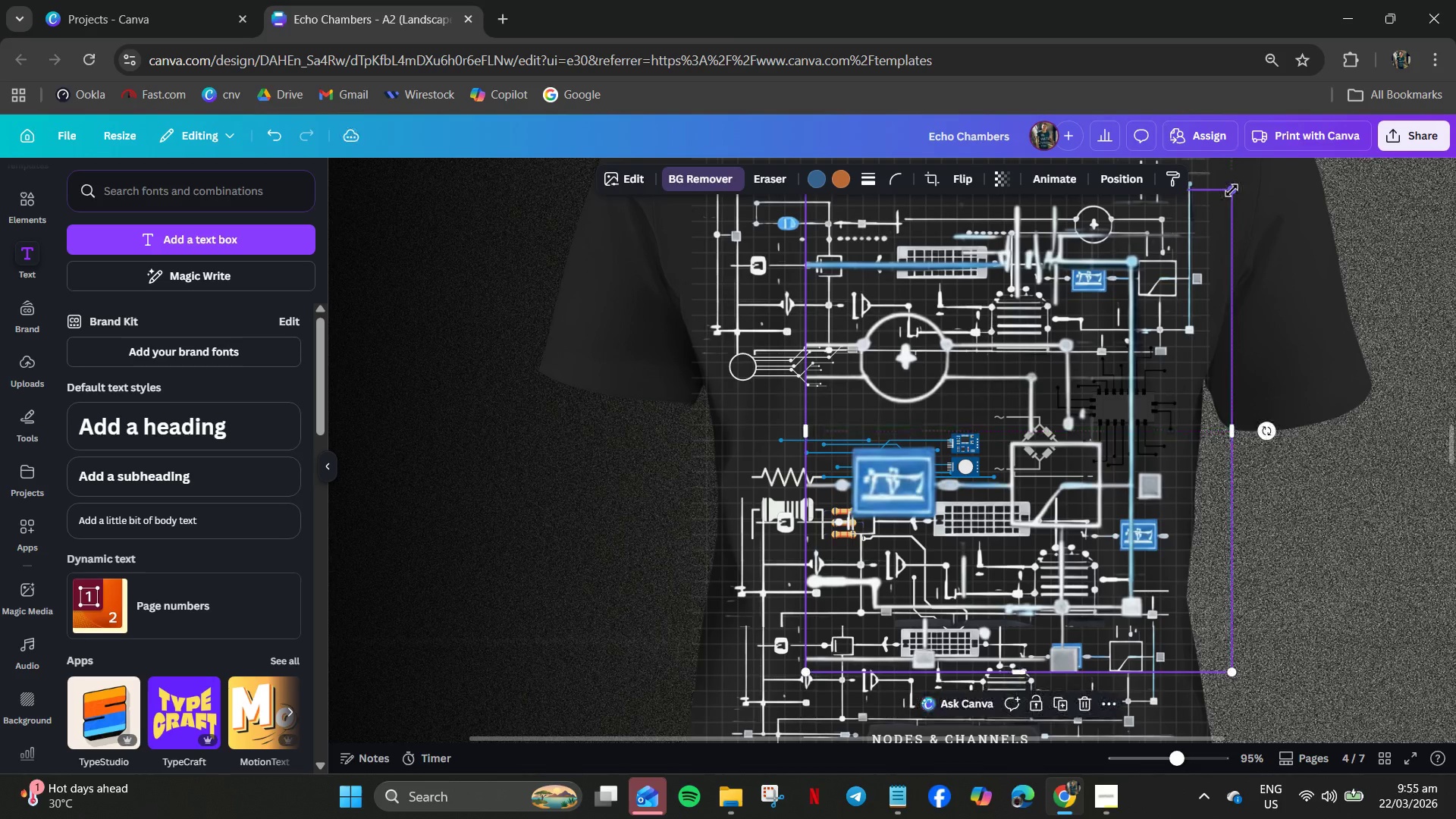 
left_click_drag(start_coordinate=[1232, 190], to_coordinate=[958, 535])
 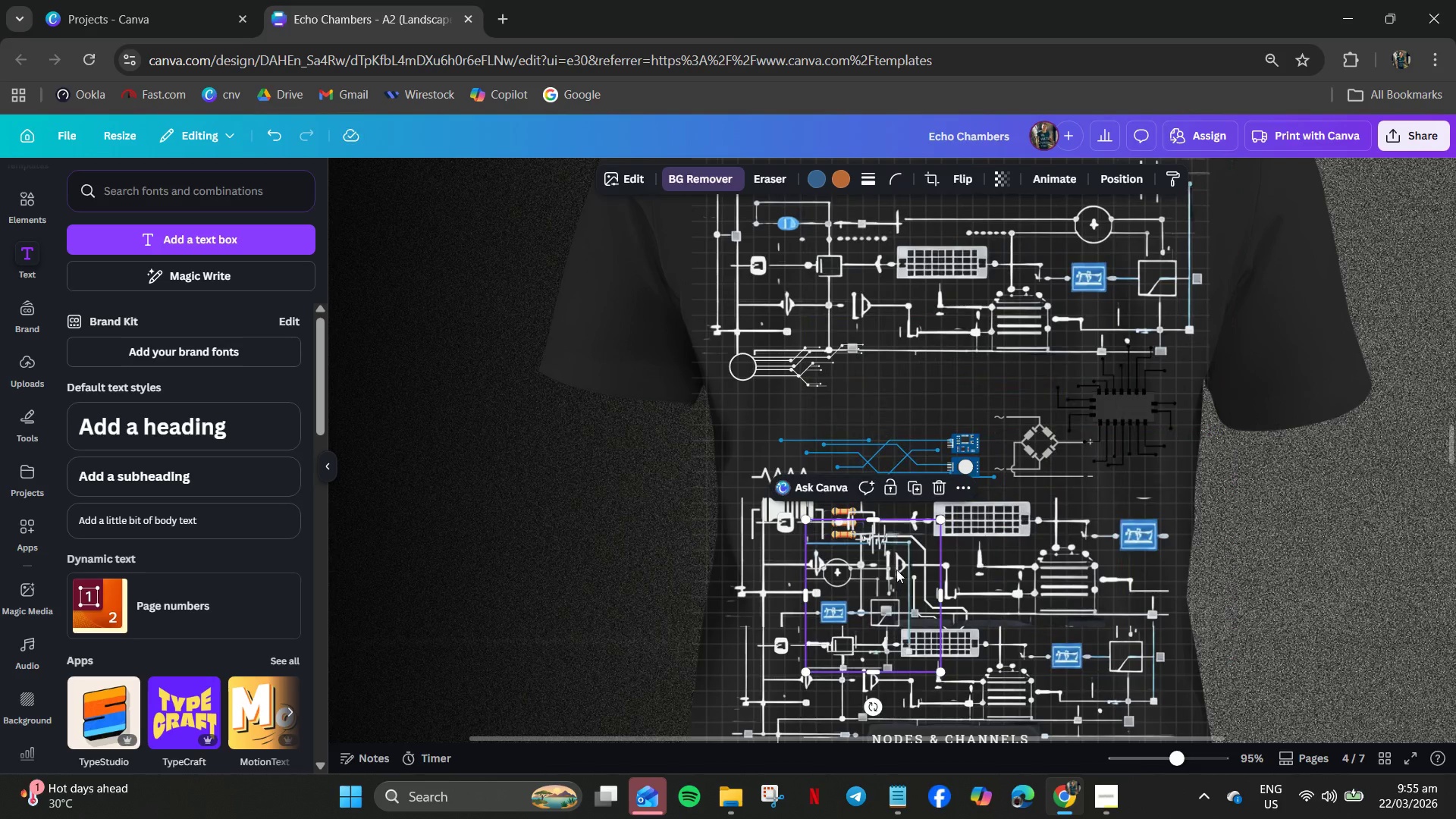 
left_click_drag(start_coordinate=[897, 566], to_coordinate=[873, 369])
 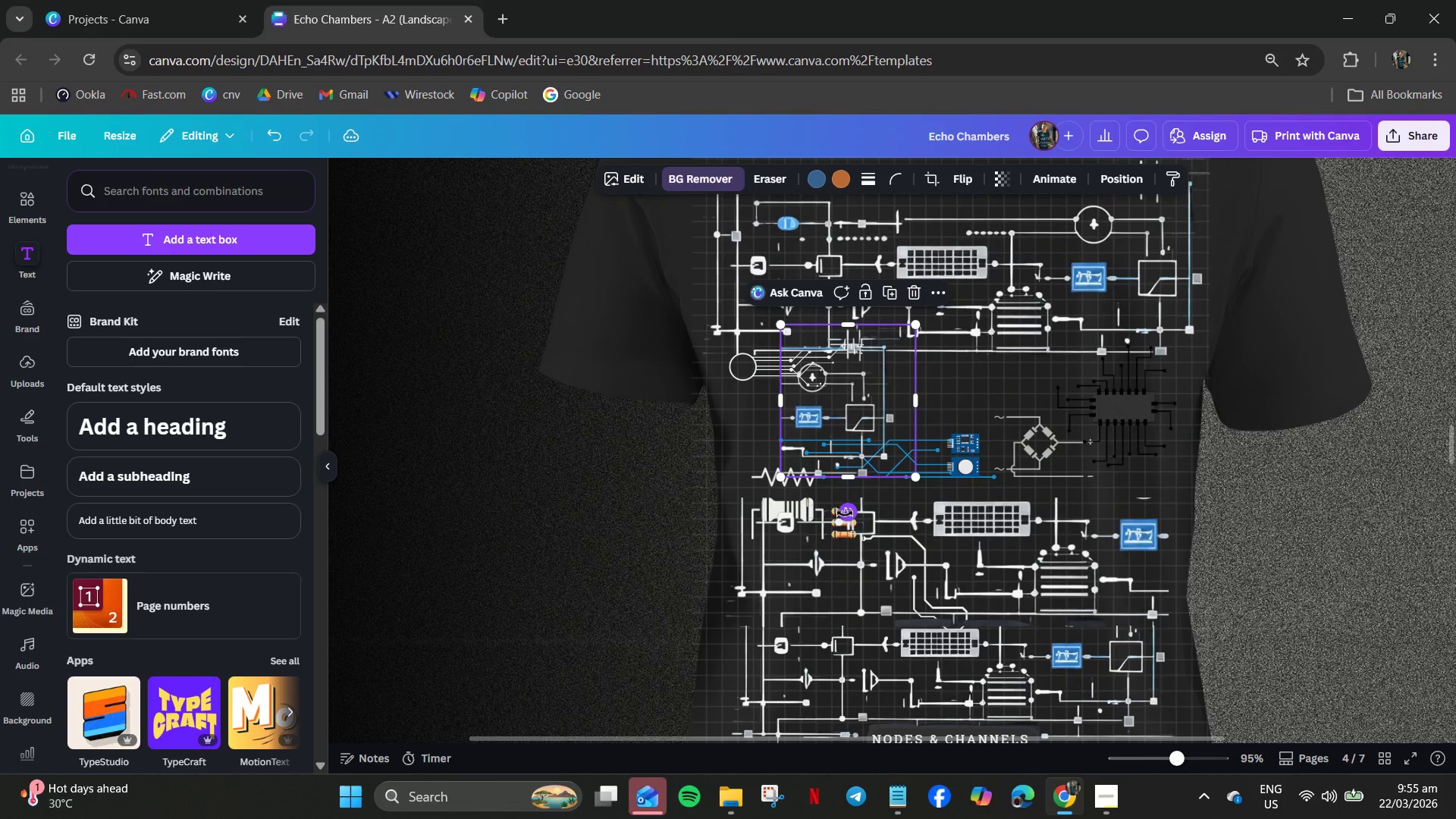 
left_click_drag(start_coordinate=[845, 513], to_coordinate=[739, 397])
 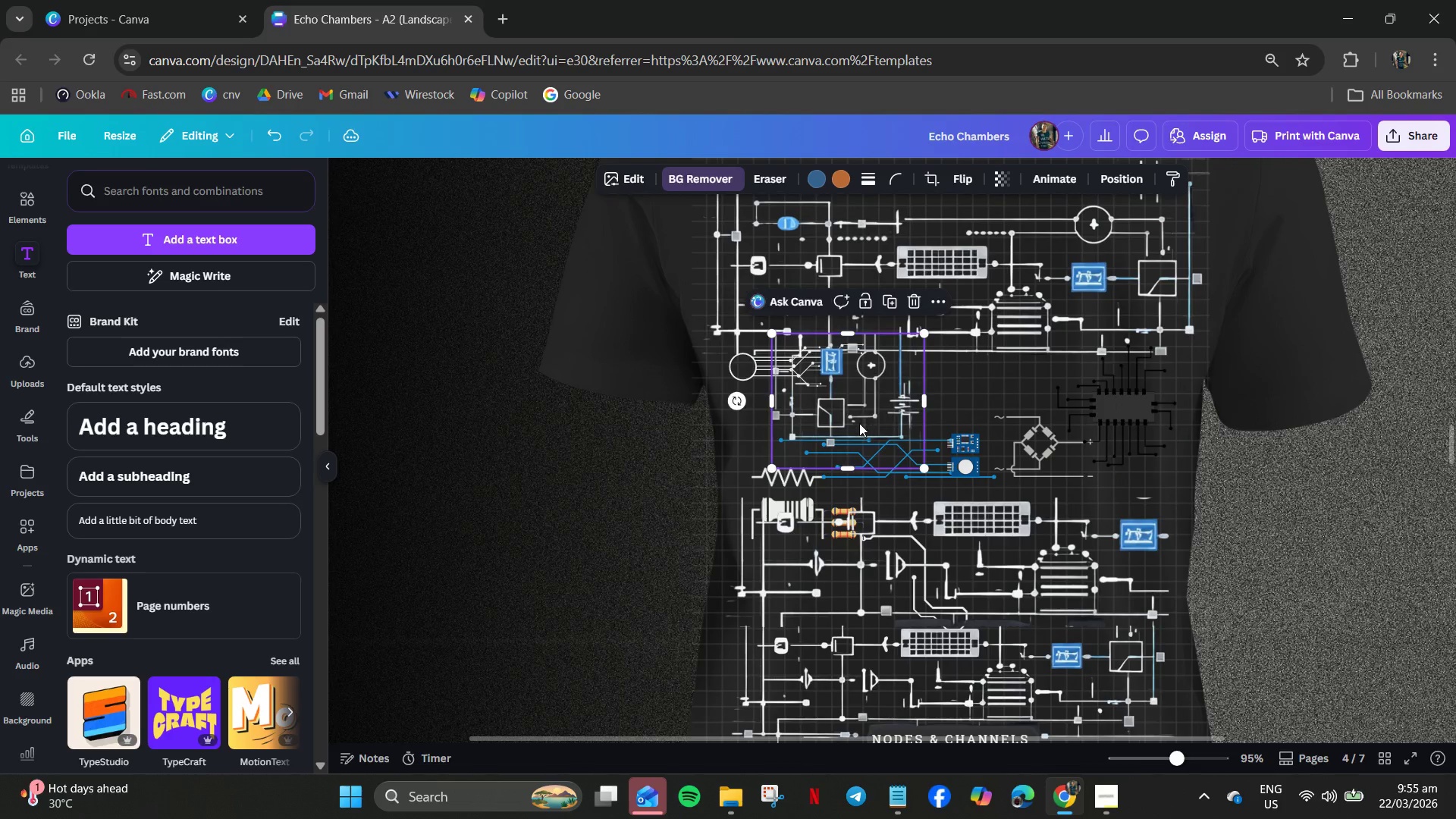 
left_click_drag(start_coordinate=[866, 420], to_coordinate=[832, 466])
 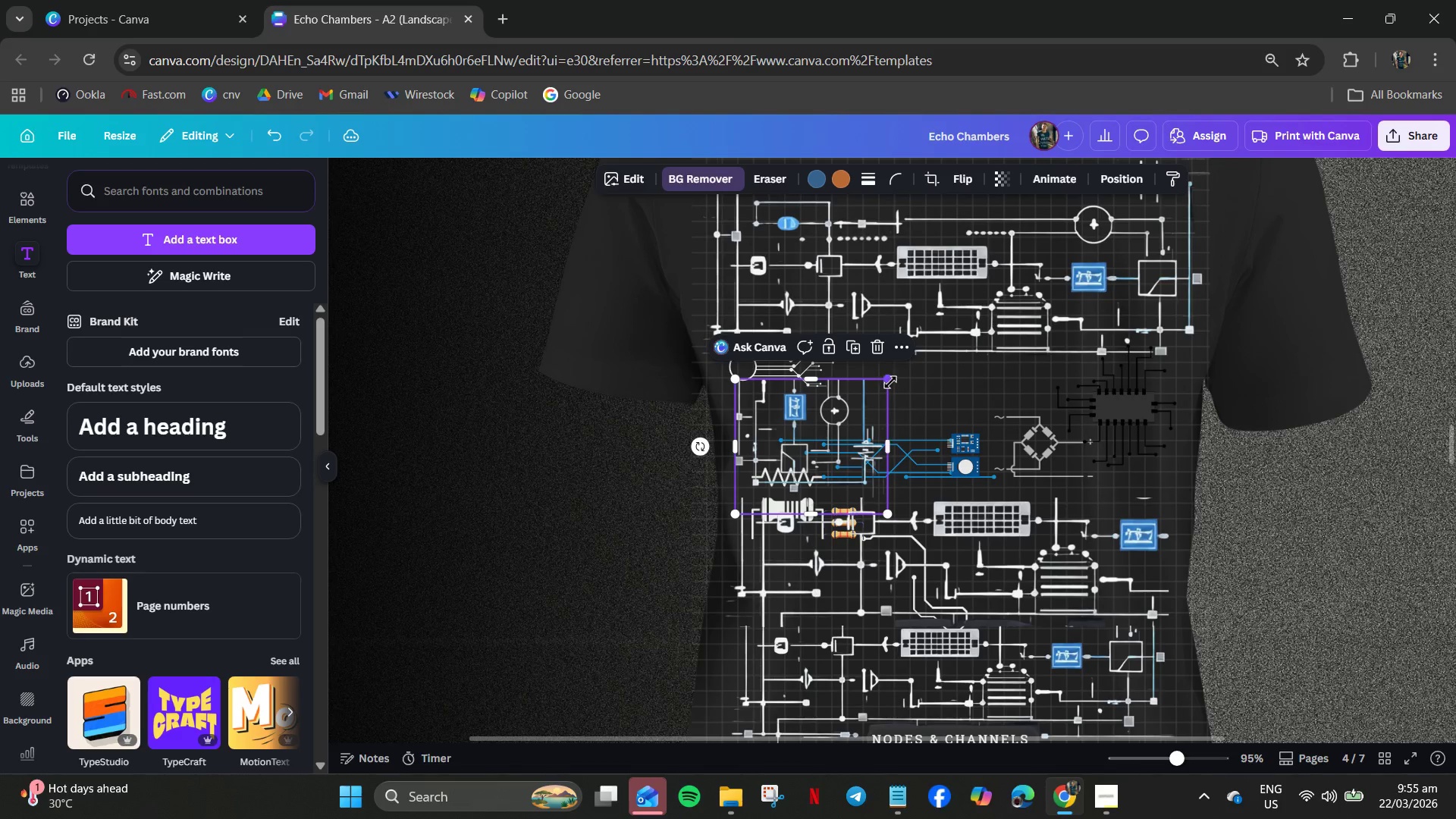 
left_click_drag(start_coordinate=[890, 382], to_coordinate=[827, 415])
 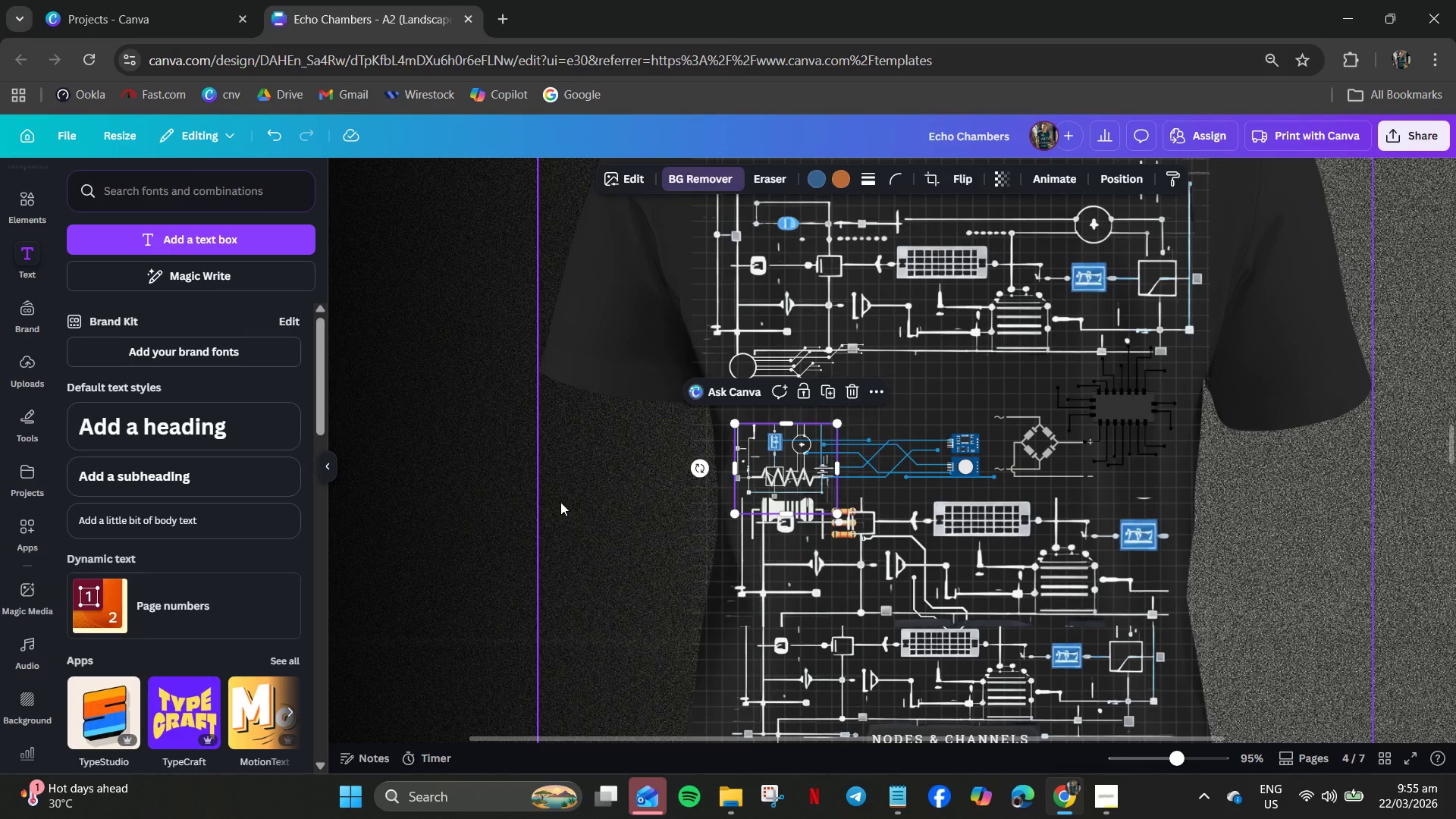 
left_click_drag(start_coordinate=[755, 473], to_coordinate=[758, 457])
 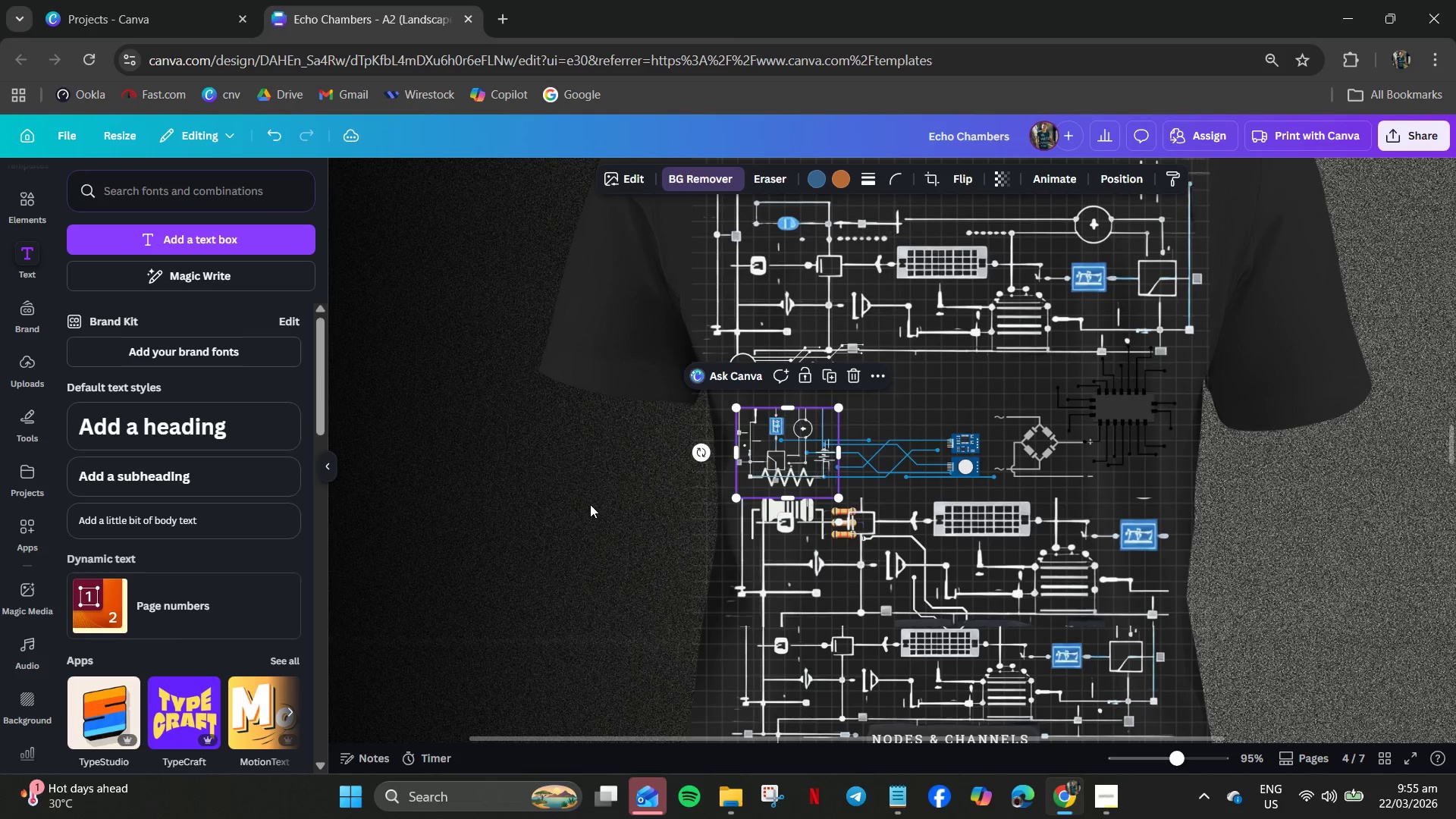 
double_click([590, 503])
 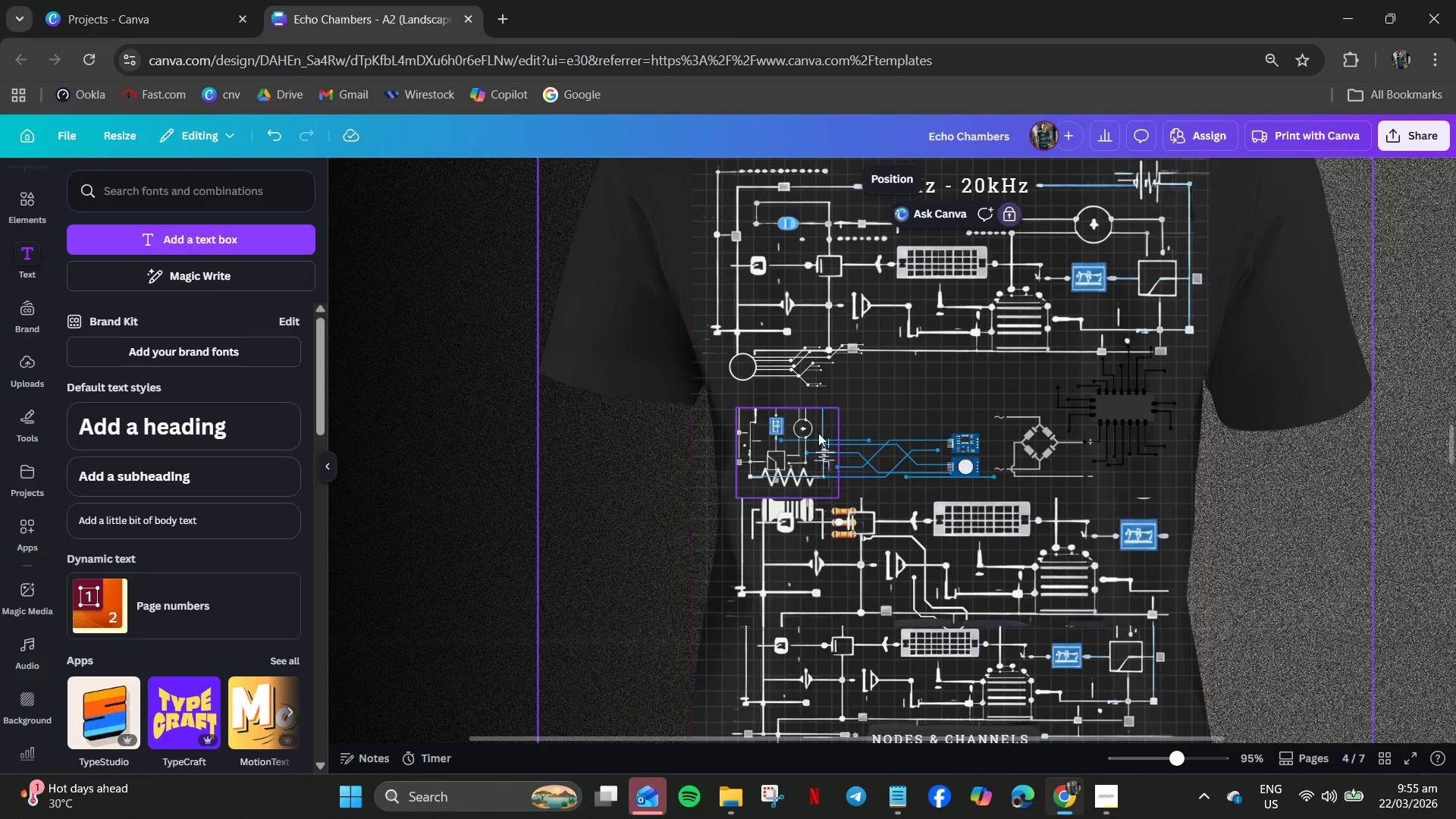 
left_click([814, 433])
 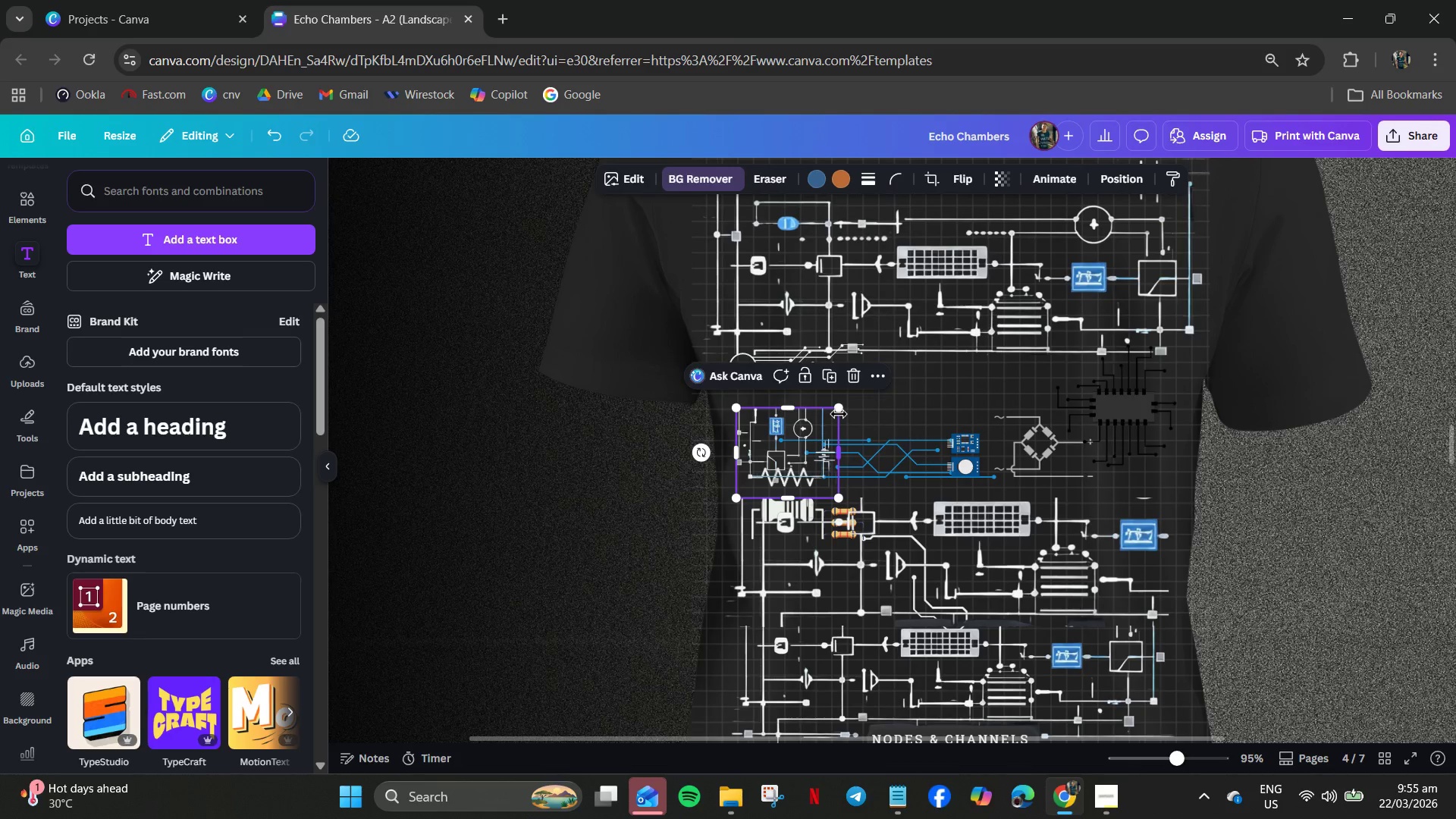 
left_click_drag(start_coordinate=[839, 414], to_coordinate=[836, 407])
 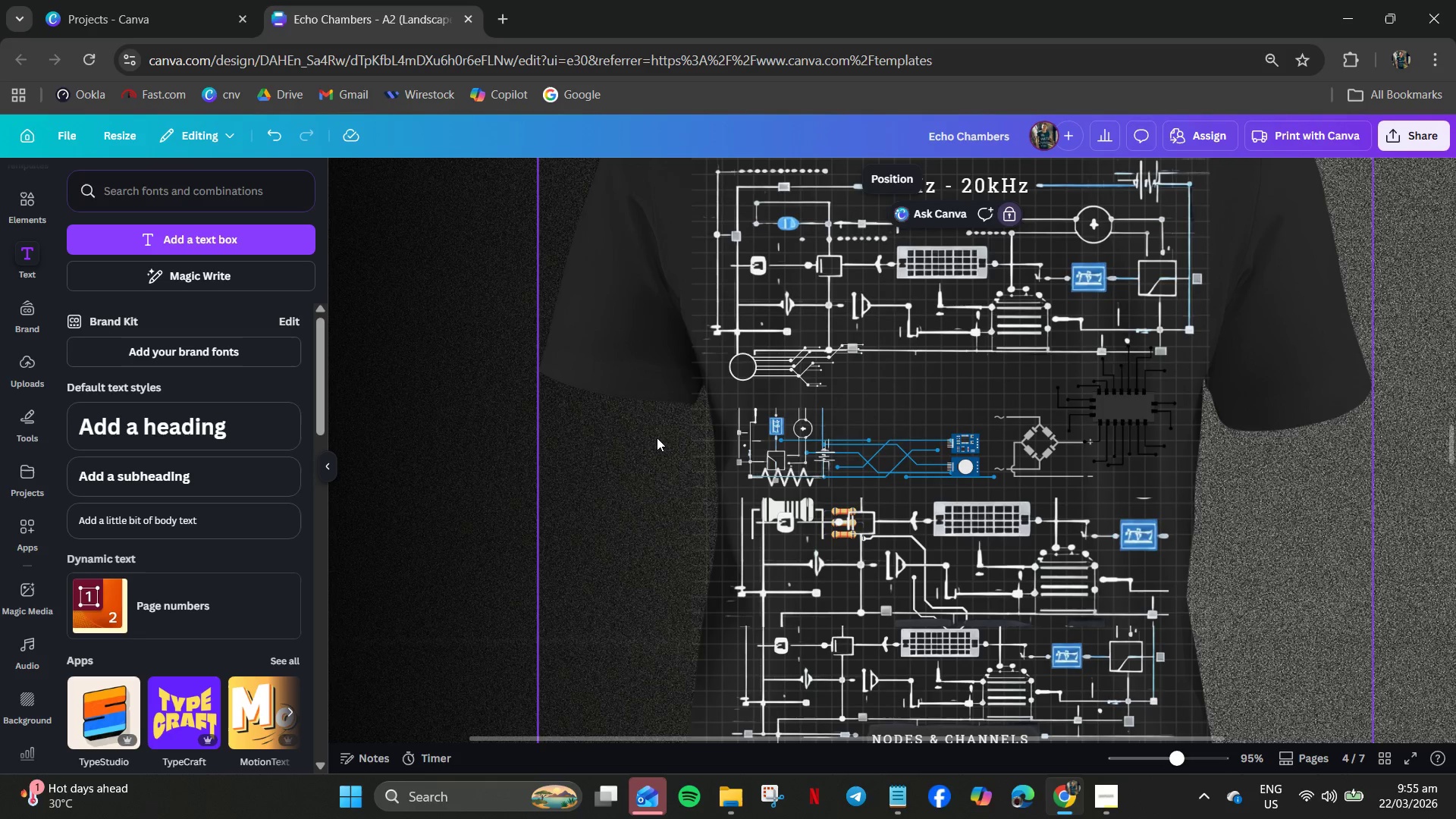 
left_click([742, 425])
 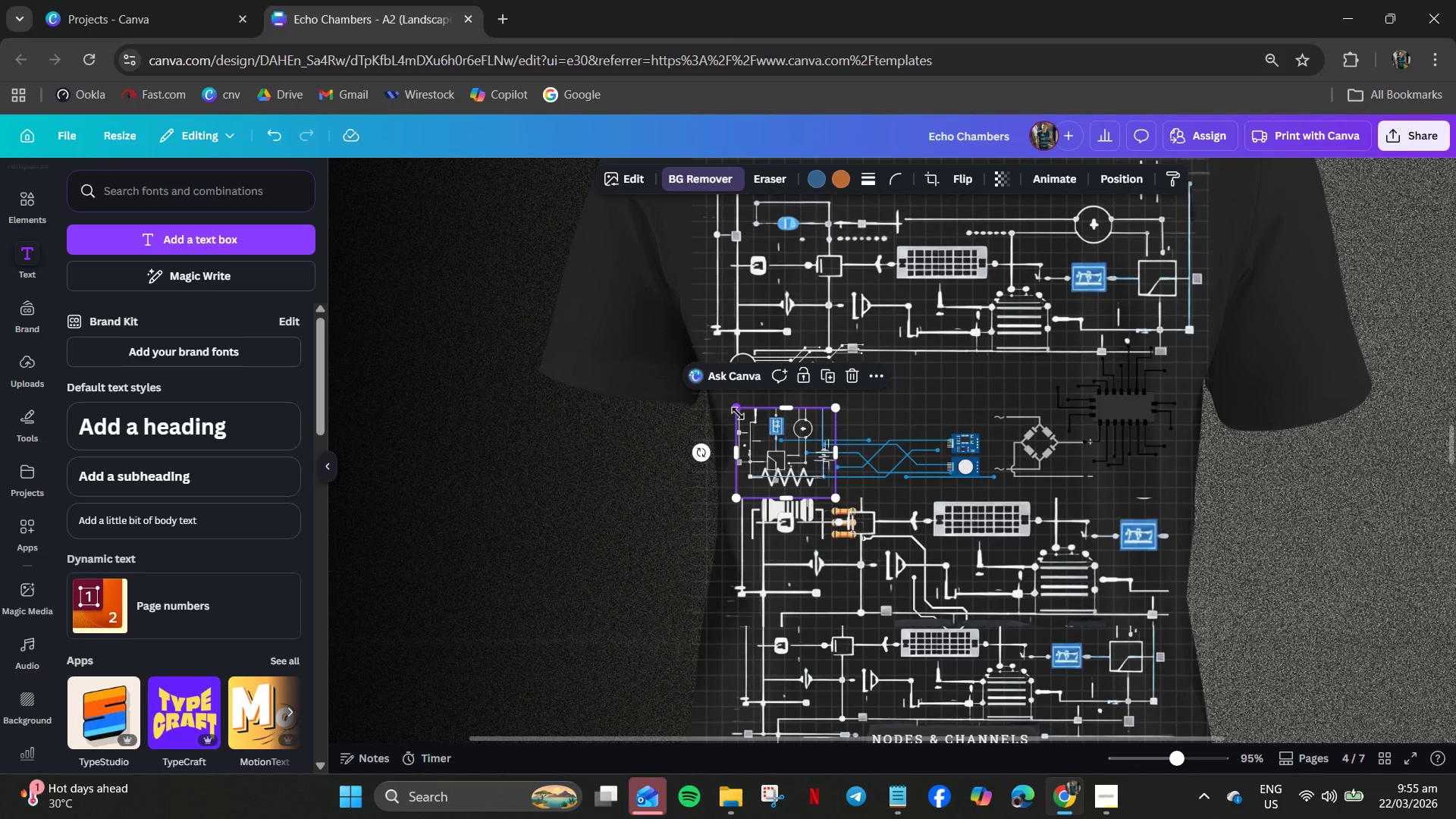 
left_click_drag(start_coordinate=[738, 413], to_coordinate=[717, 366])
 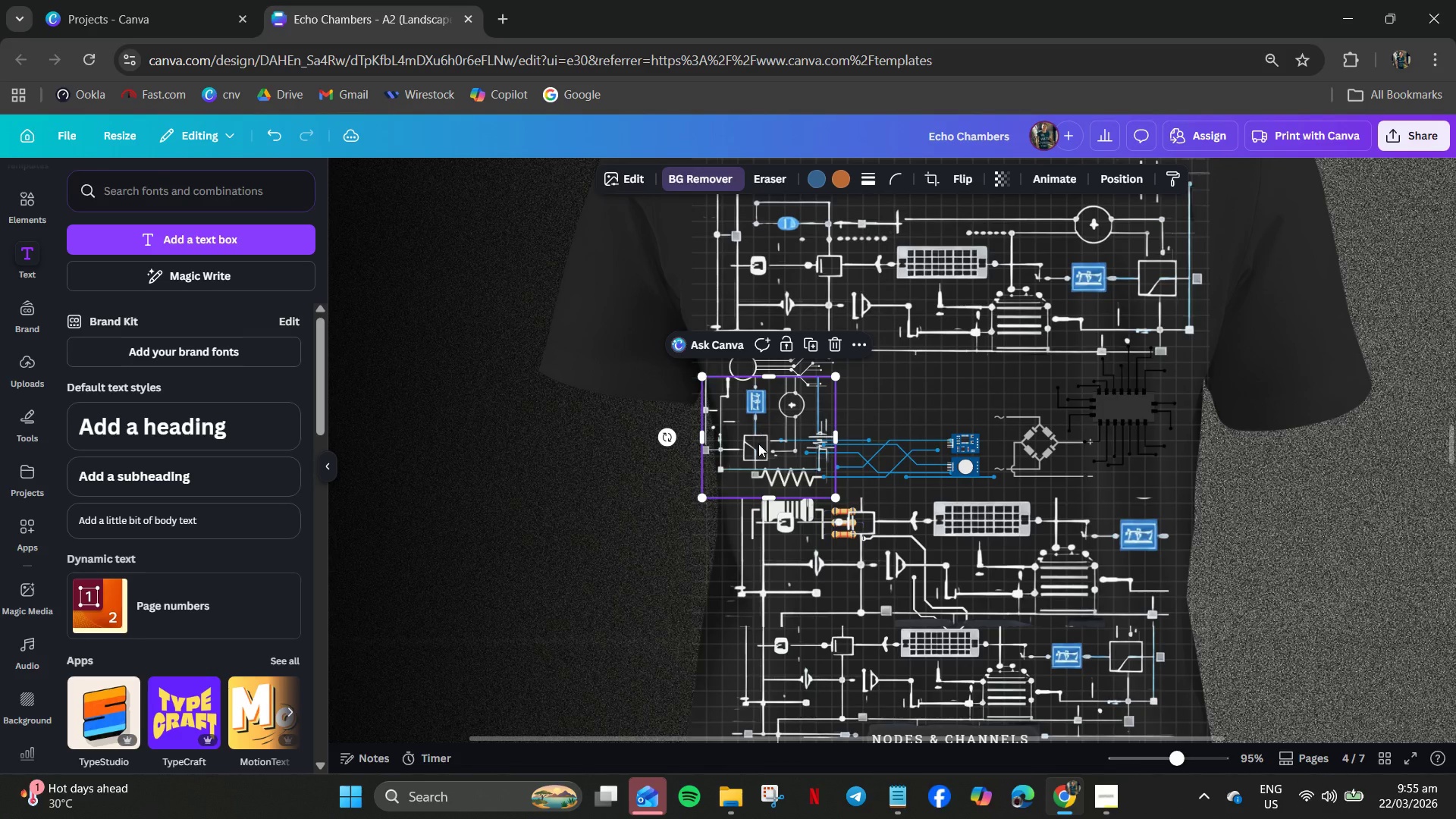 
left_click_drag(start_coordinate=[758, 444], to_coordinate=[774, 452])
 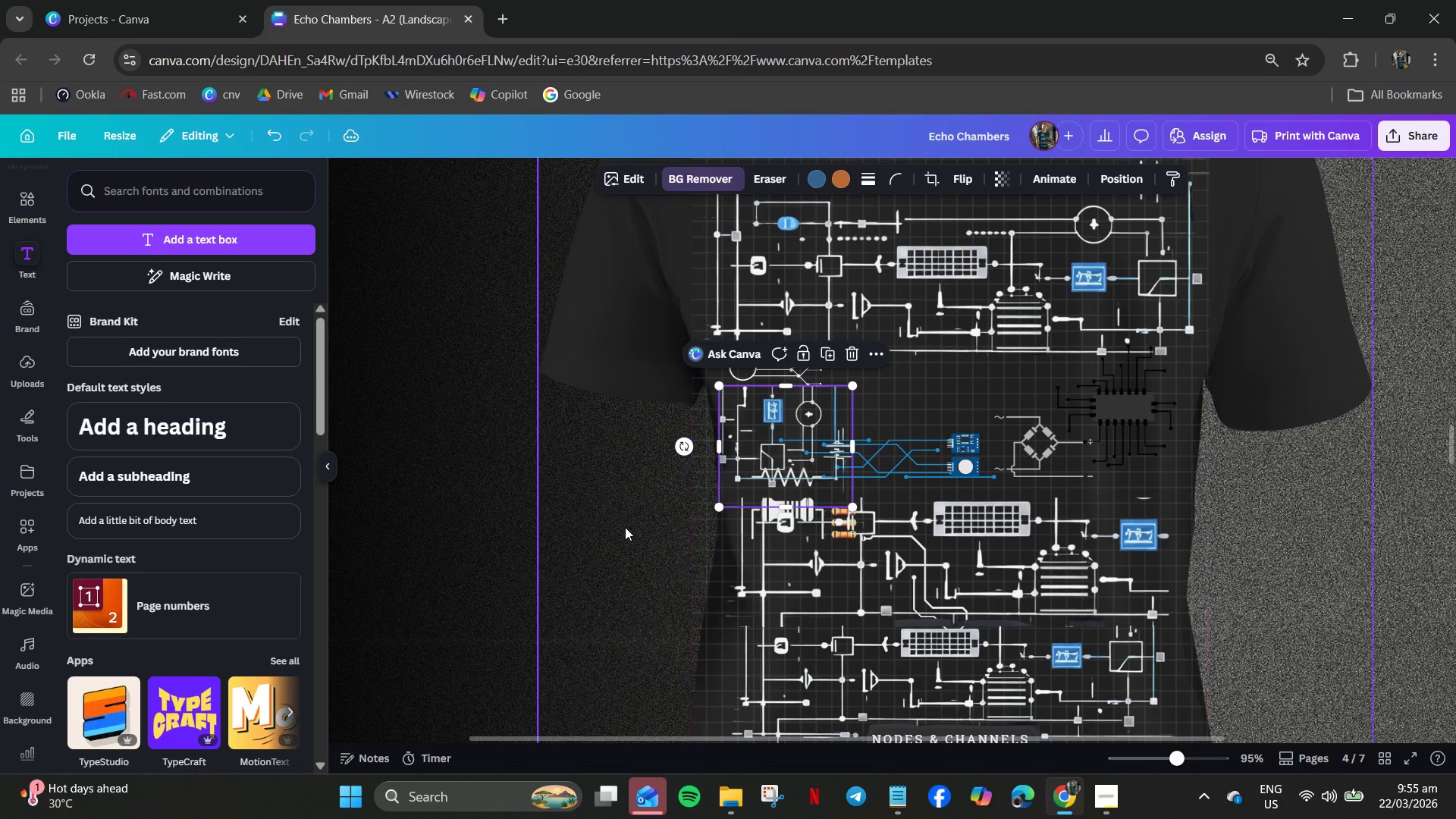 
left_click([625, 527])
 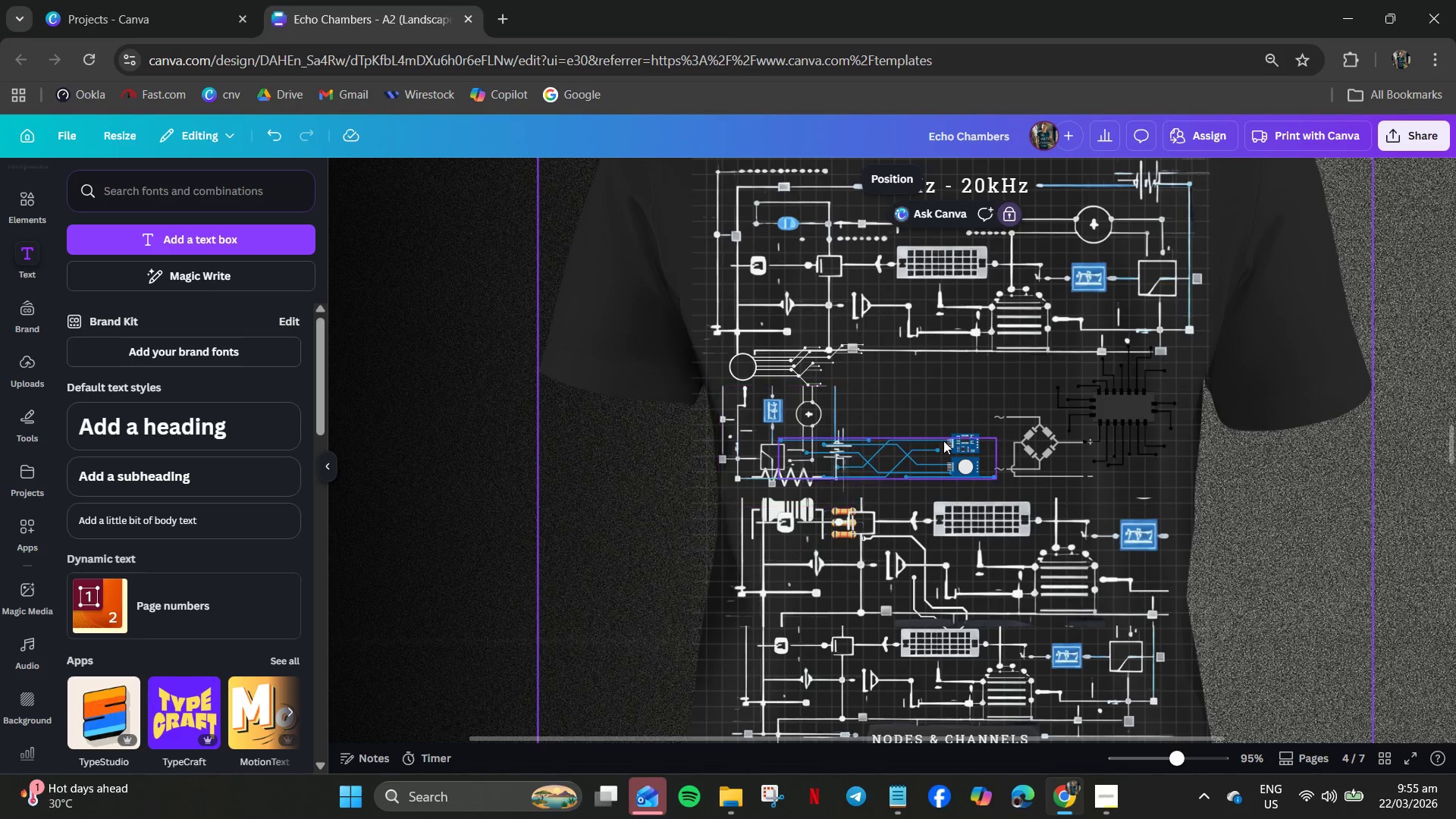 
wait(5.7)
 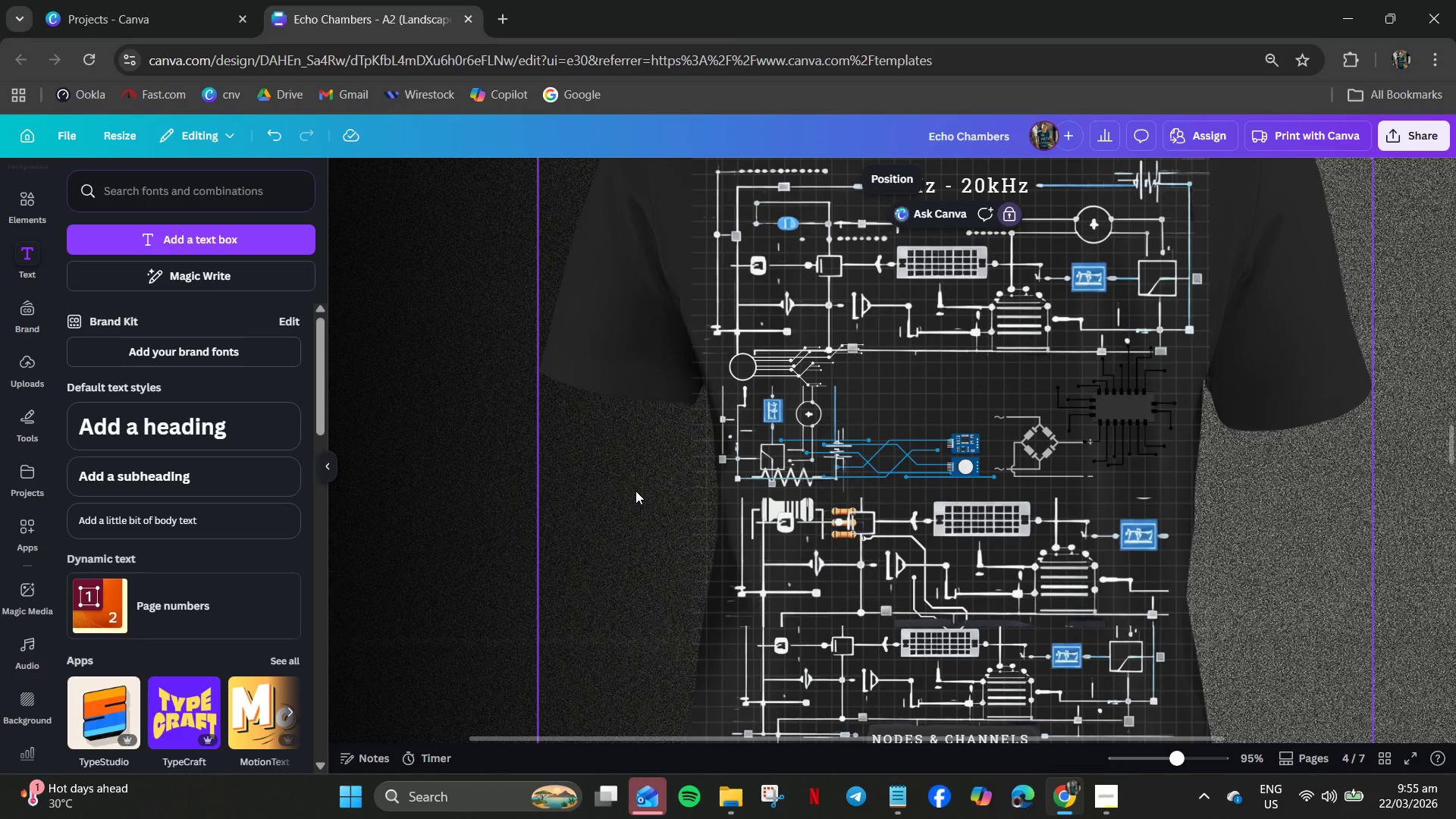 
left_click_drag(start_coordinate=[775, 426], to_coordinate=[921, 382])
 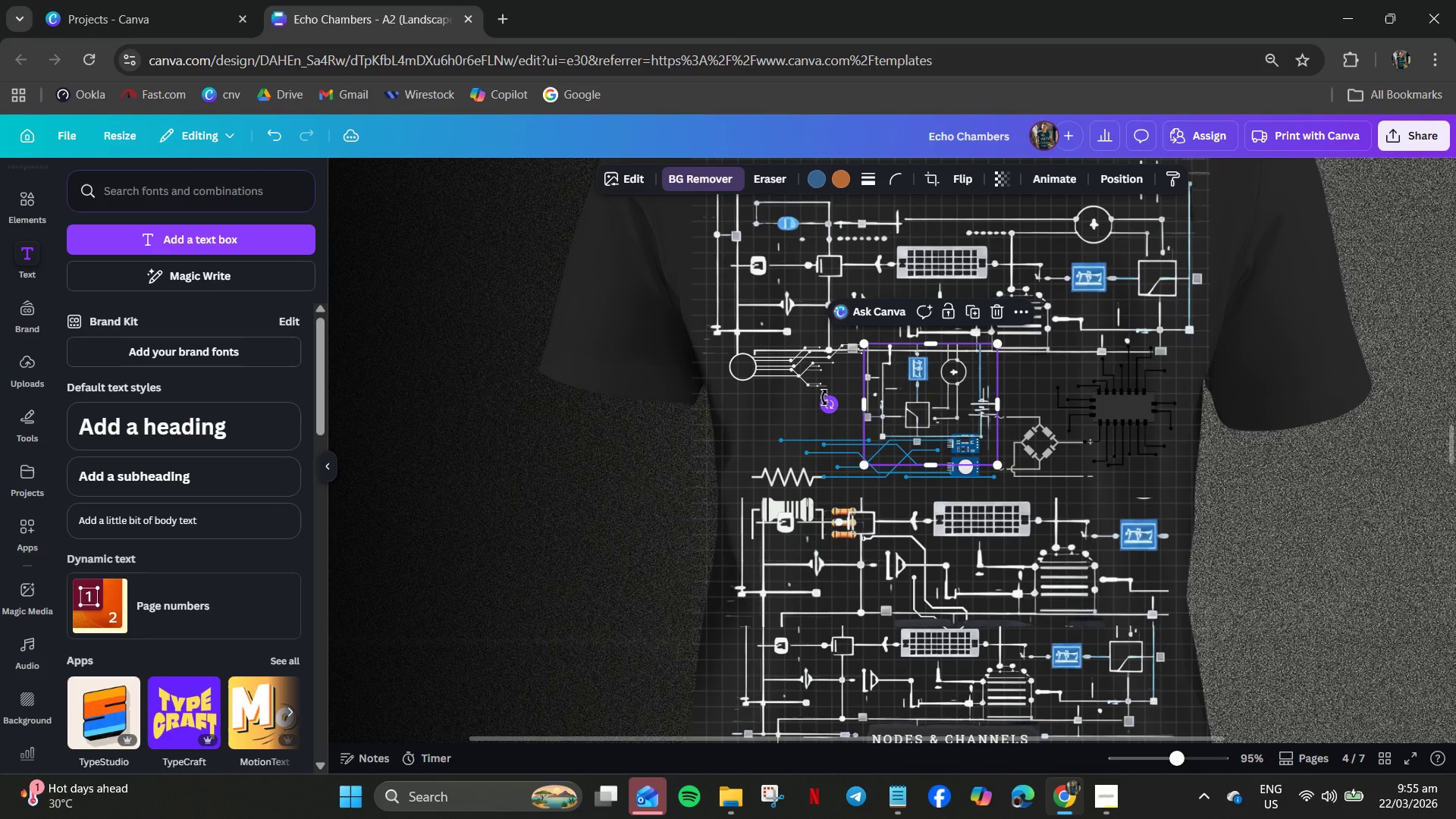 
left_click_drag(start_coordinate=[825, 398], to_coordinate=[940, 344])
 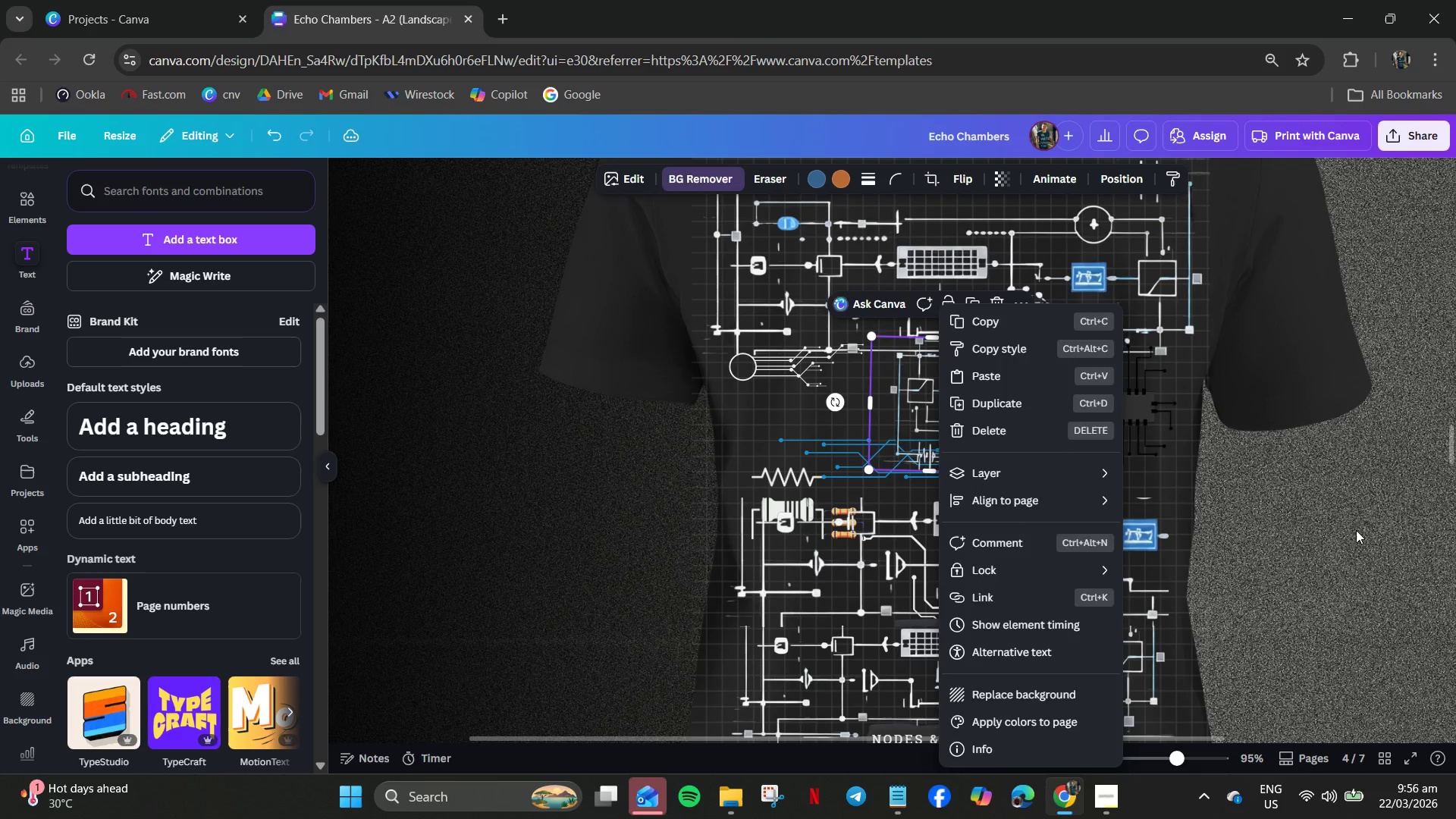 
left_click([1356, 530])
 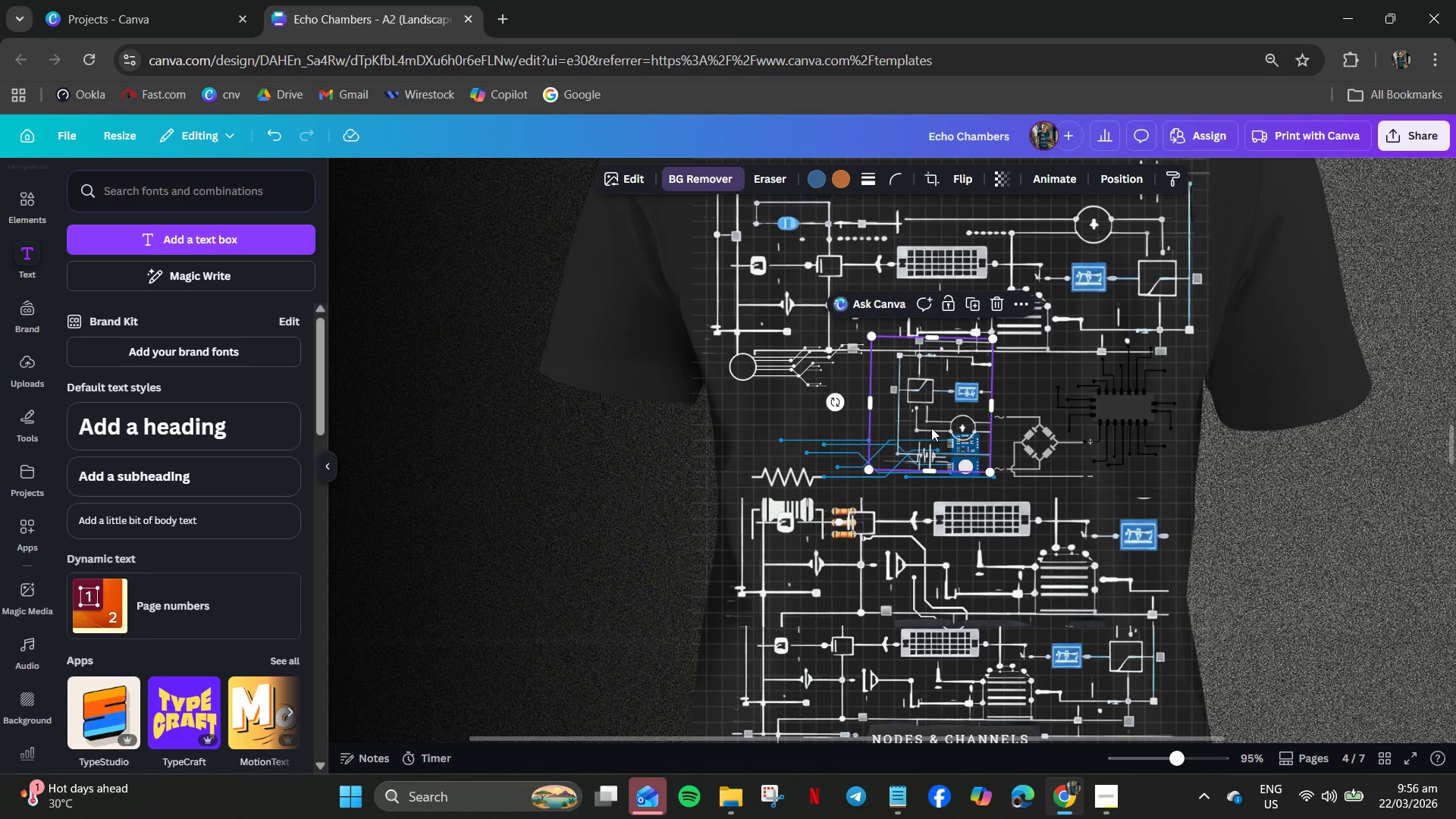 
mouse_move([856, 410])
 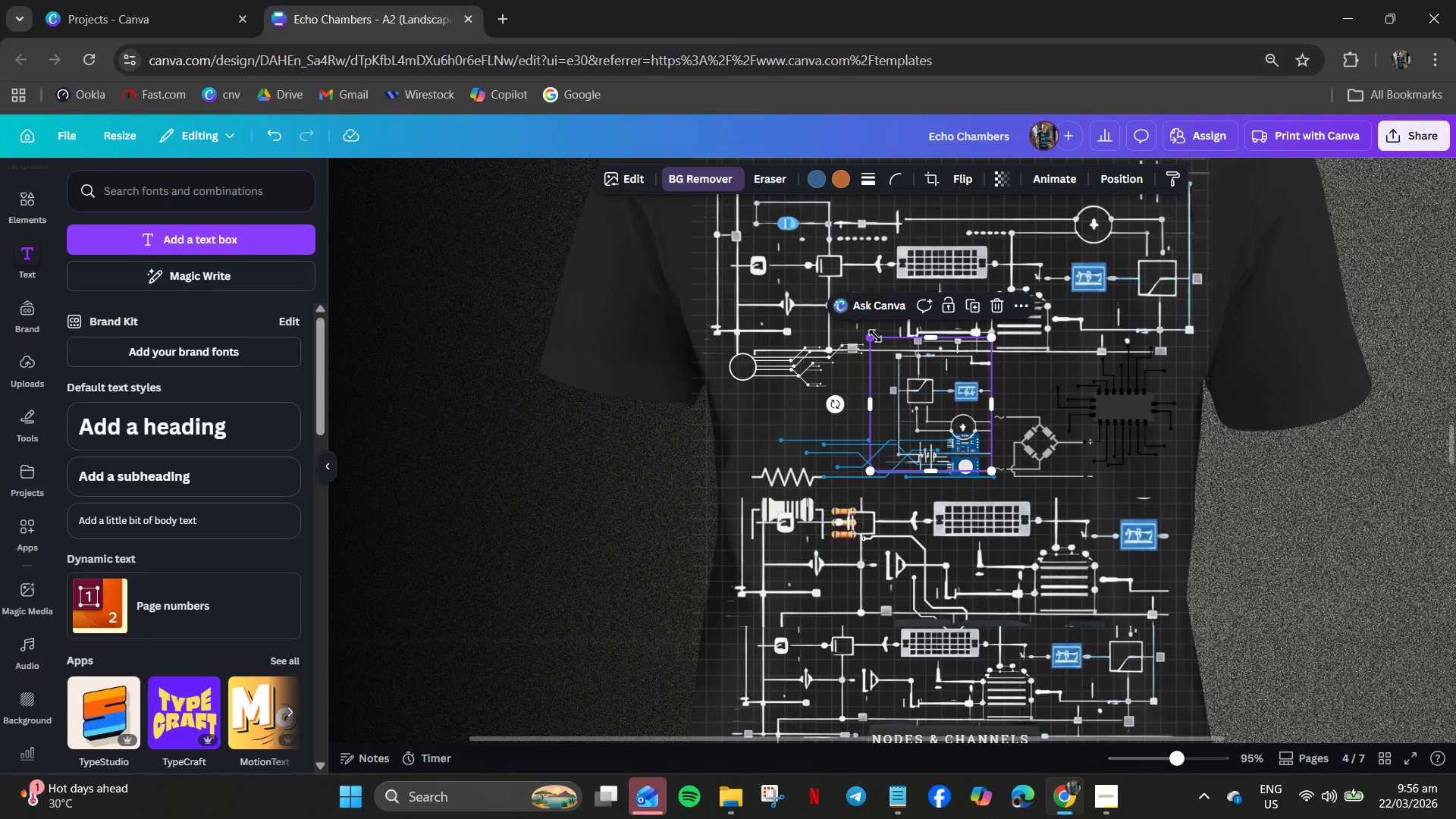 
left_click_drag(start_coordinate=[872, 339], to_coordinate=[905, 397])
 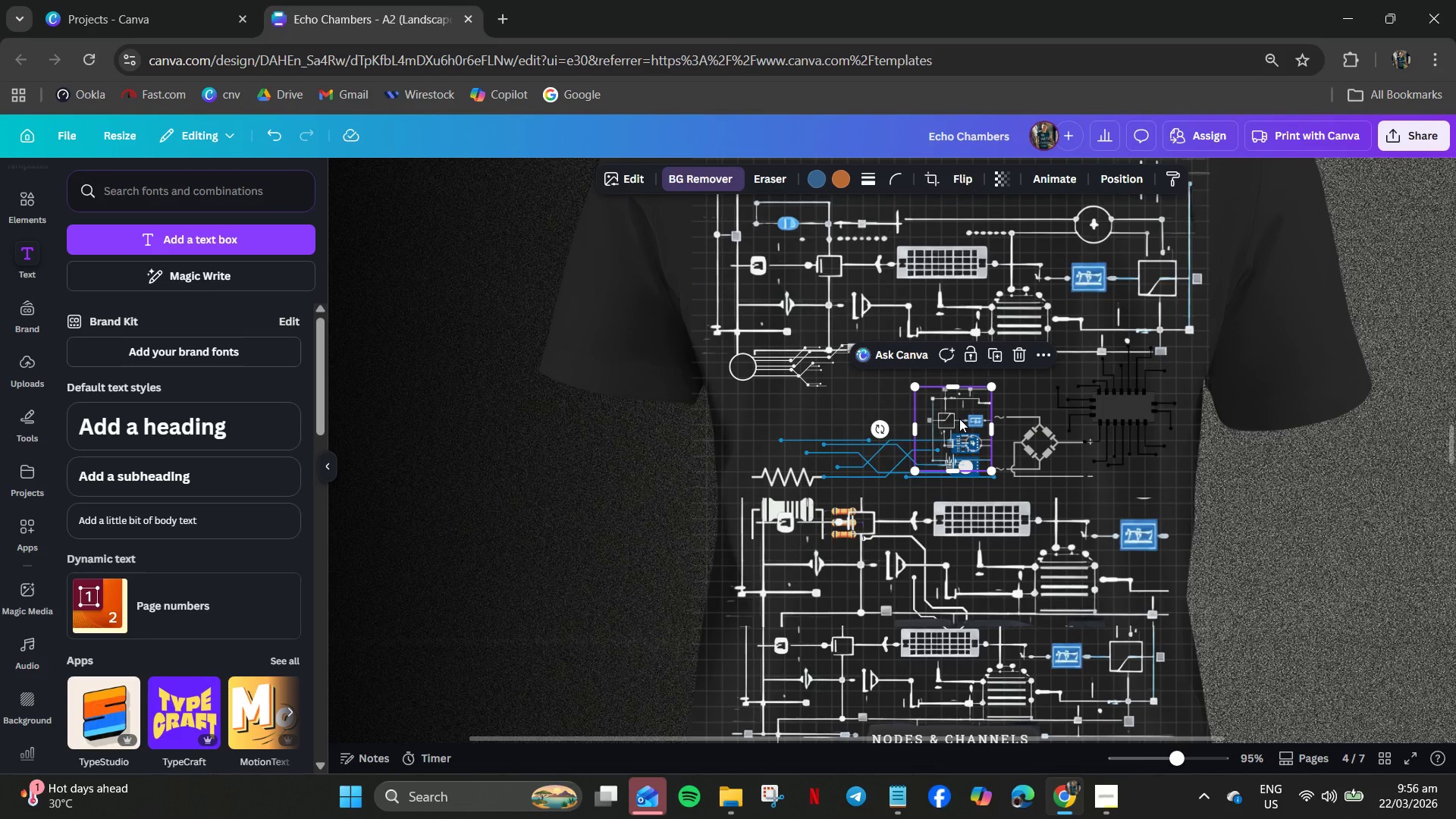 
left_click_drag(start_coordinate=[959, 418], to_coordinate=[966, 375])
 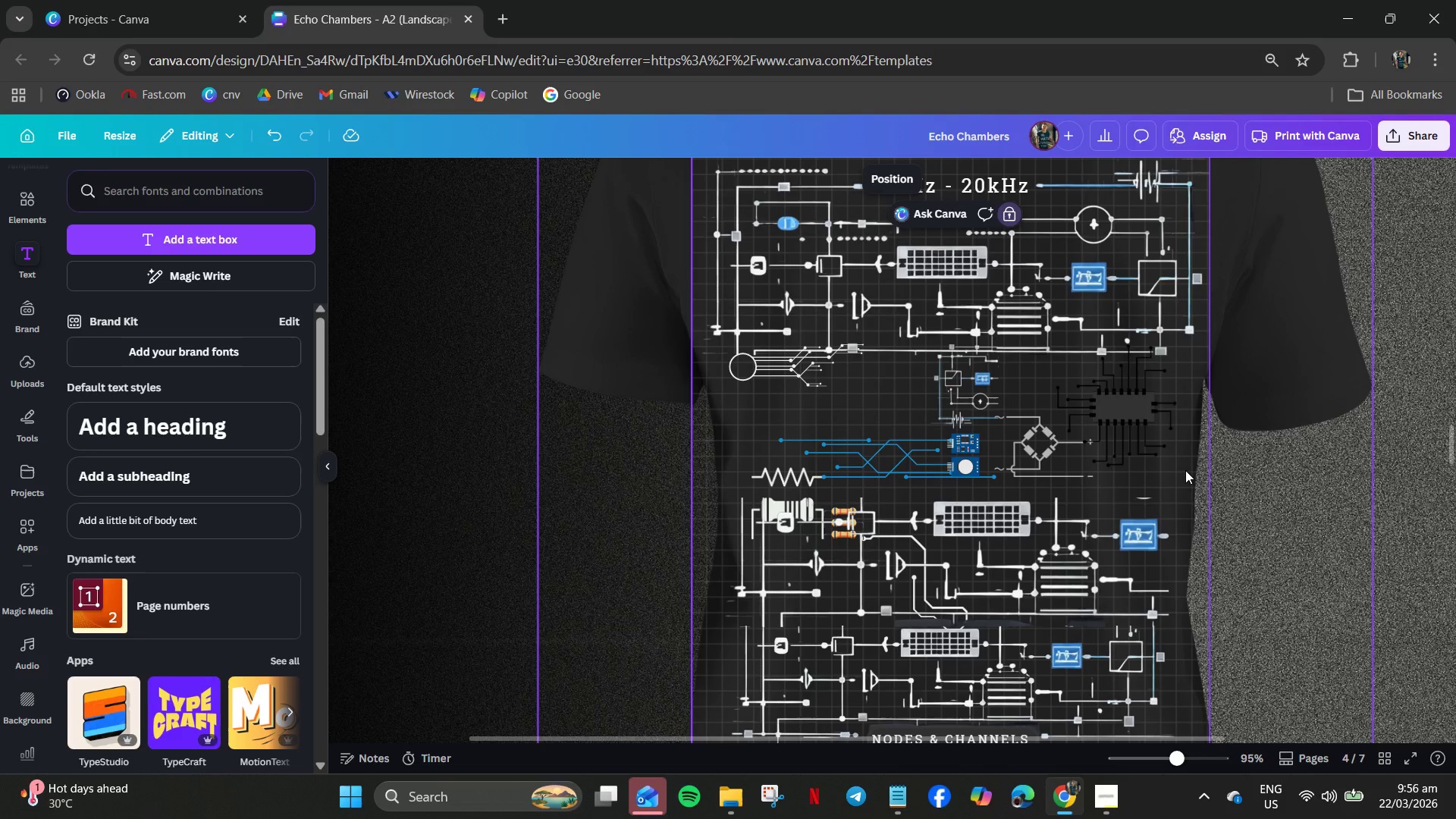 
wait(12.36)
 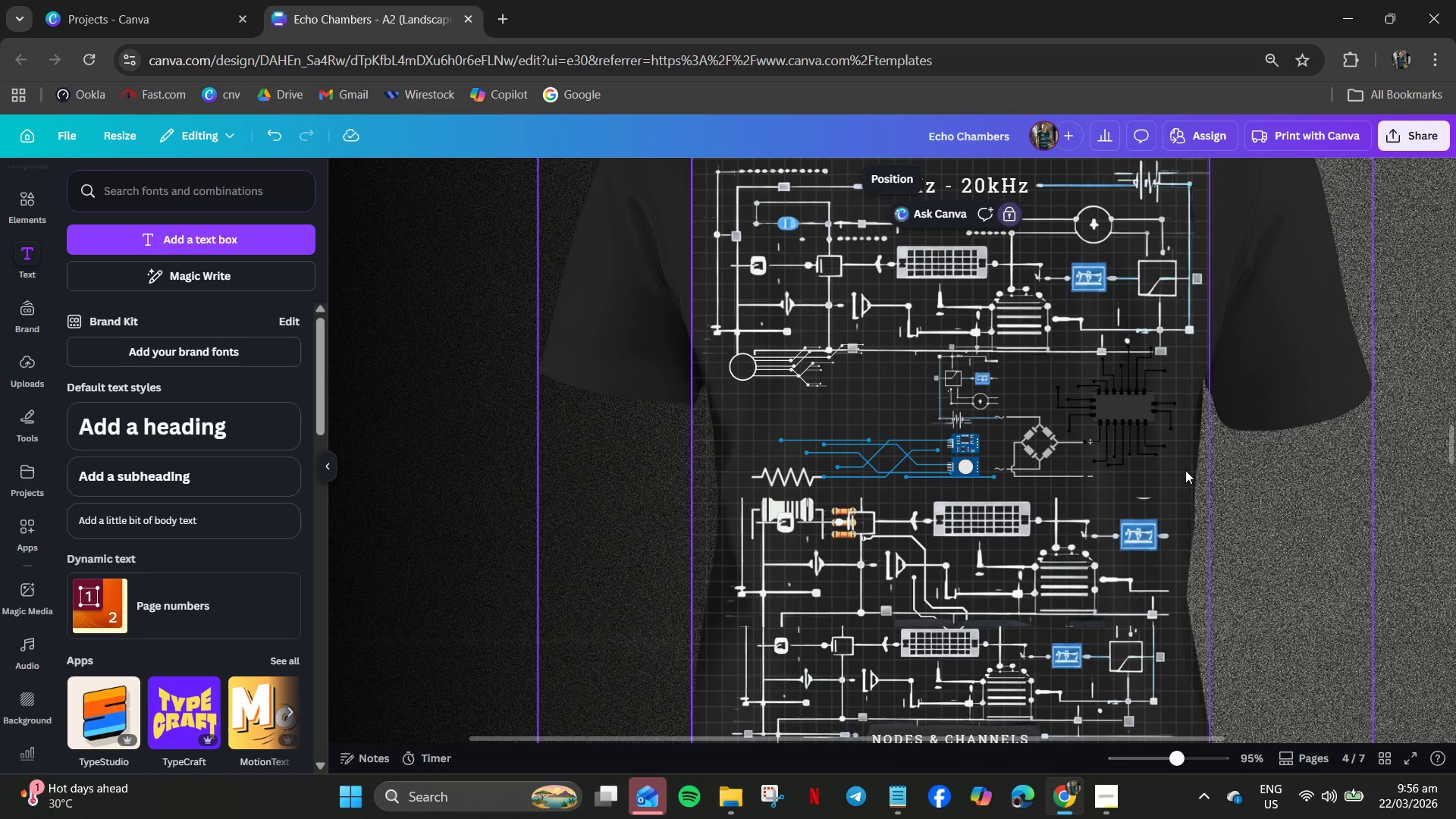 
double_click([1308, 526])
 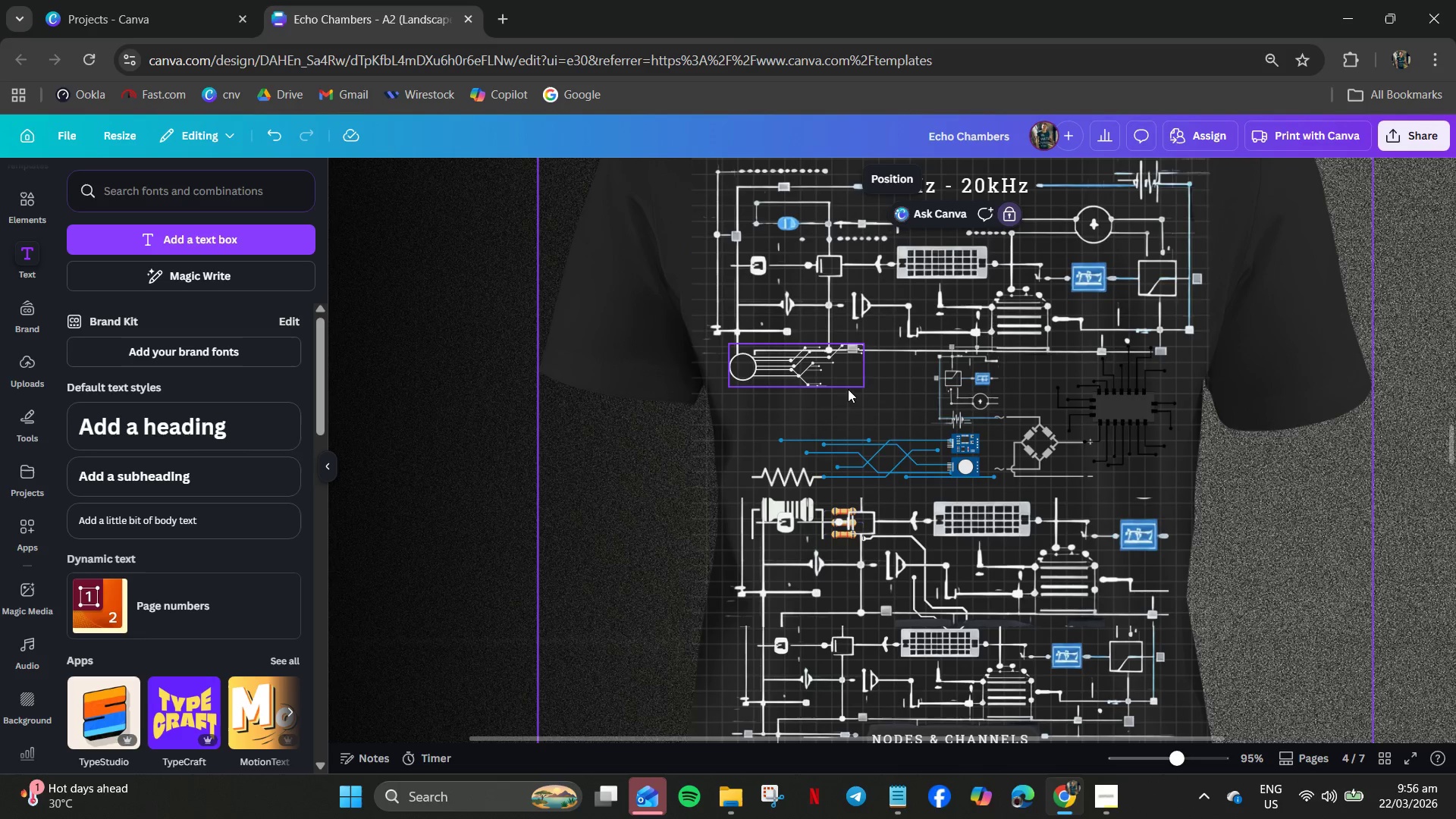 
left_click([852, 407])
 